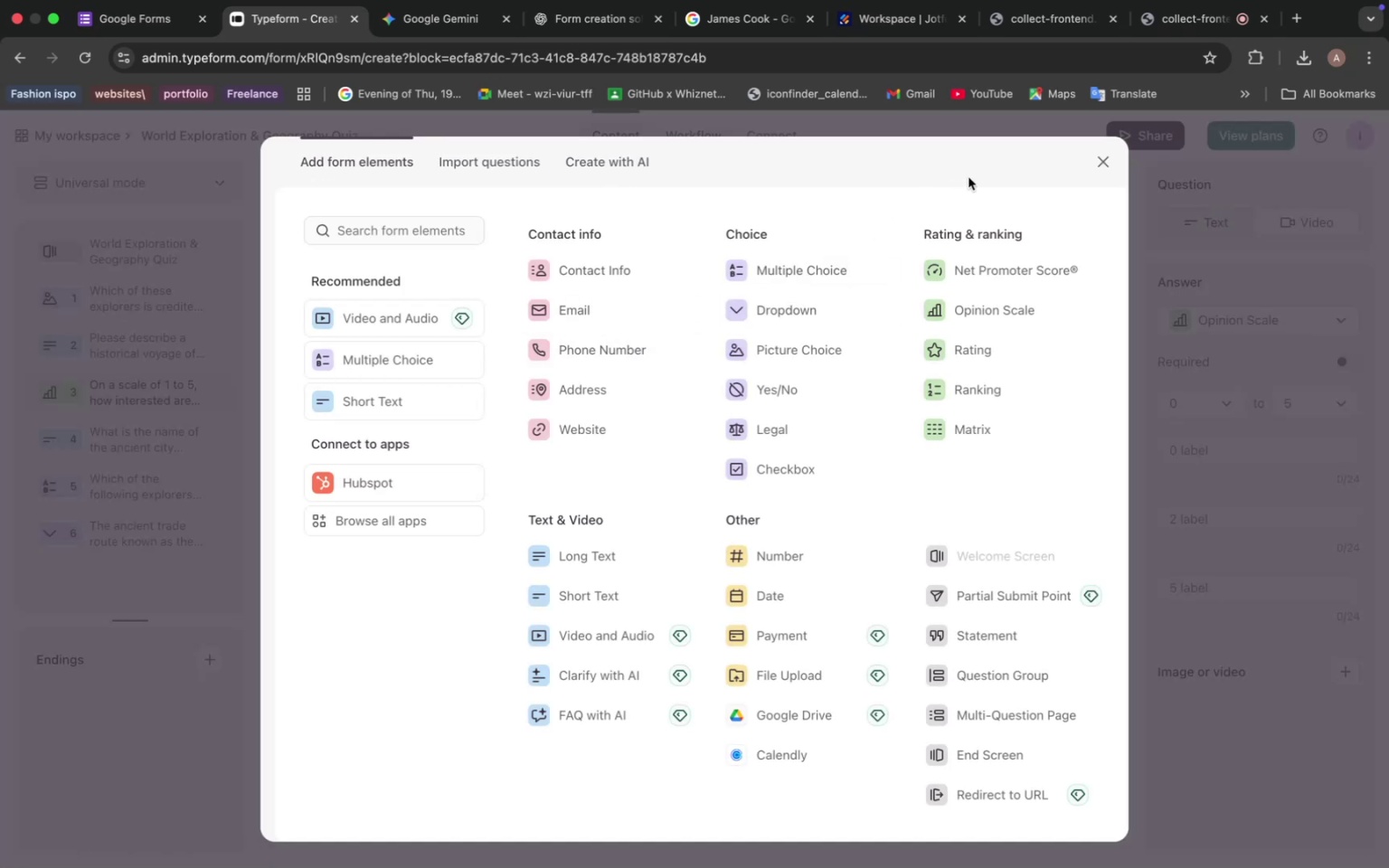 
left_click([1103, 162])
 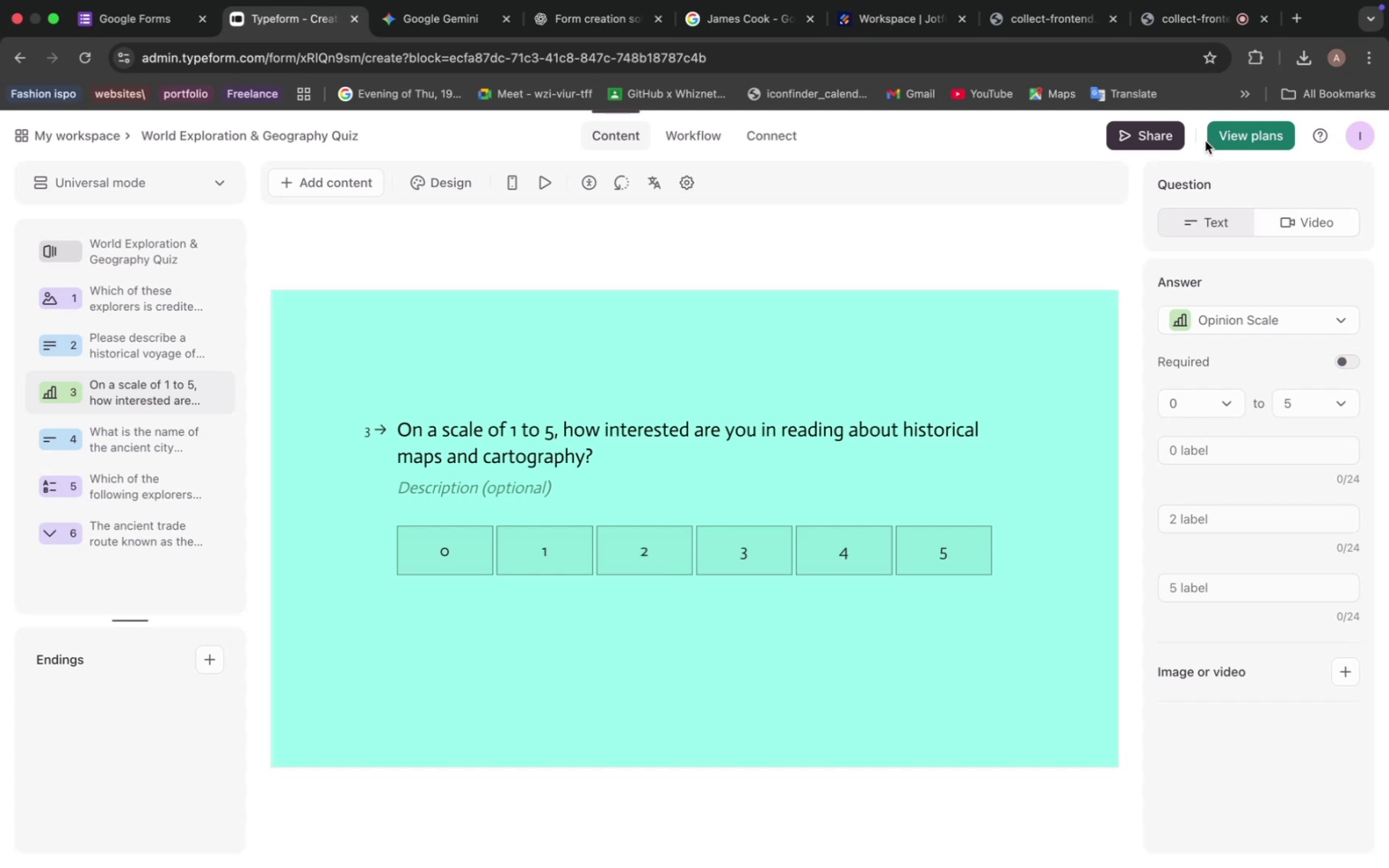 
wait(12.37)
 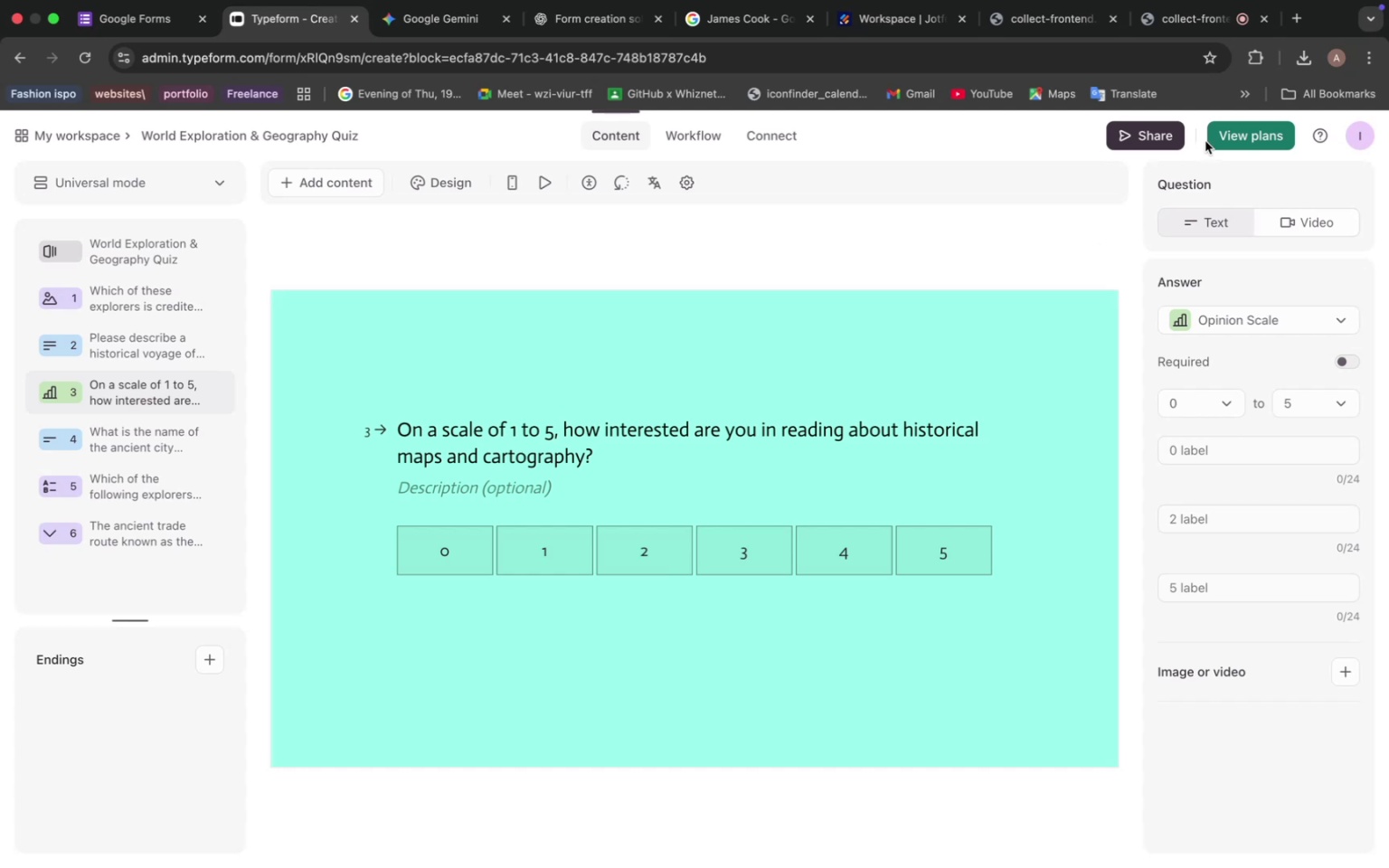 
left_click([1153, 136])
 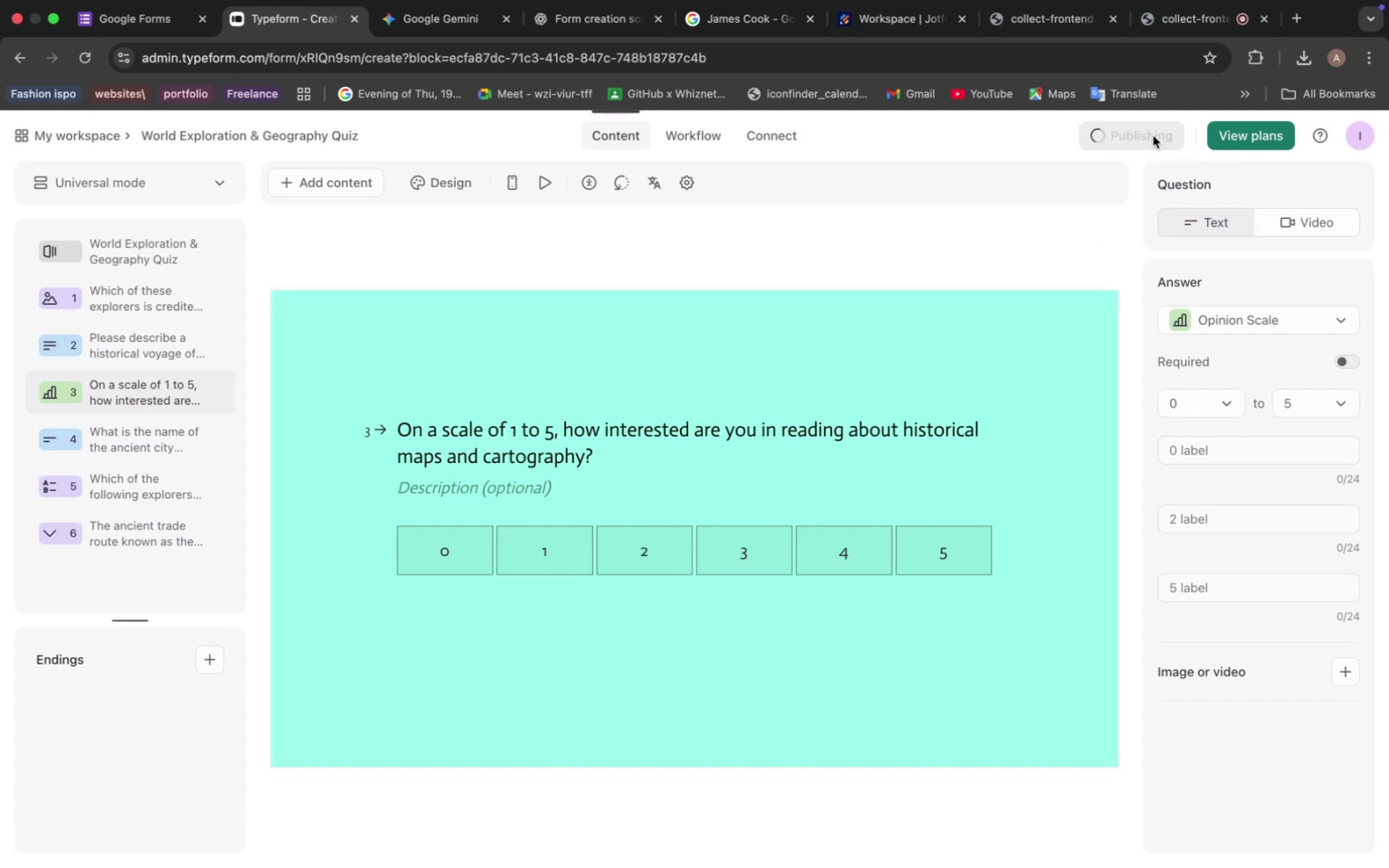 
mouse_move([1088, 184])
 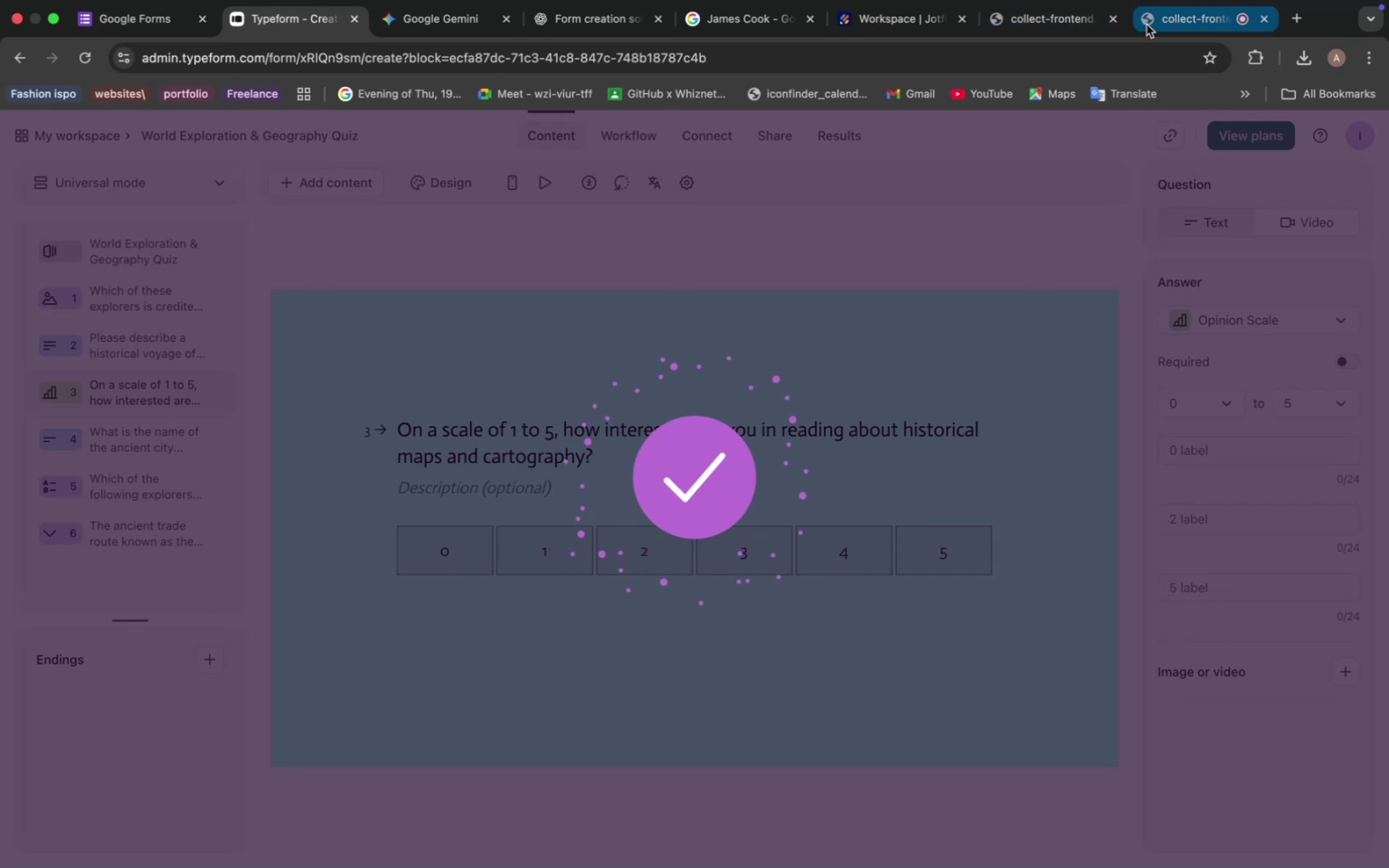 
left_click([1168, 24])
 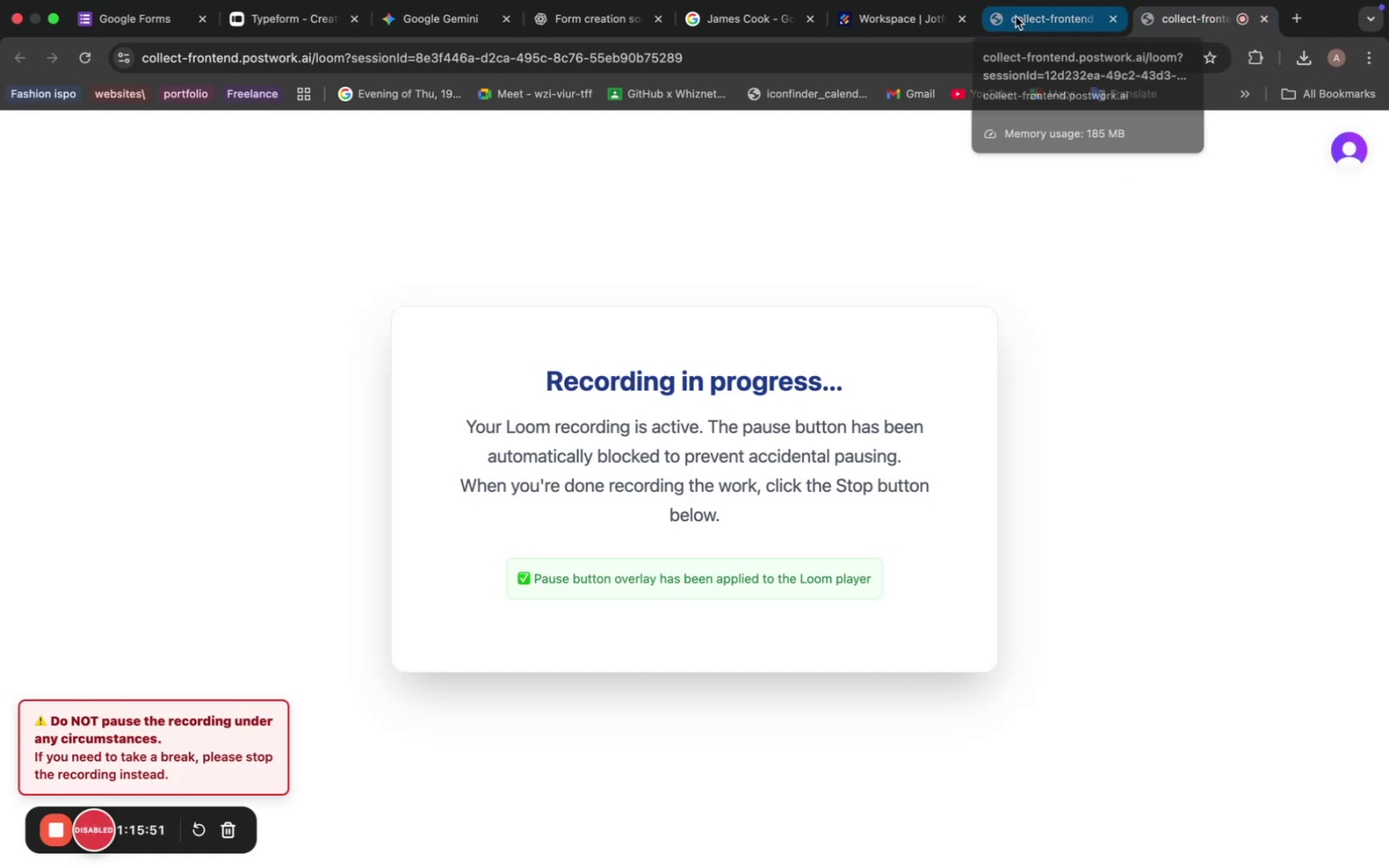 
left_click([1016, 16])
 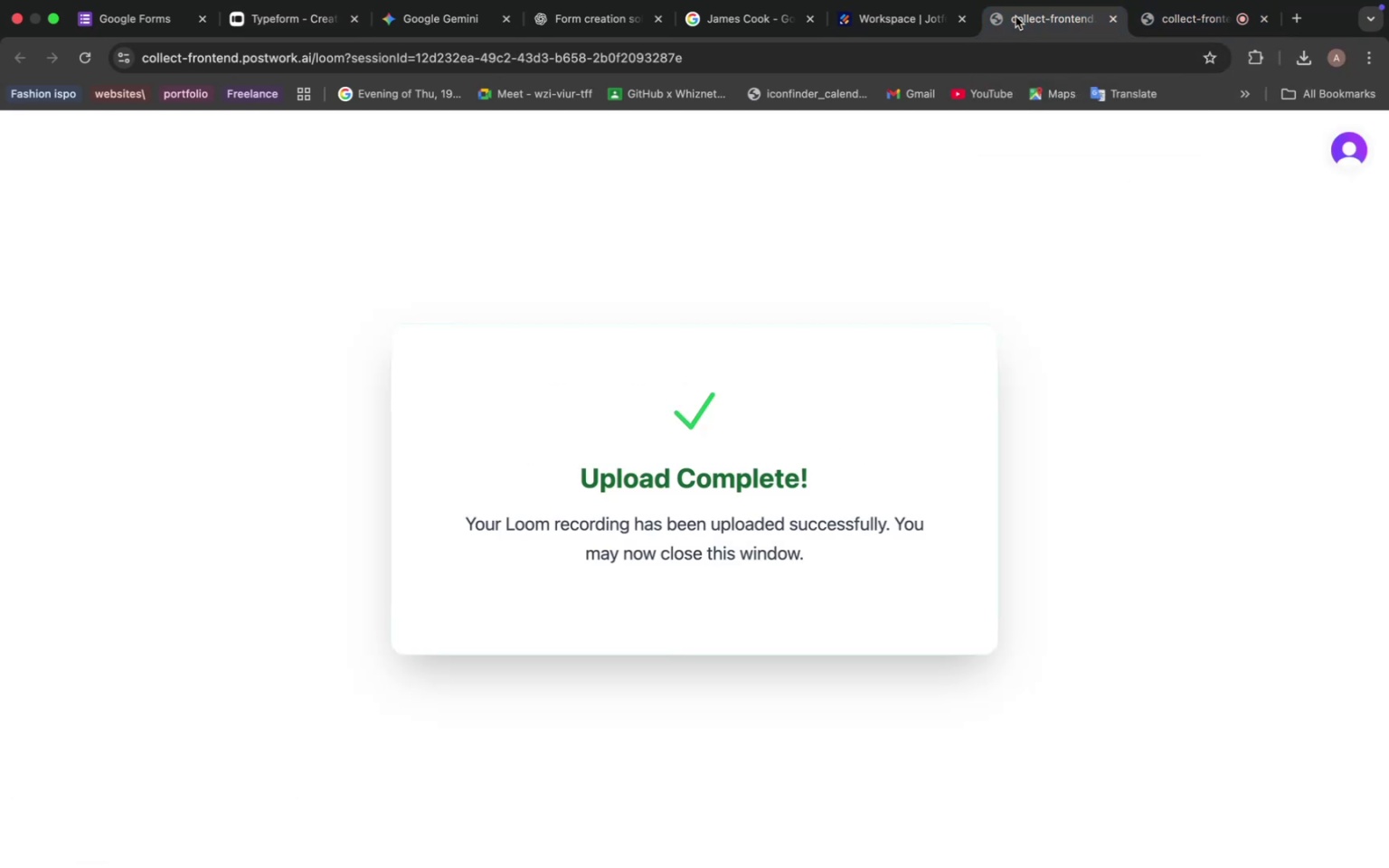 
mouse_move([1195, 20])
 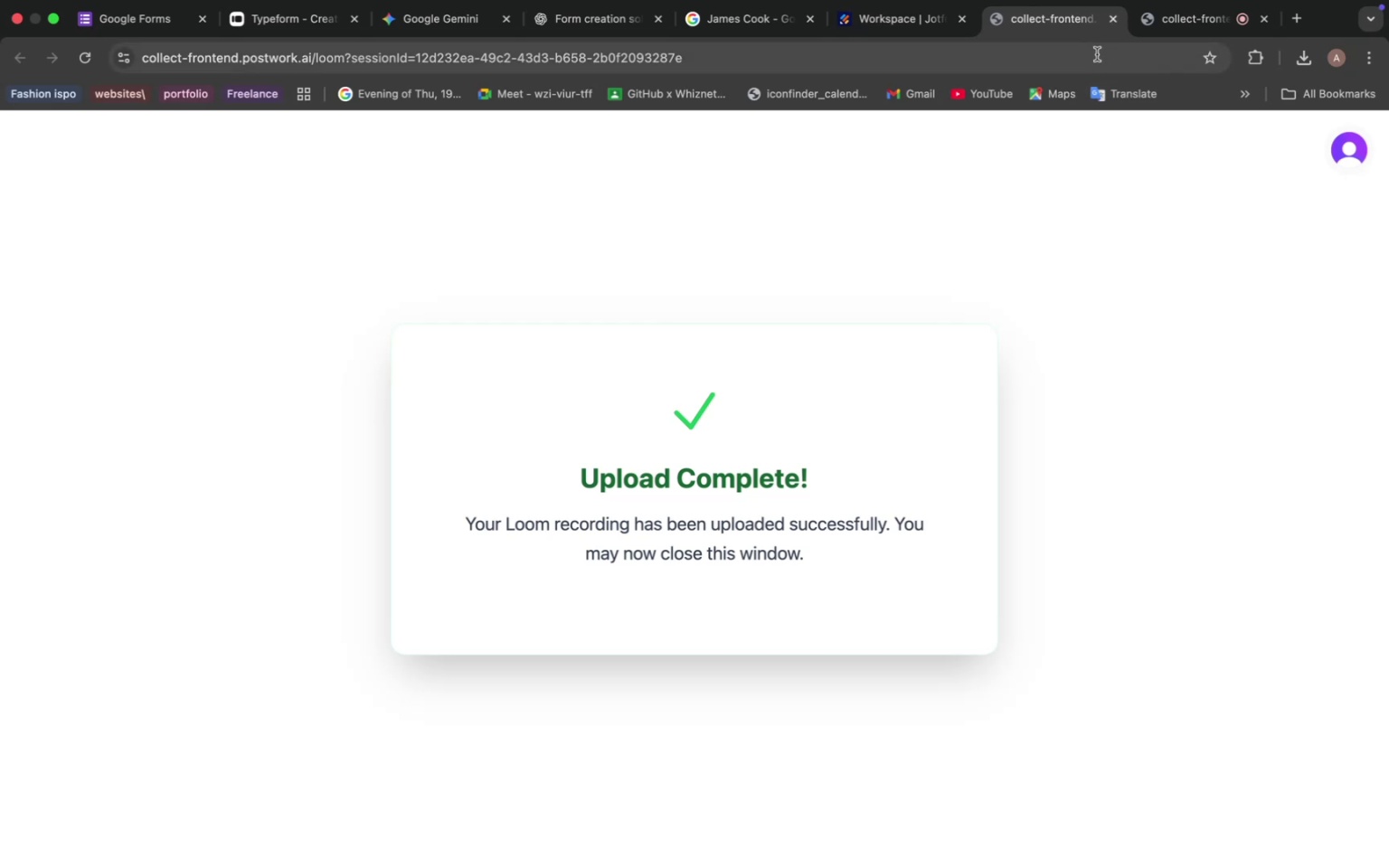 
wait(13.81)
 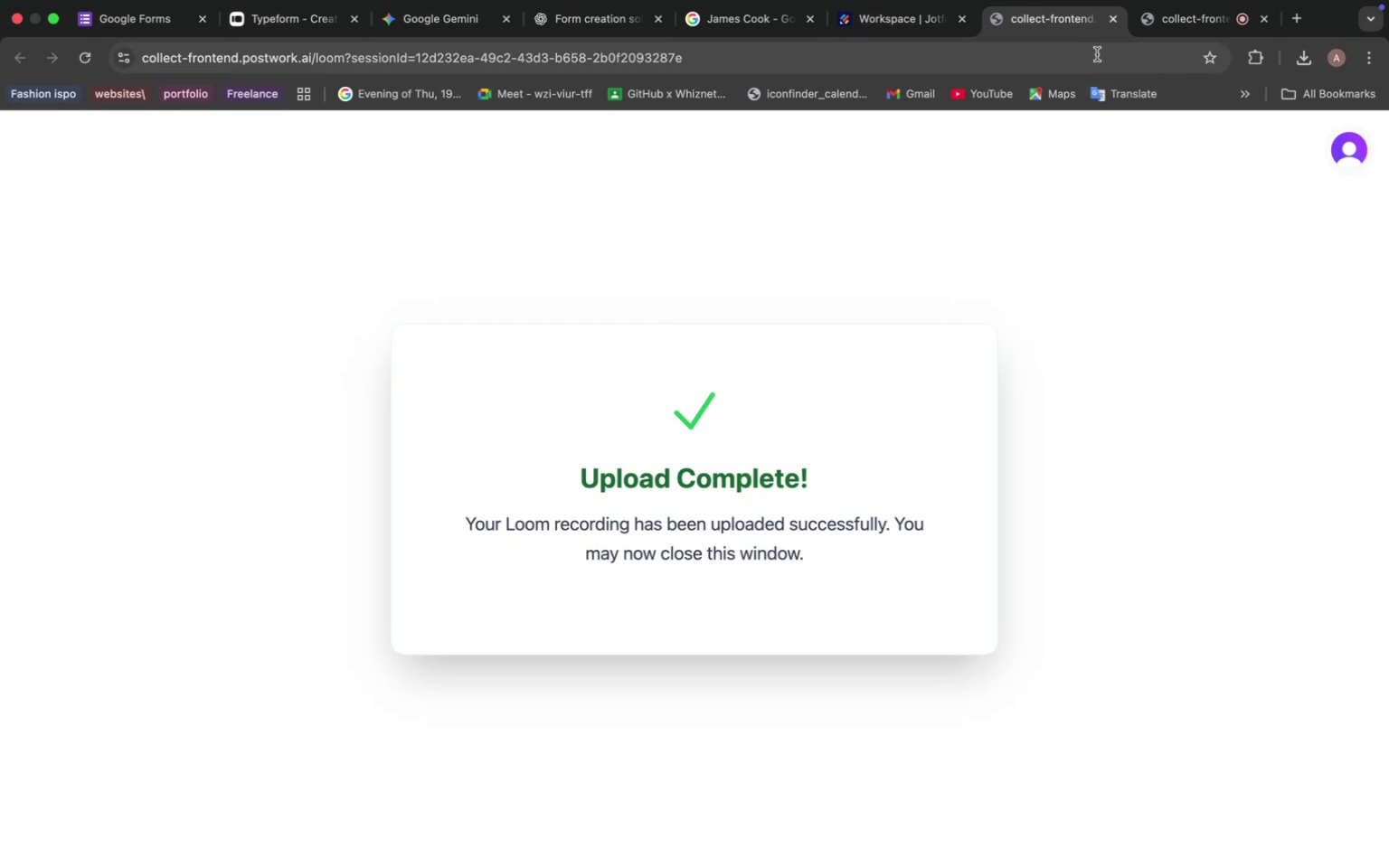 
left_click([614, 22])
 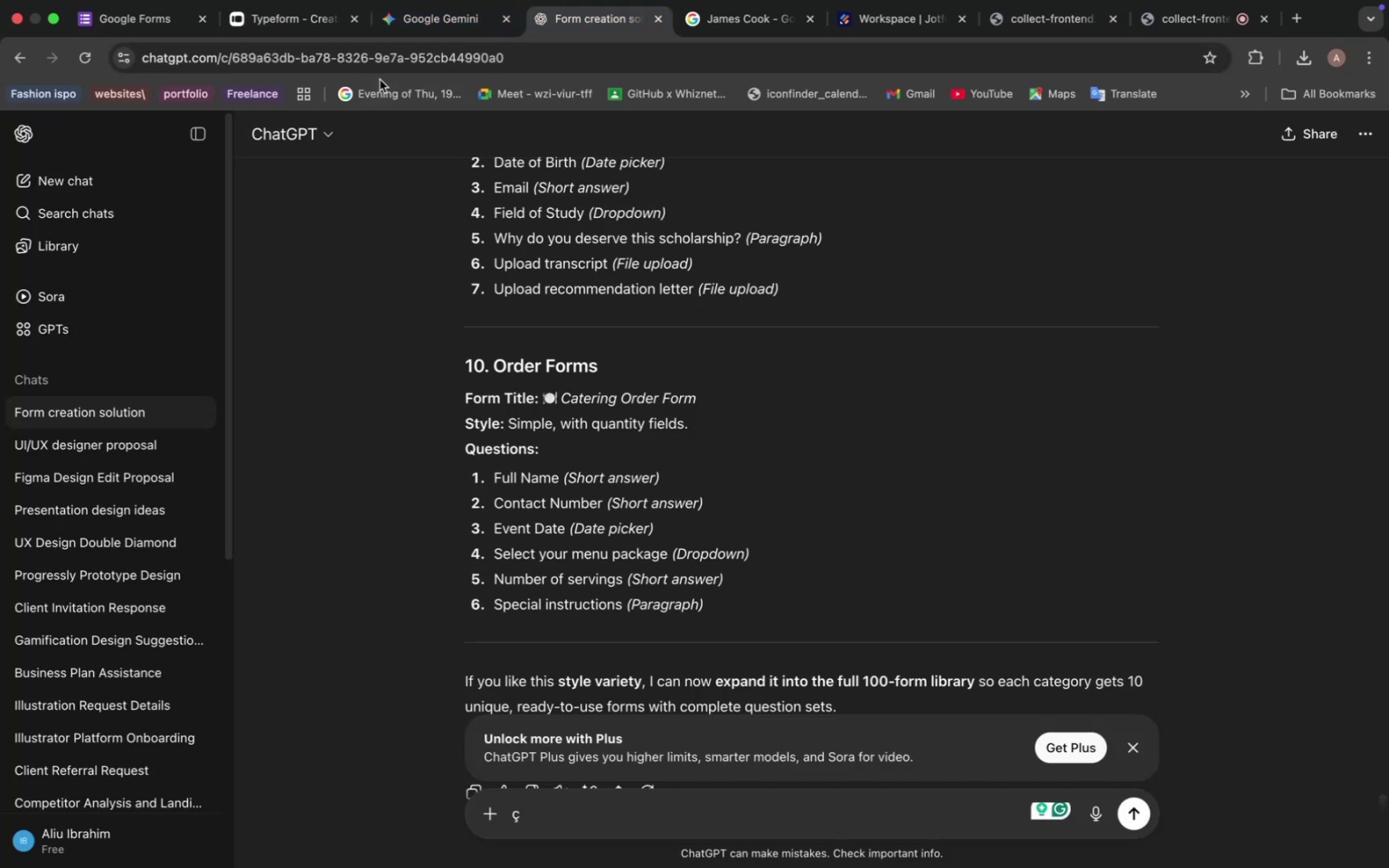 
left_click([423, 20])
 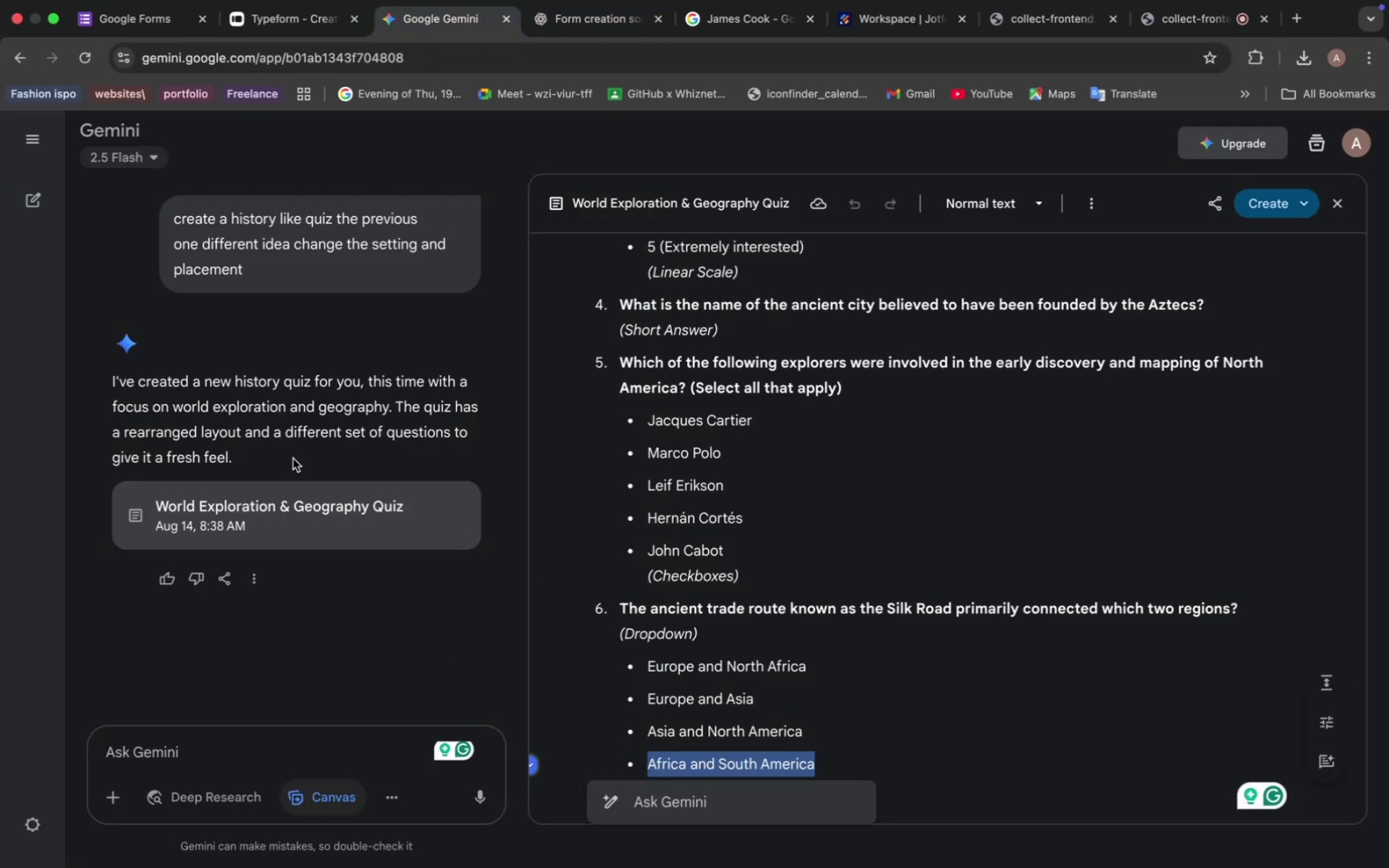 
left_click_drag(start_coordinate=[279, 257], to_coordinate=[124, 220])
 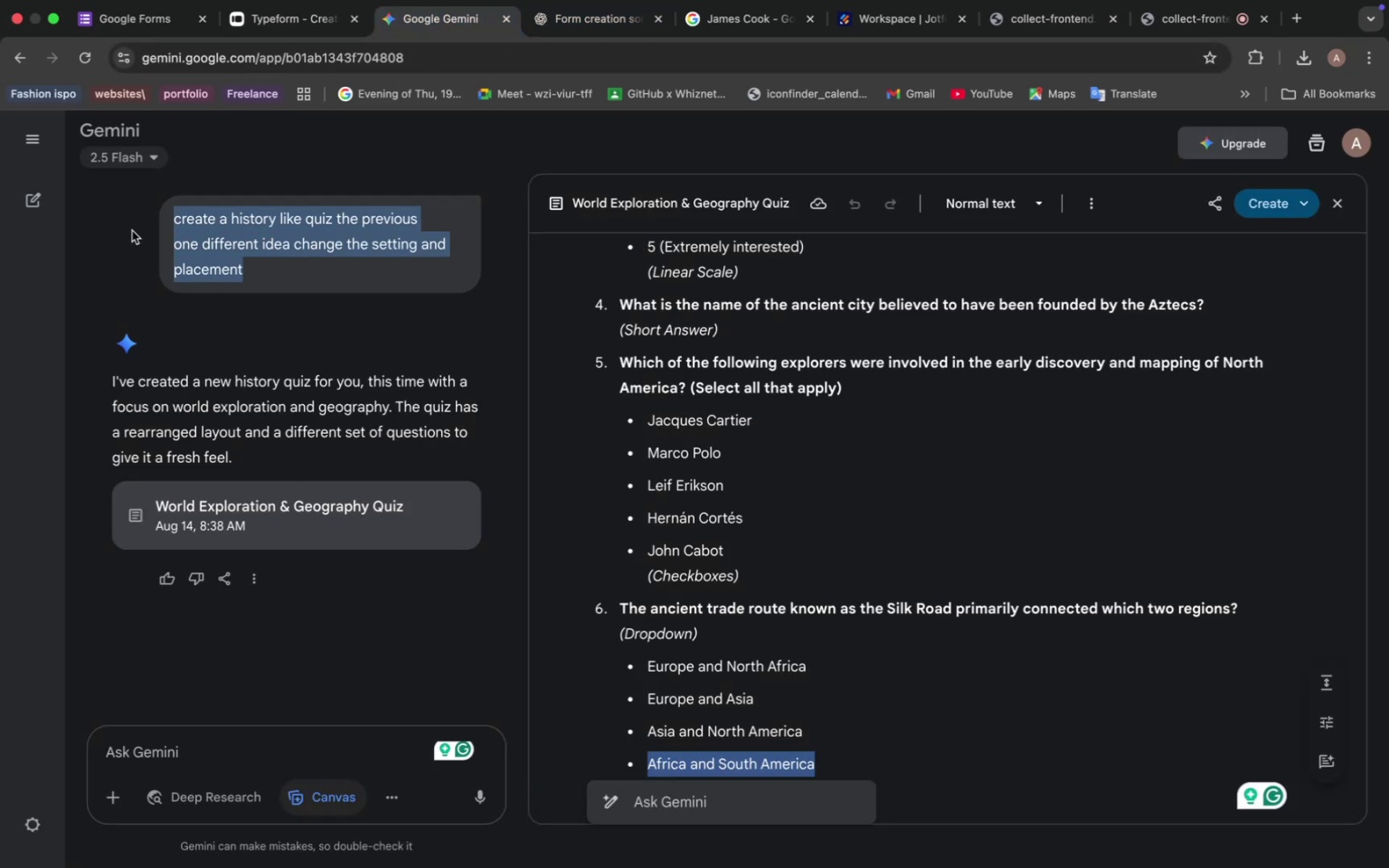 
key(Meta+C)
 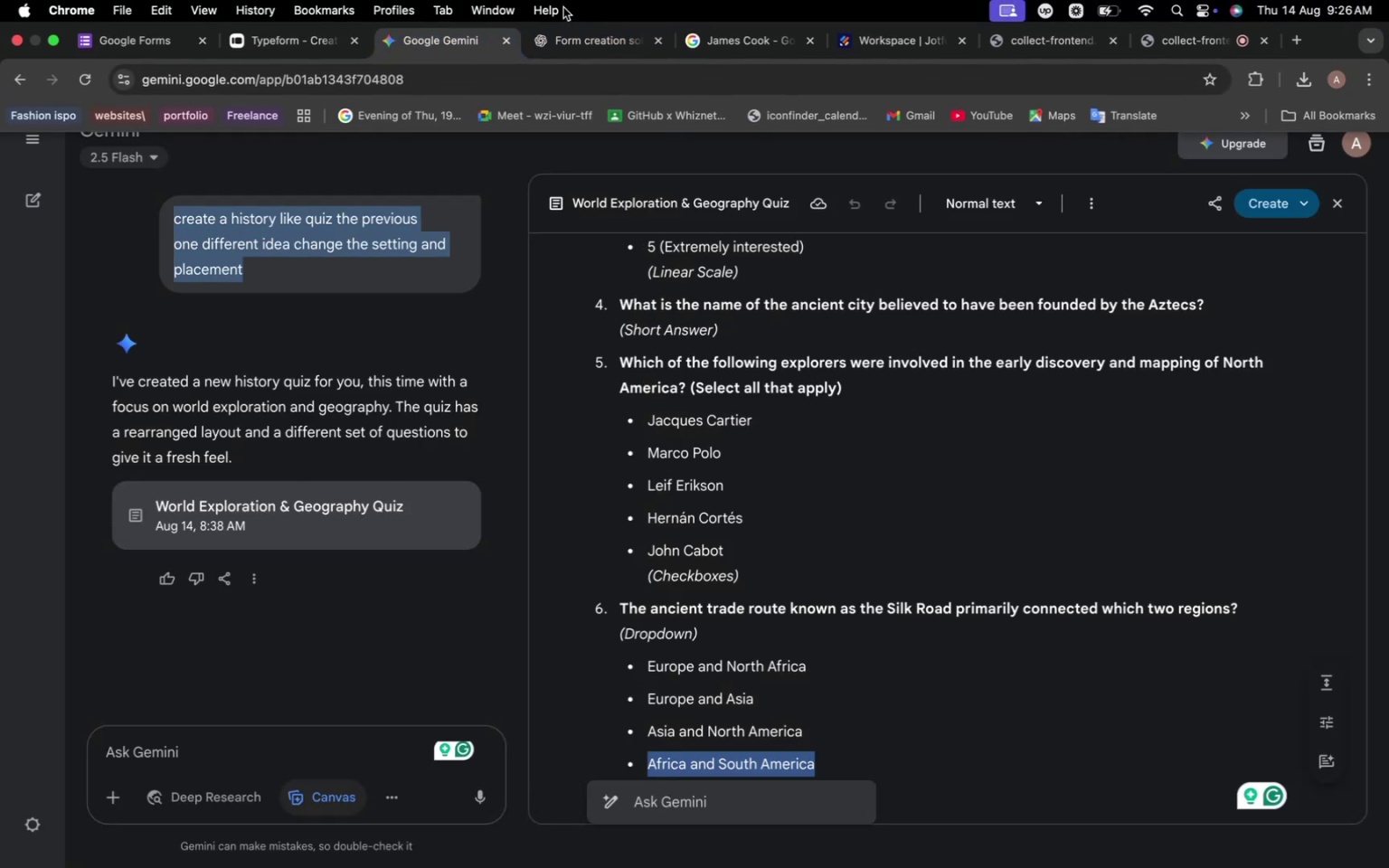 
left_click([575, 42])
 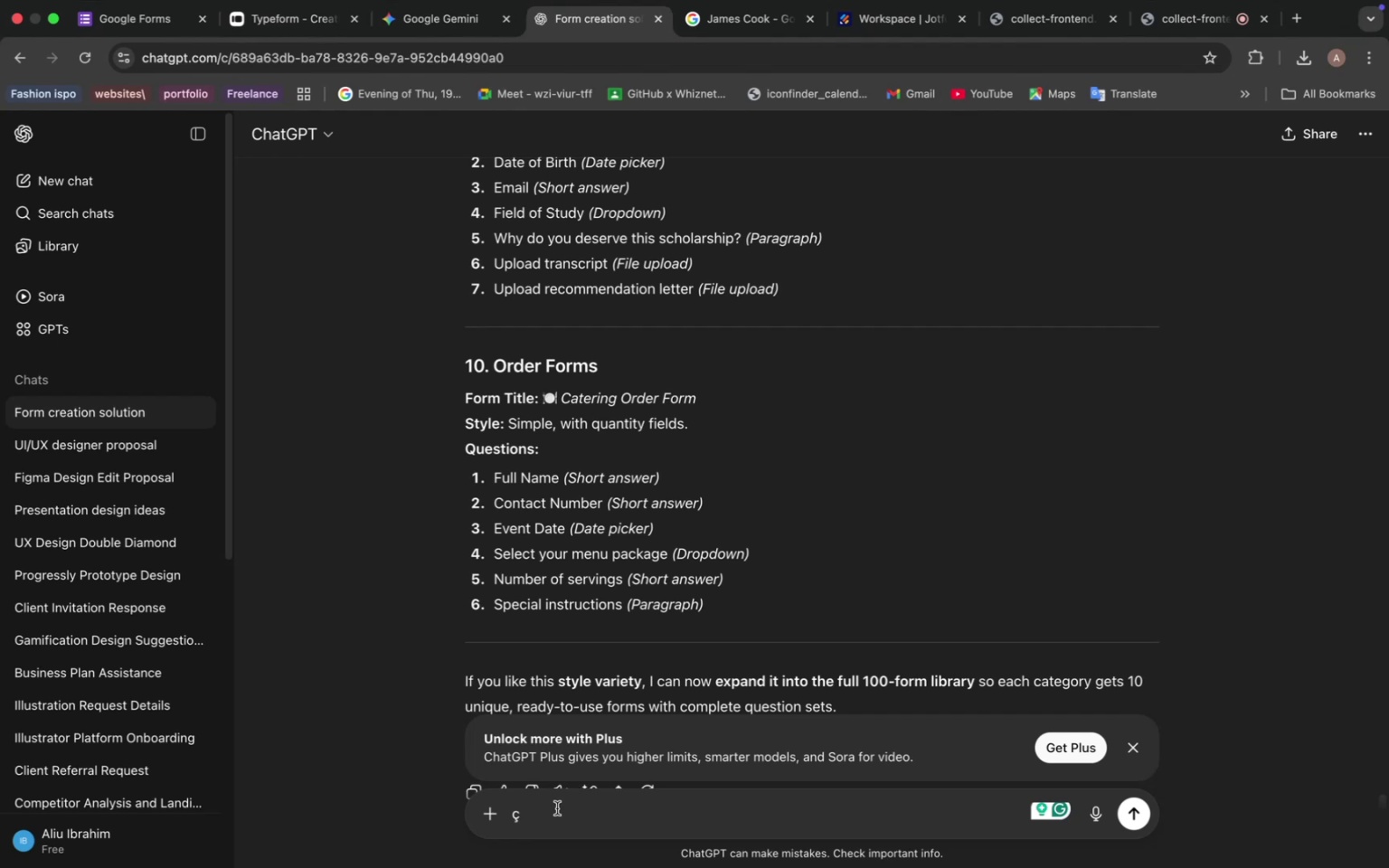 
triple_click([553, 814])
 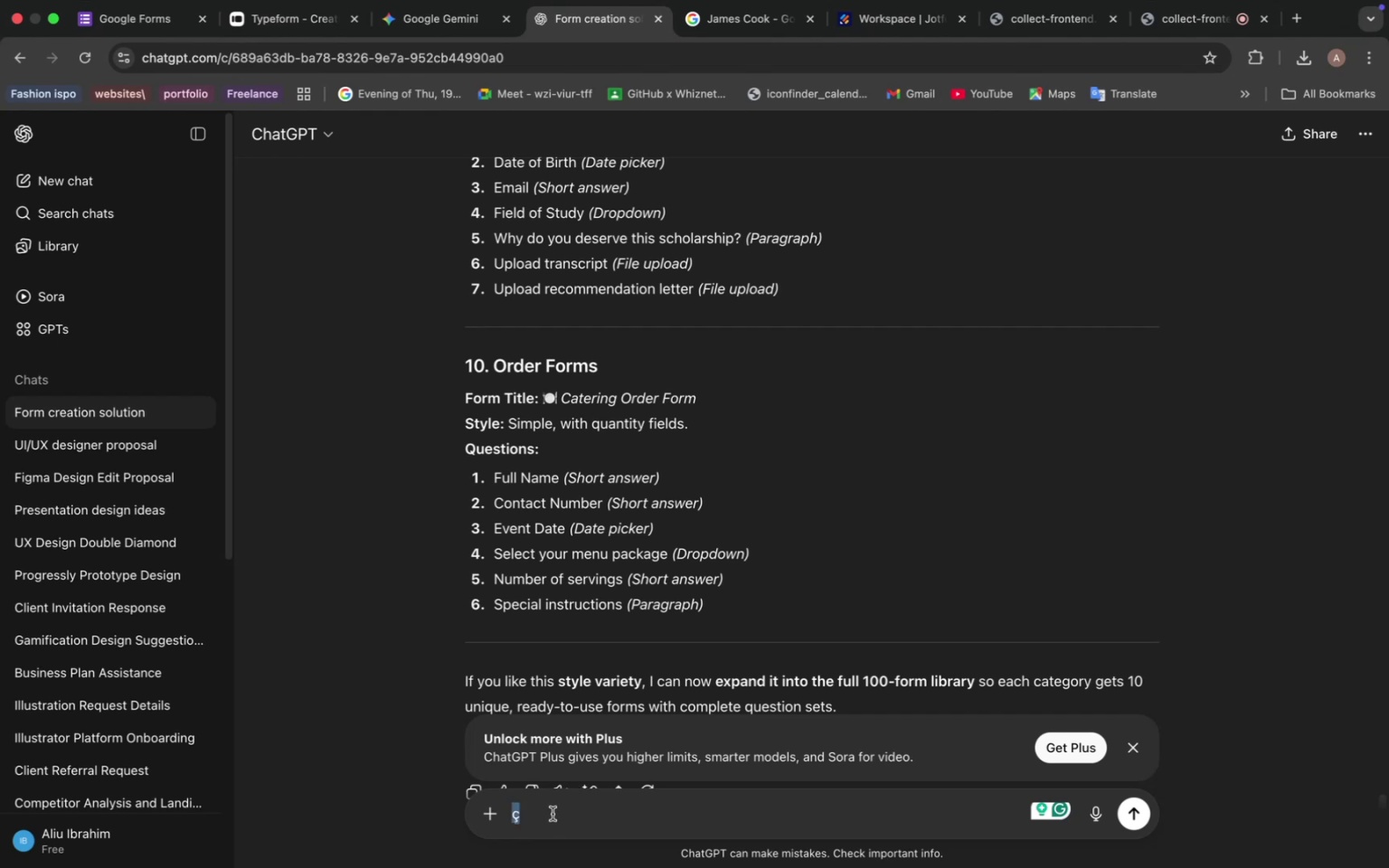 
key(Meta+V)
 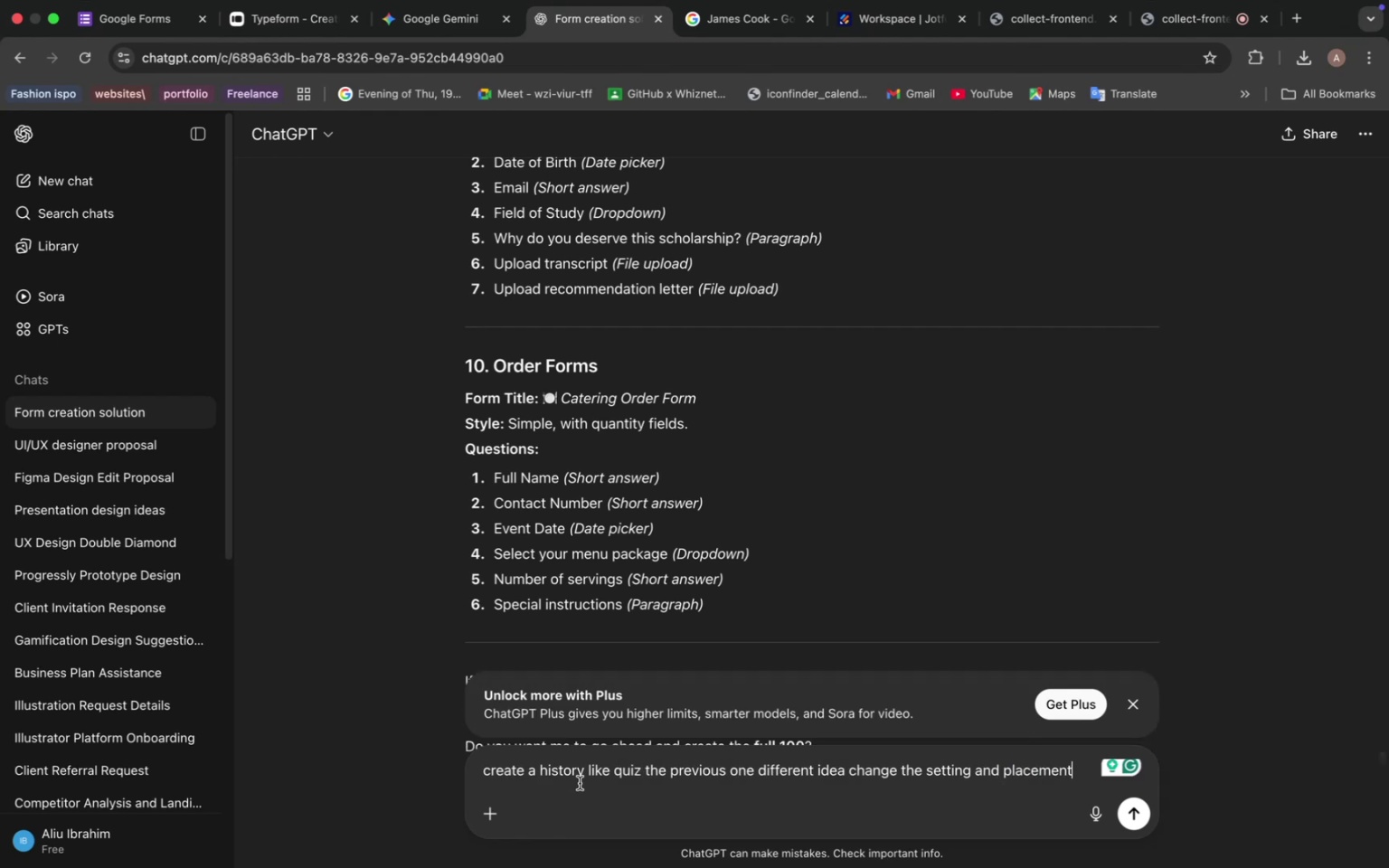 
key(Enter)
 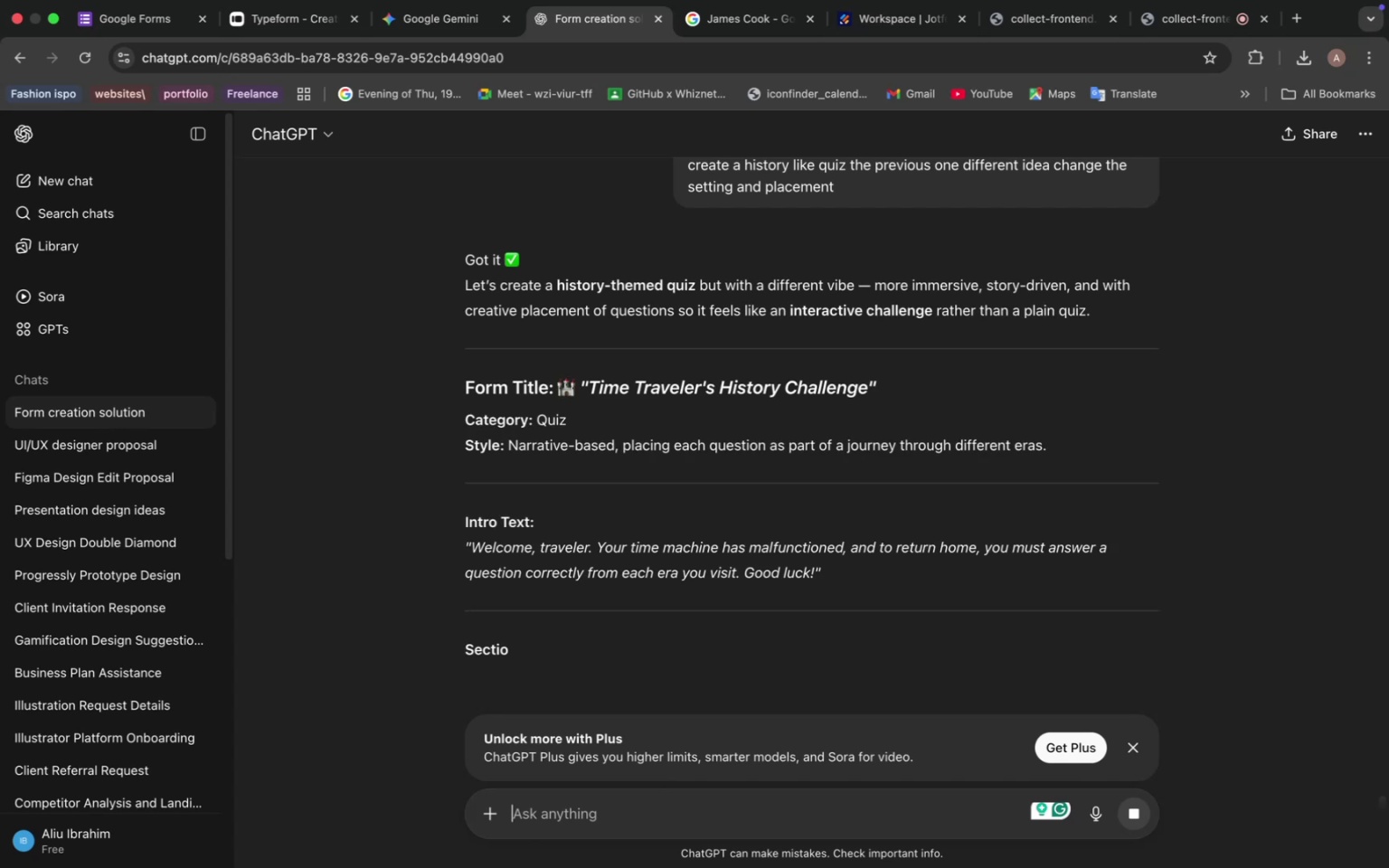 
wait(13.47)
 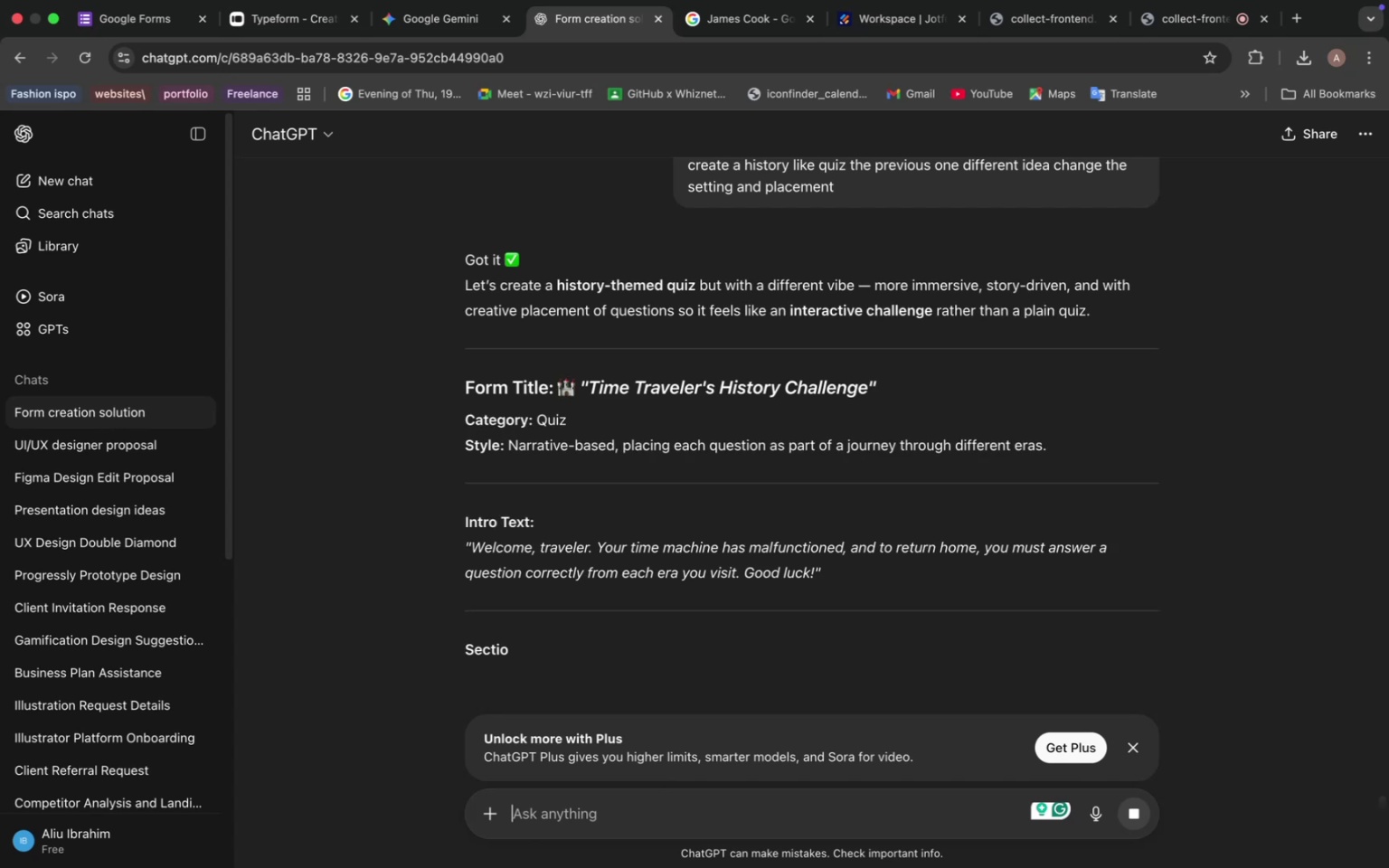 
scroll: coordinate [688, 619], scroll_direction: down, amount: 9.0
 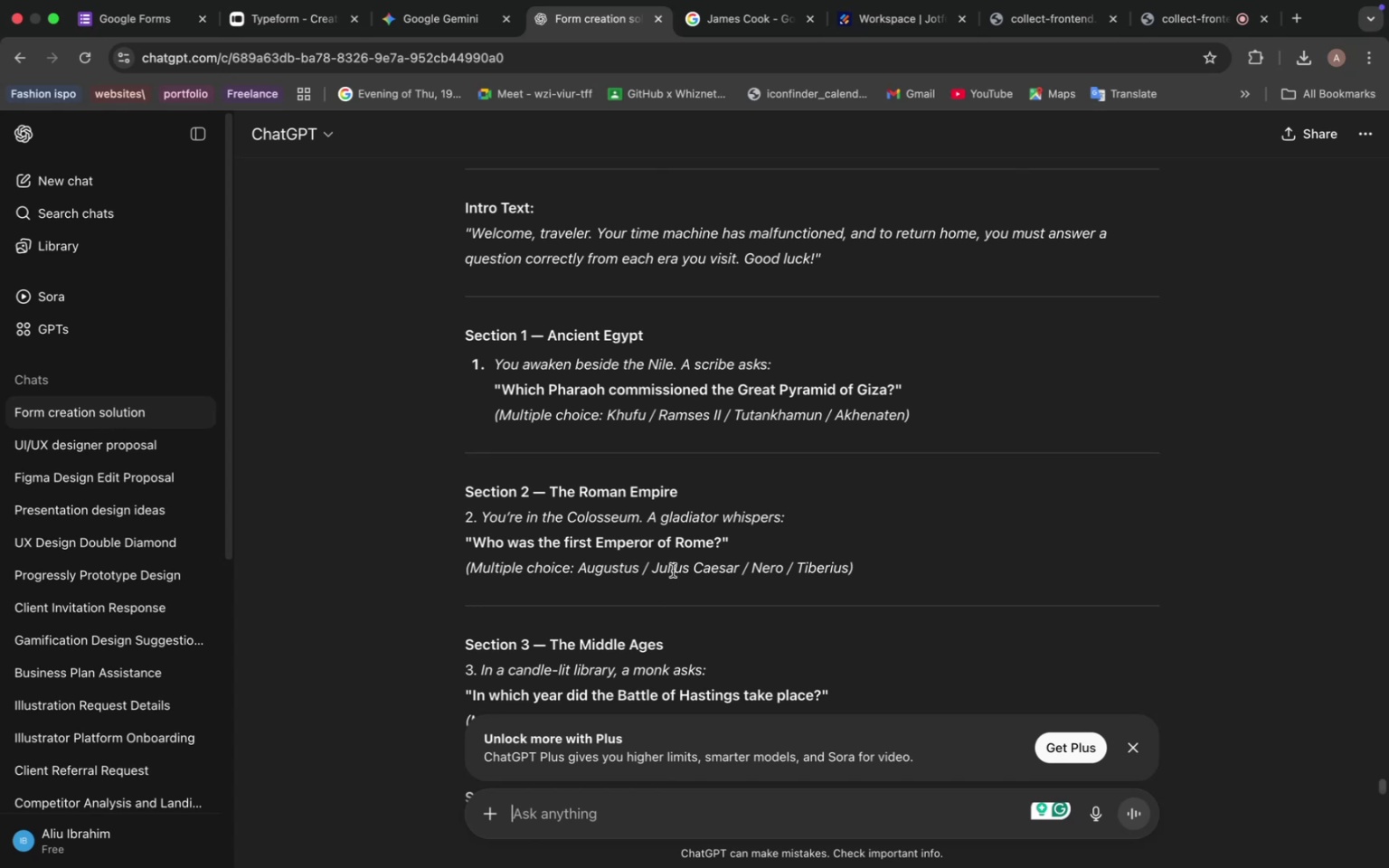 
wait(7.88)
 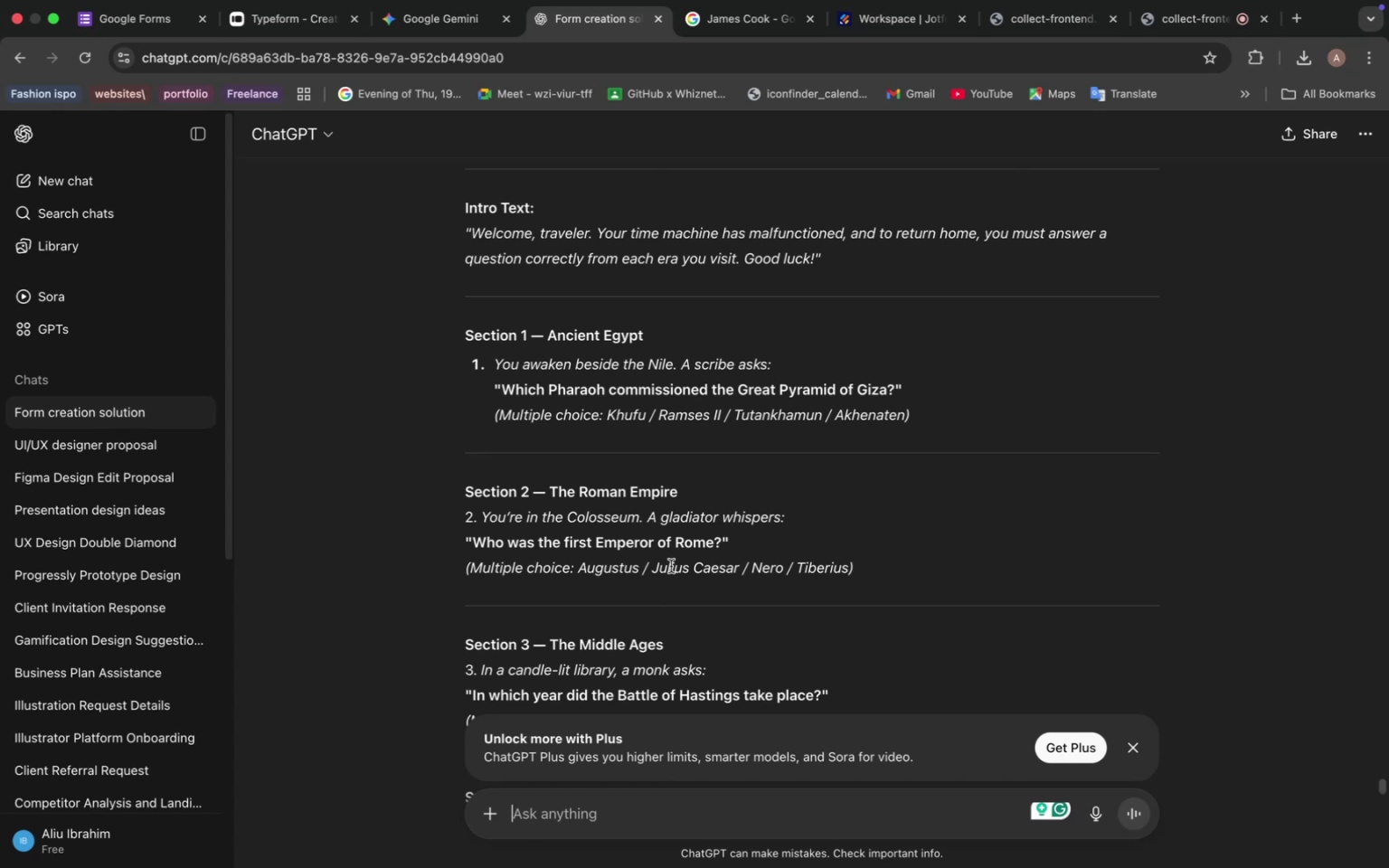 
scroll: coordinate [674, 573], scroll_direction: up, amount: 7.0
 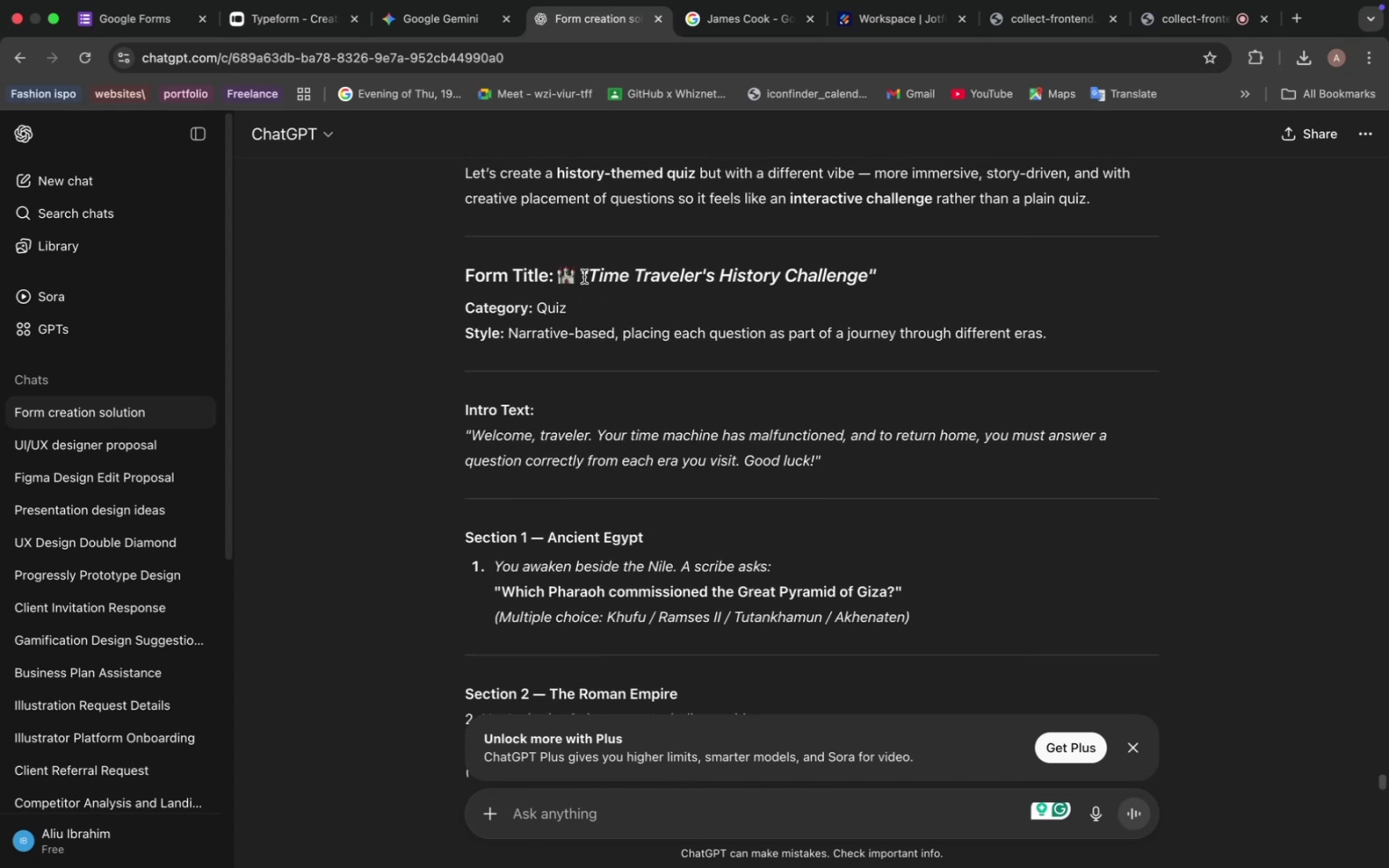 
left_click_drag(start_coordinate=[587, 277], to_coordinate=[864, 281])
 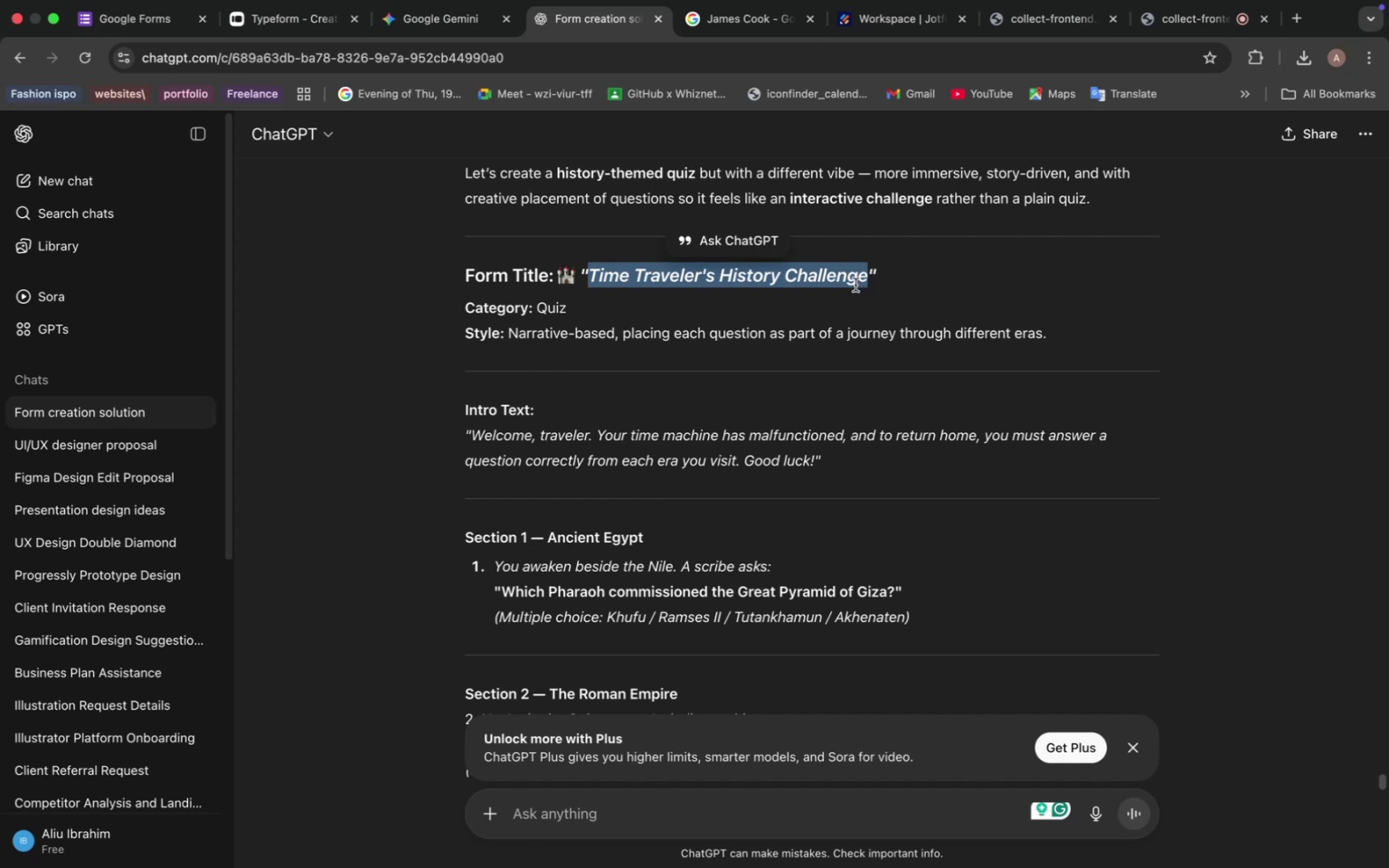 
key(Meta+C)
 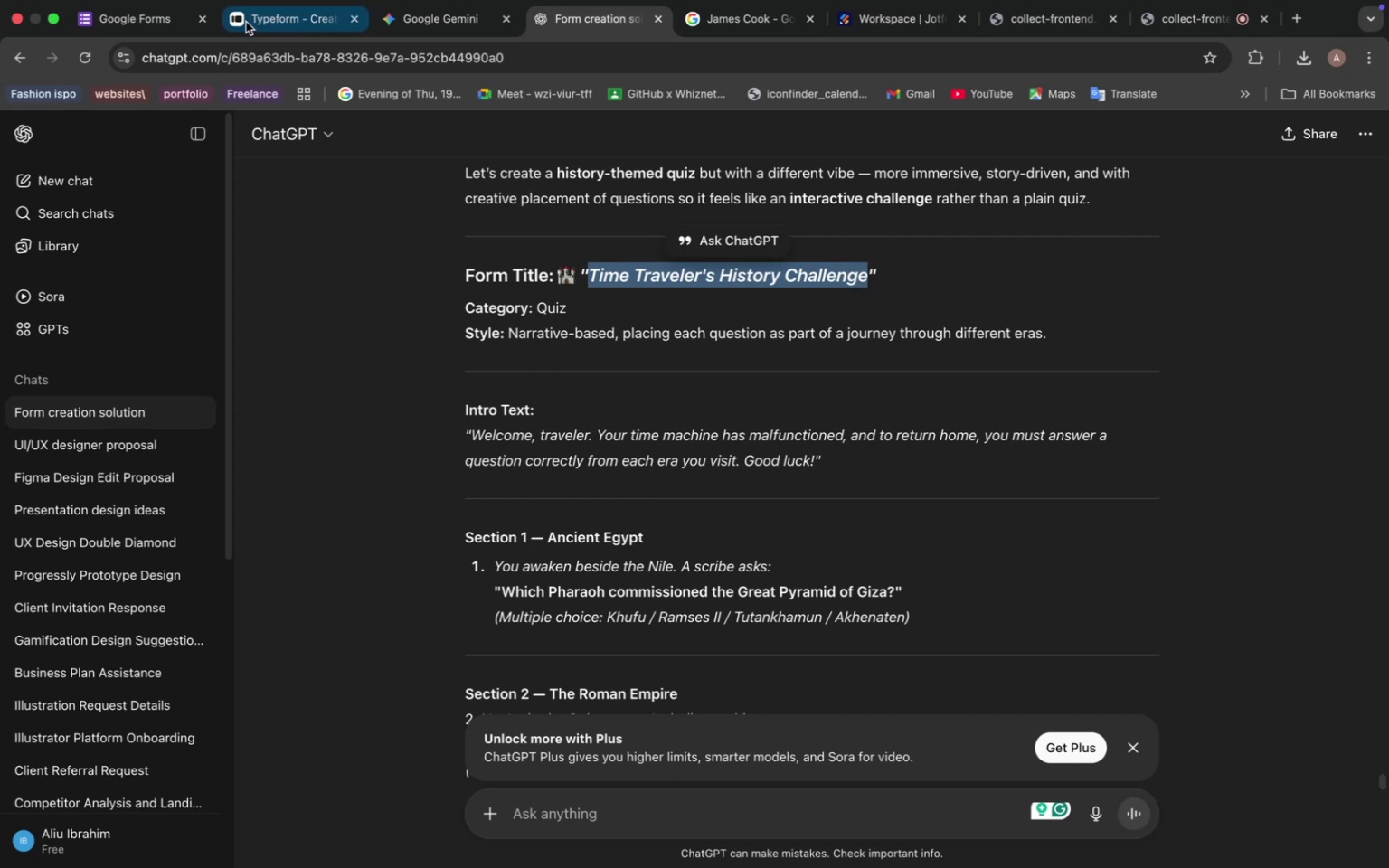 
left_click([143, 16])
 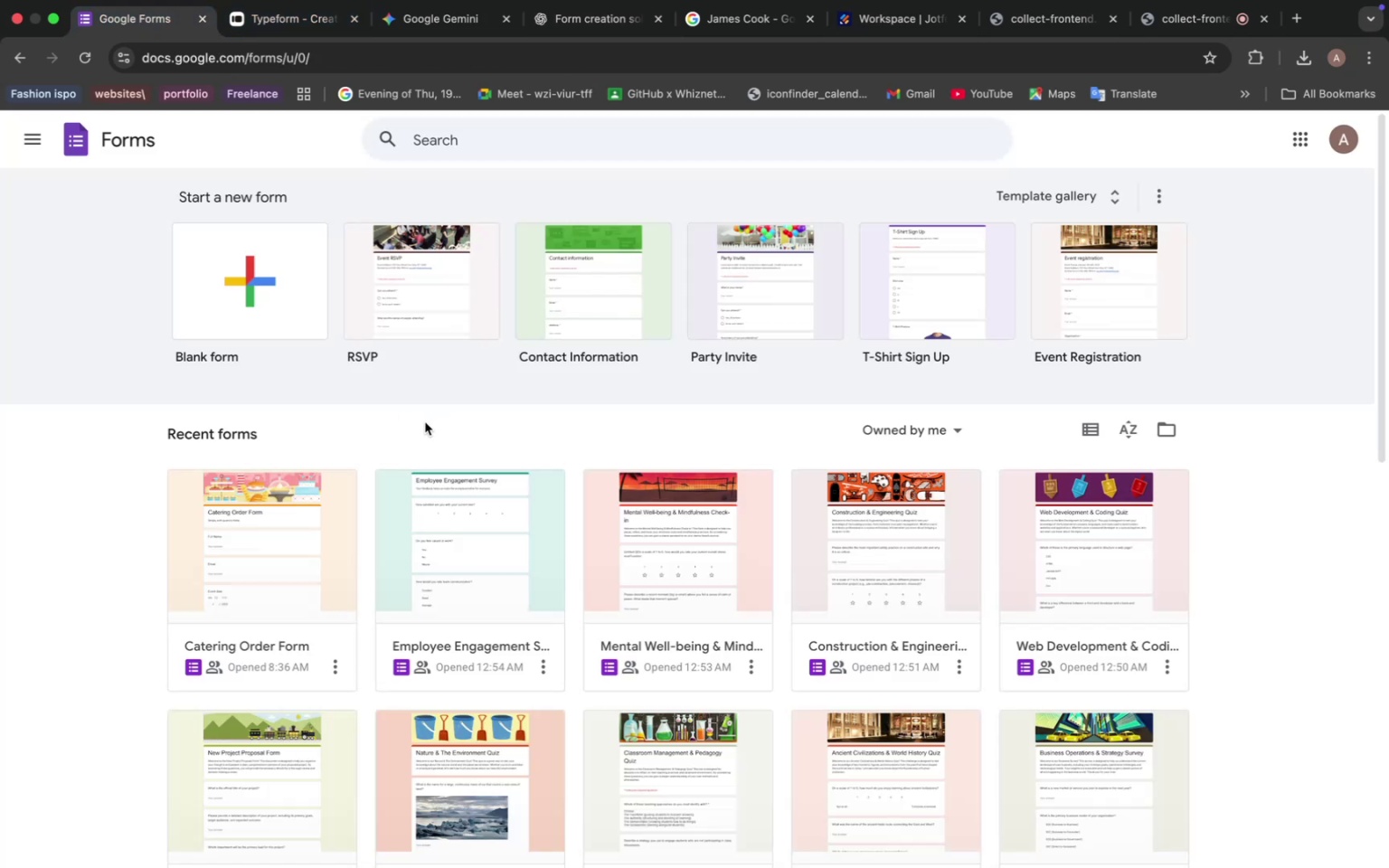 
left_click([235, 282])
 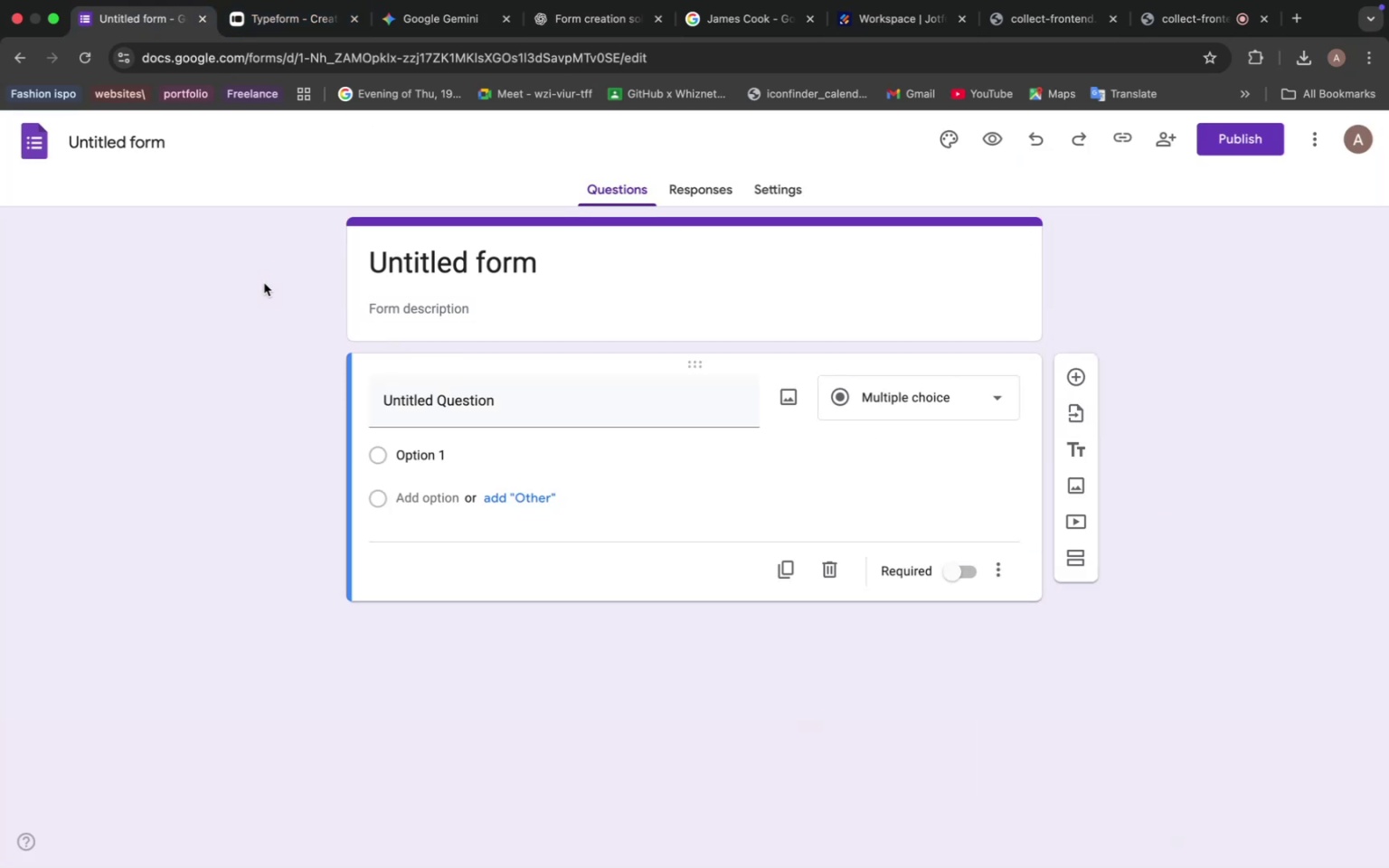 
wait(5.39)
 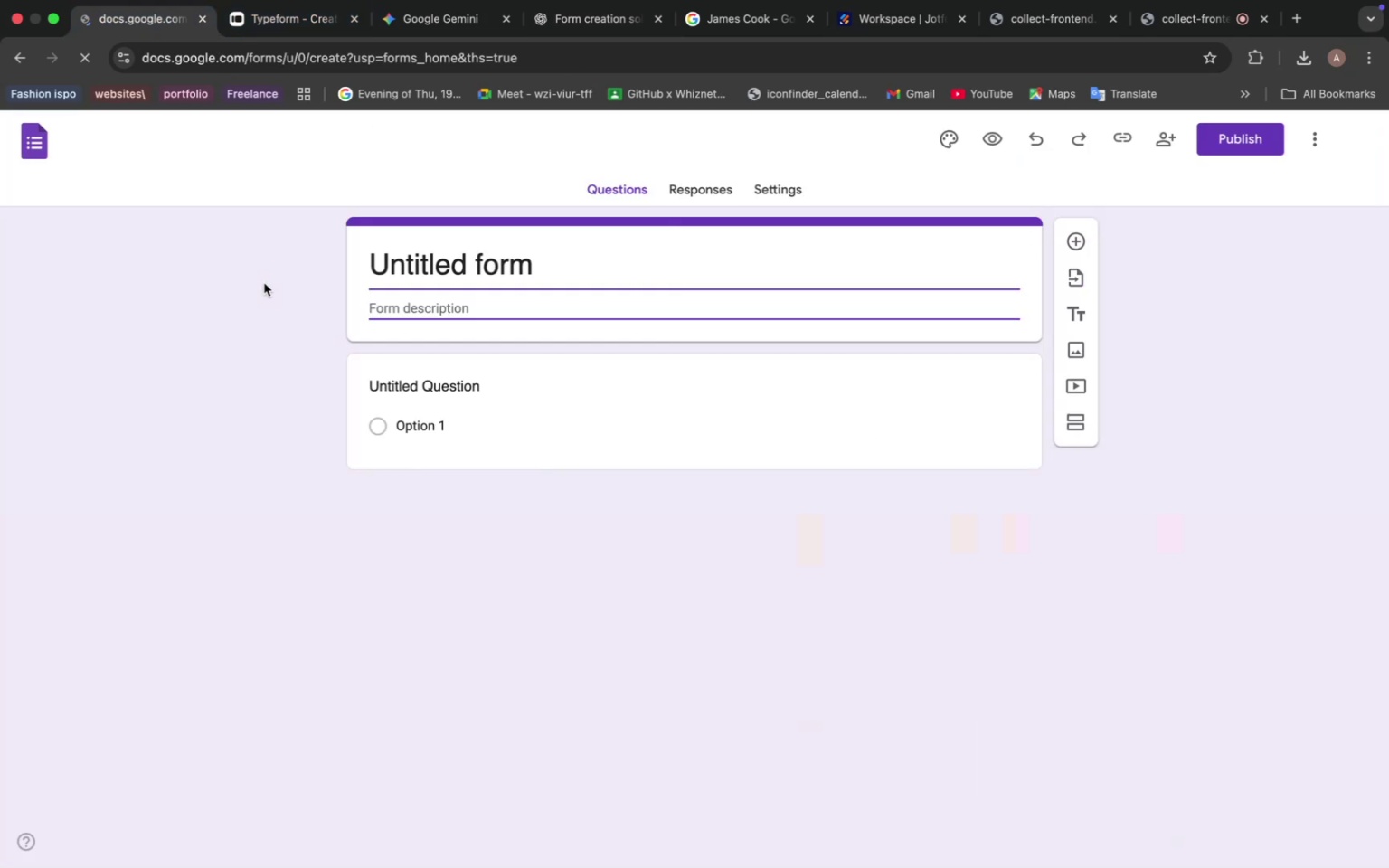 
key(Meta+V)
 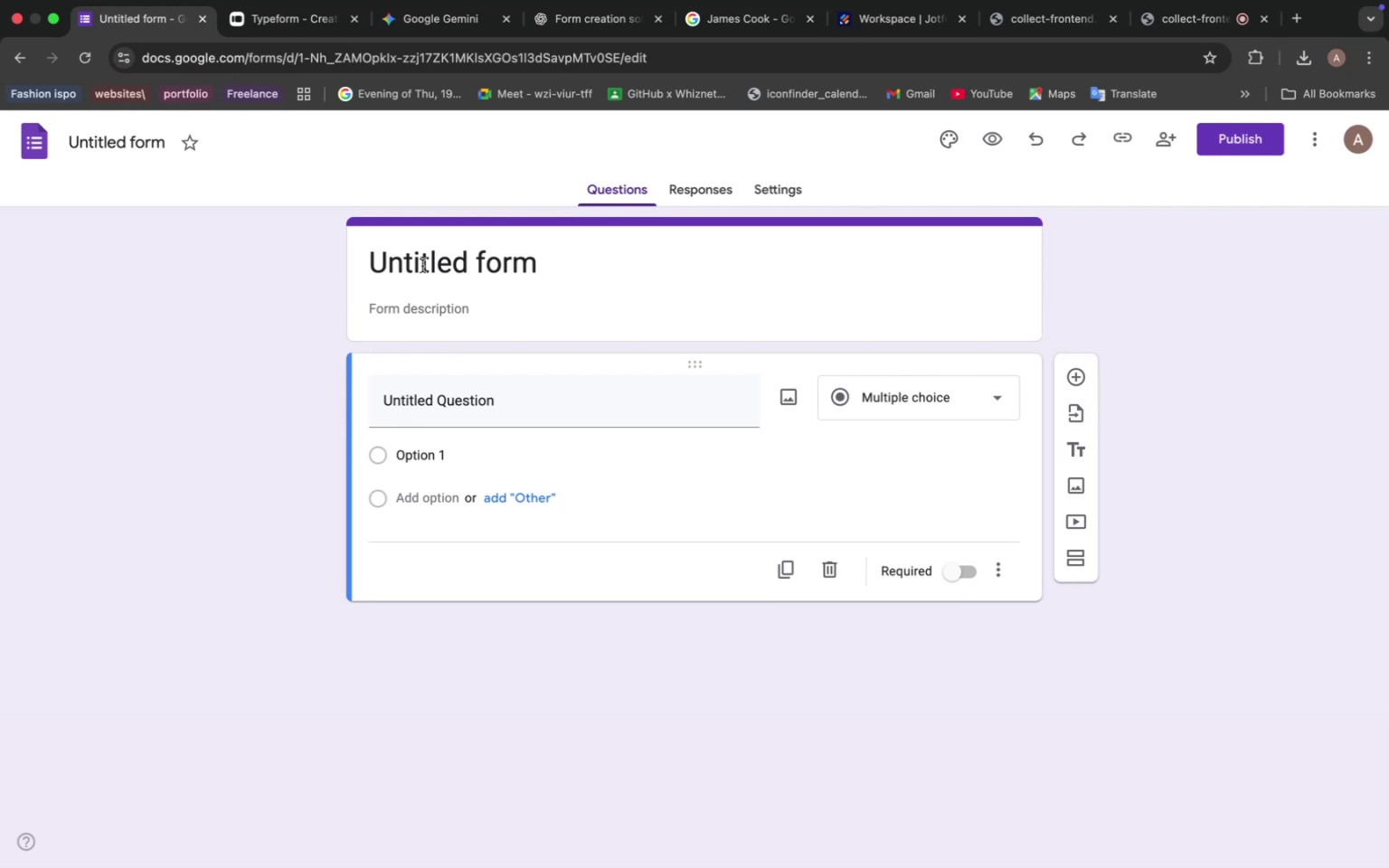 
double_click([423, 265])
 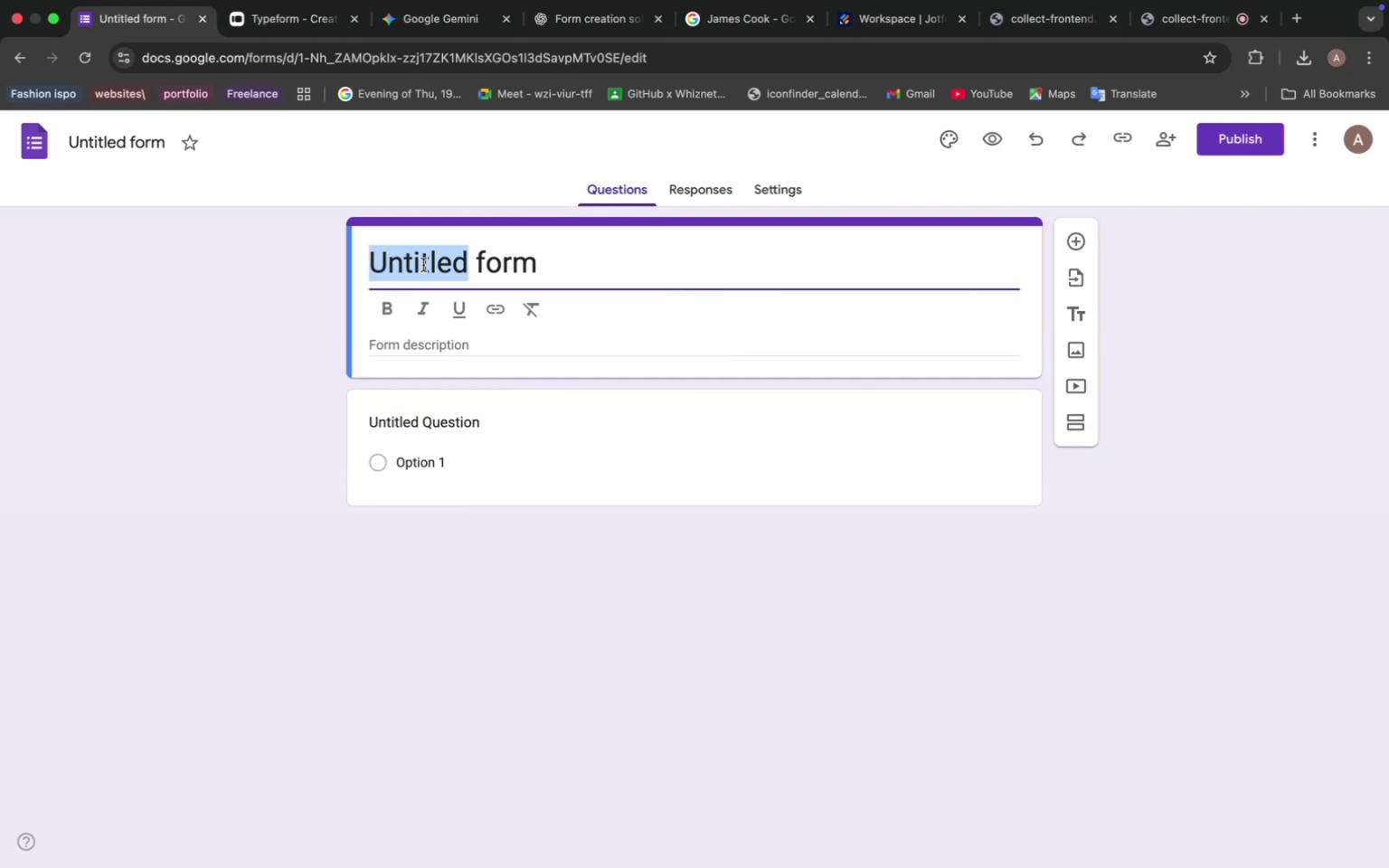 
triple_click([423, 265])
 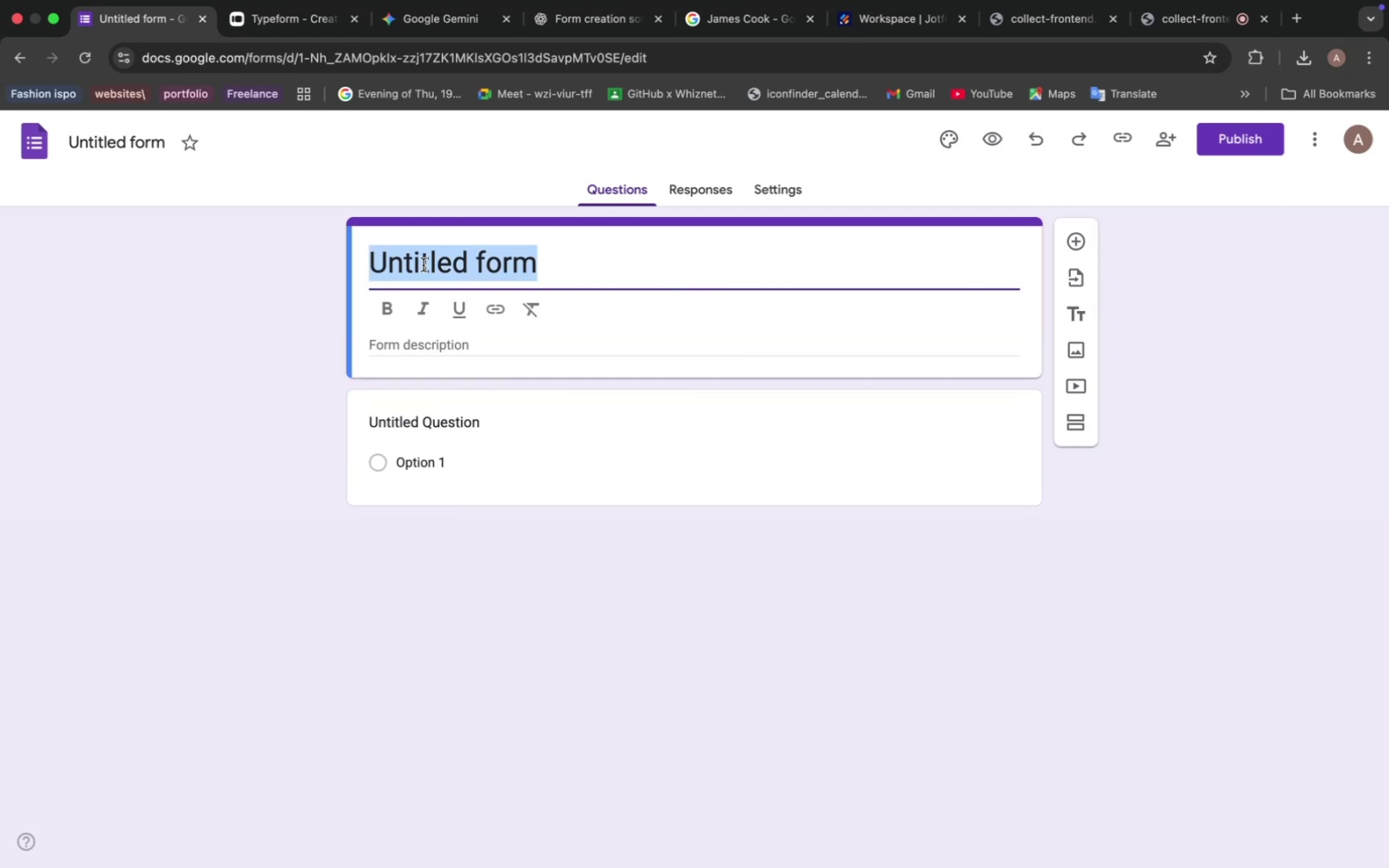 
key(Meta+V)
 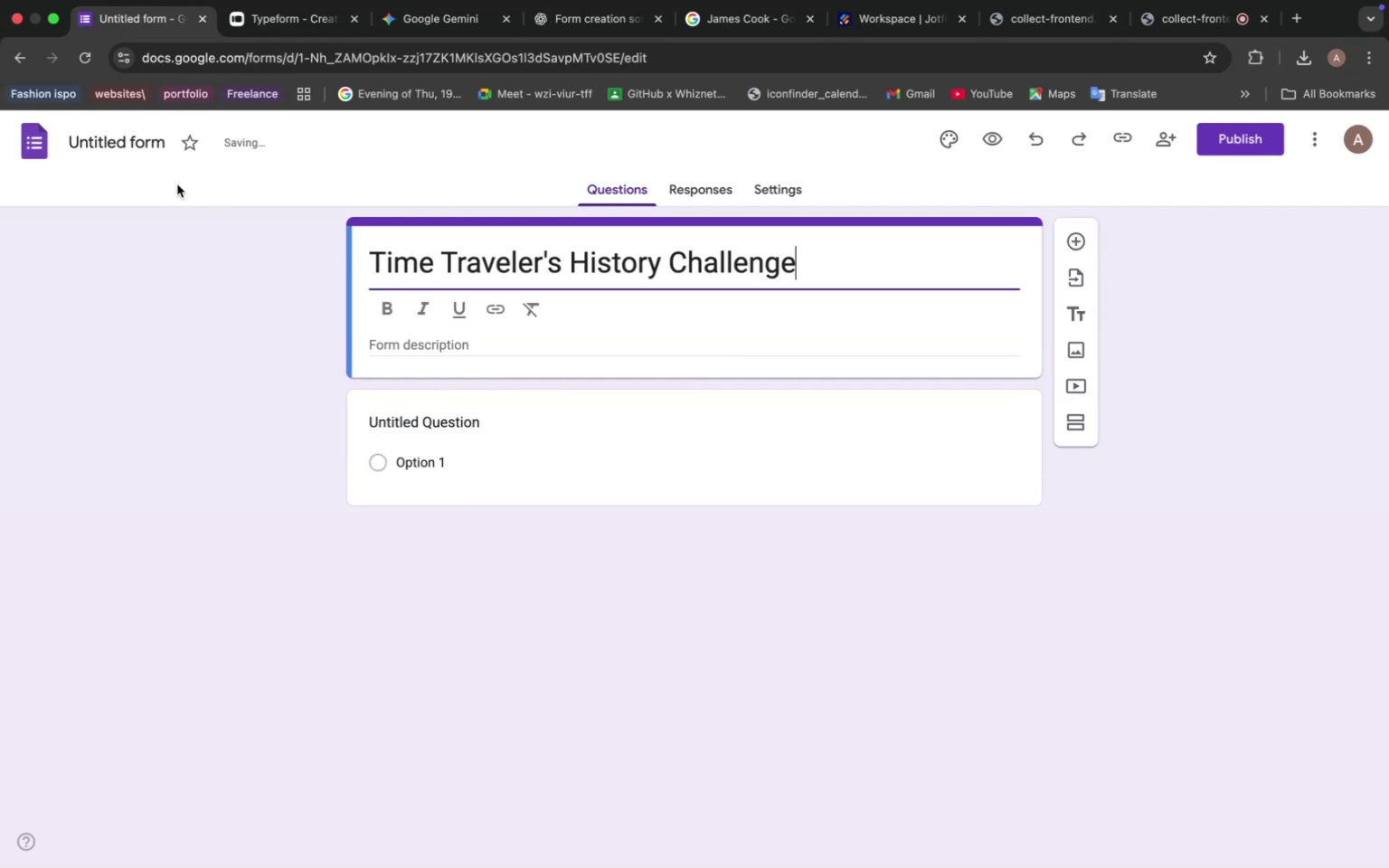 
left_click([139, 143])
 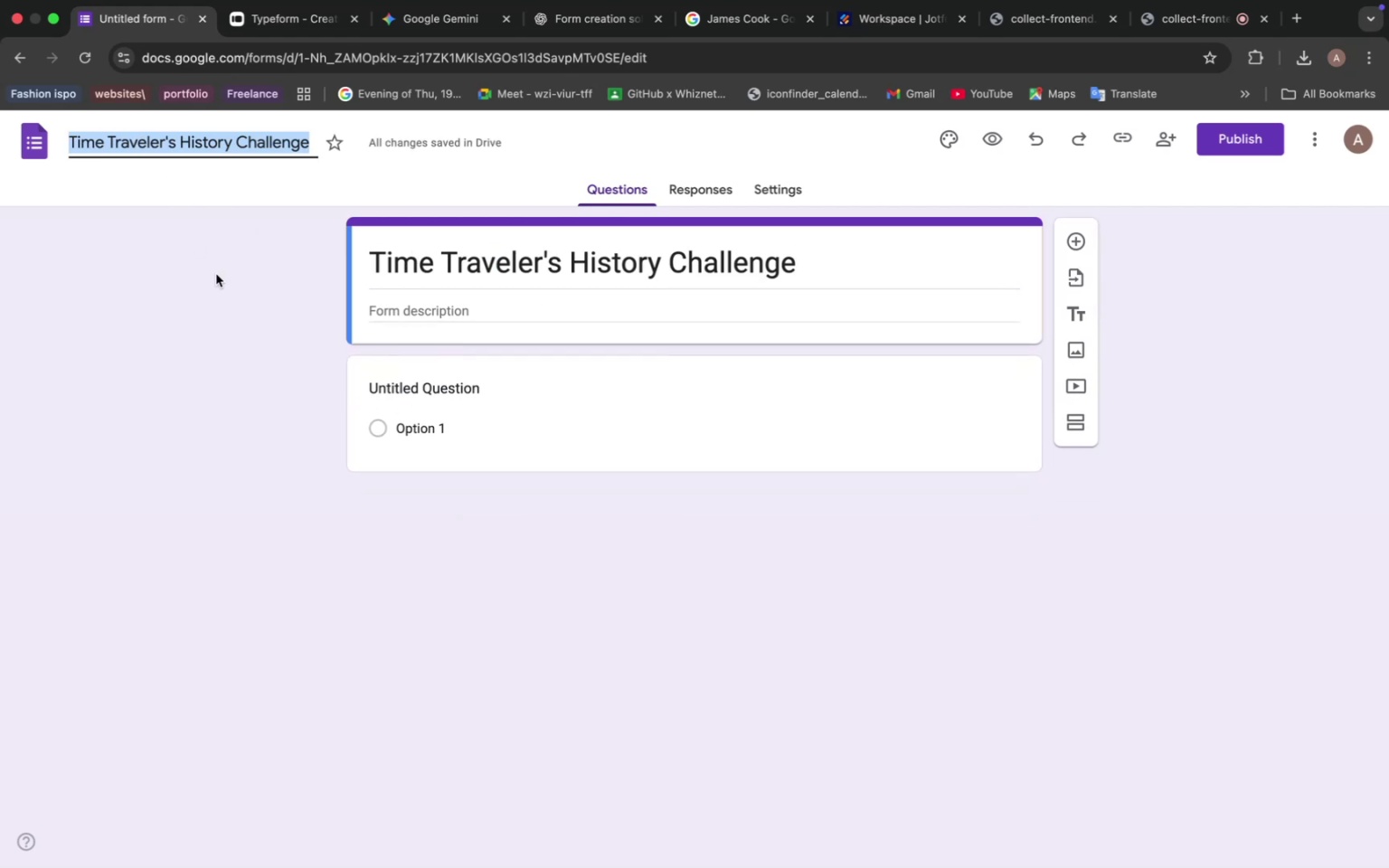 
left_click([244, 318])
 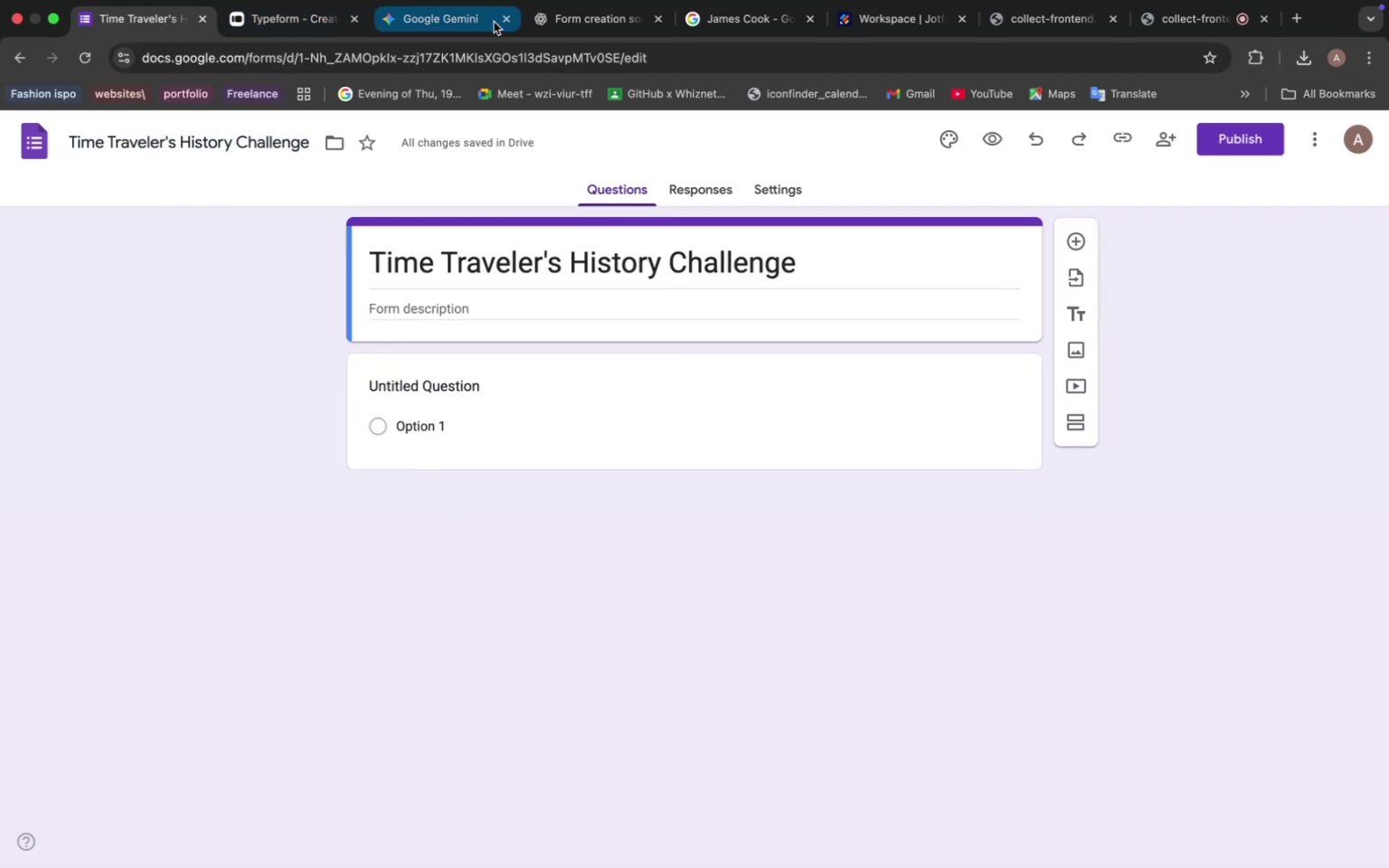 
left_click([591, 15])
 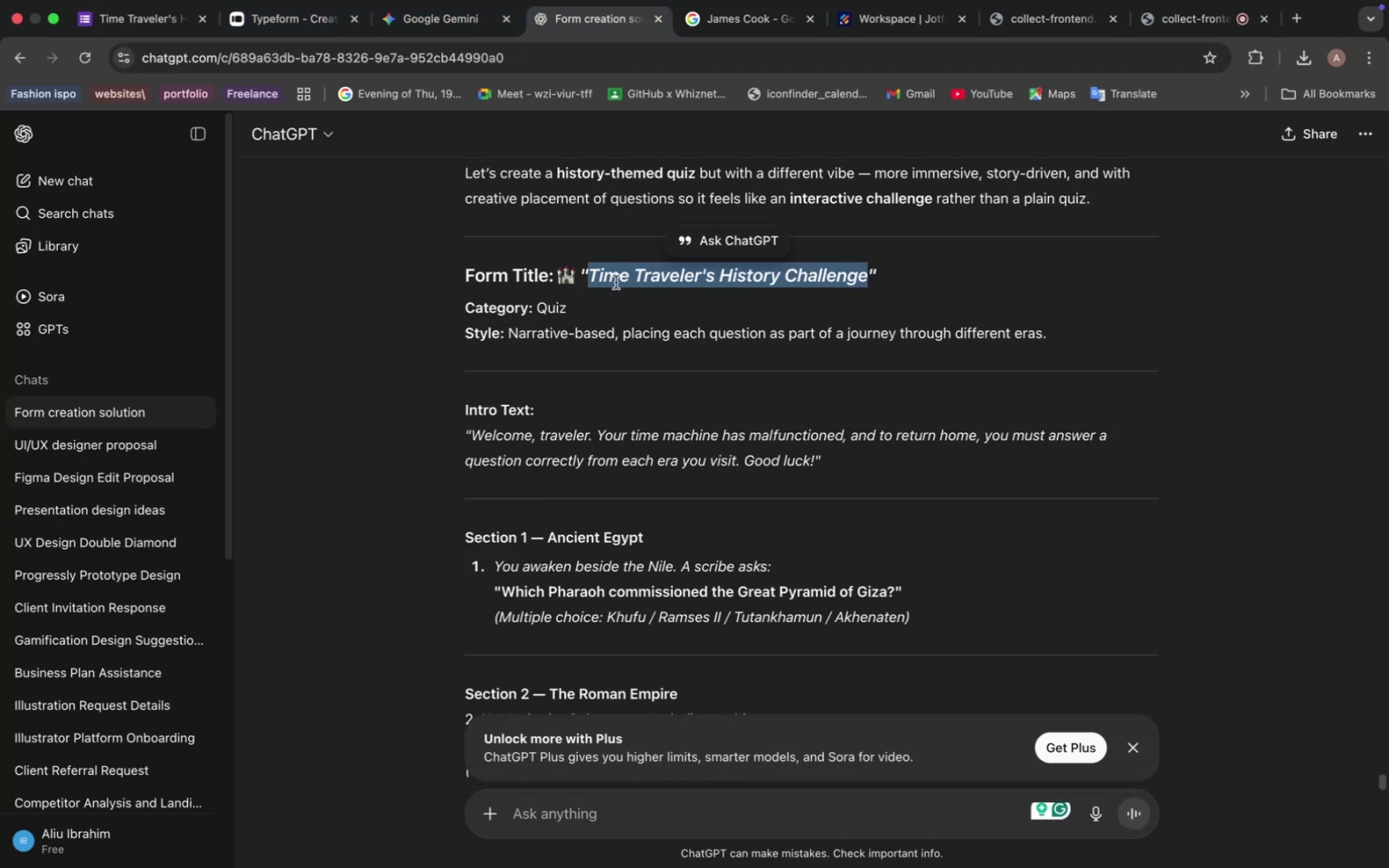 
scroll: coordinate [614, 288], scroll_direction: up, amount: 3.0
 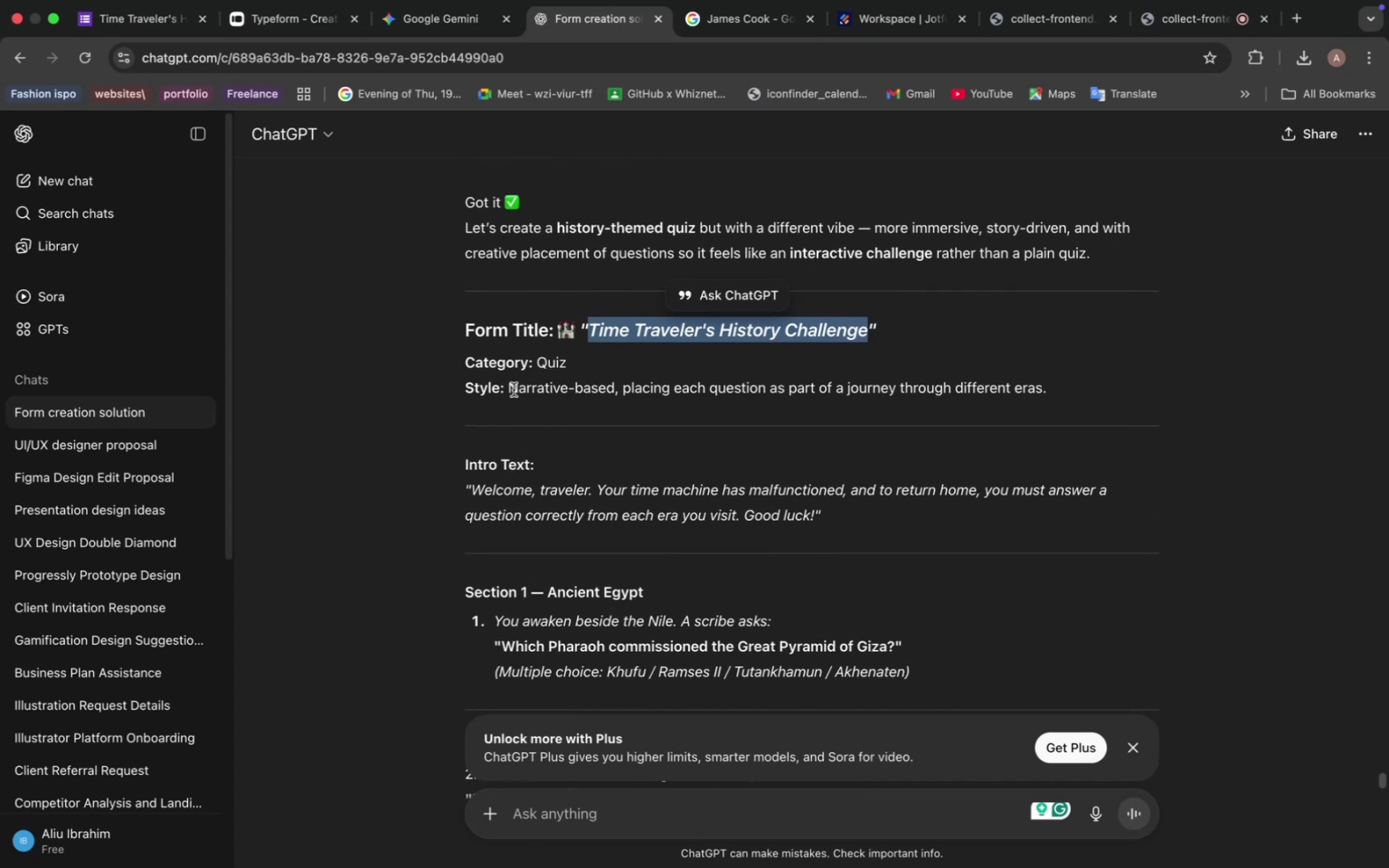 
left_click_drag(start_coordinate=[509, 385], to_coordinate=[1057, 384])
 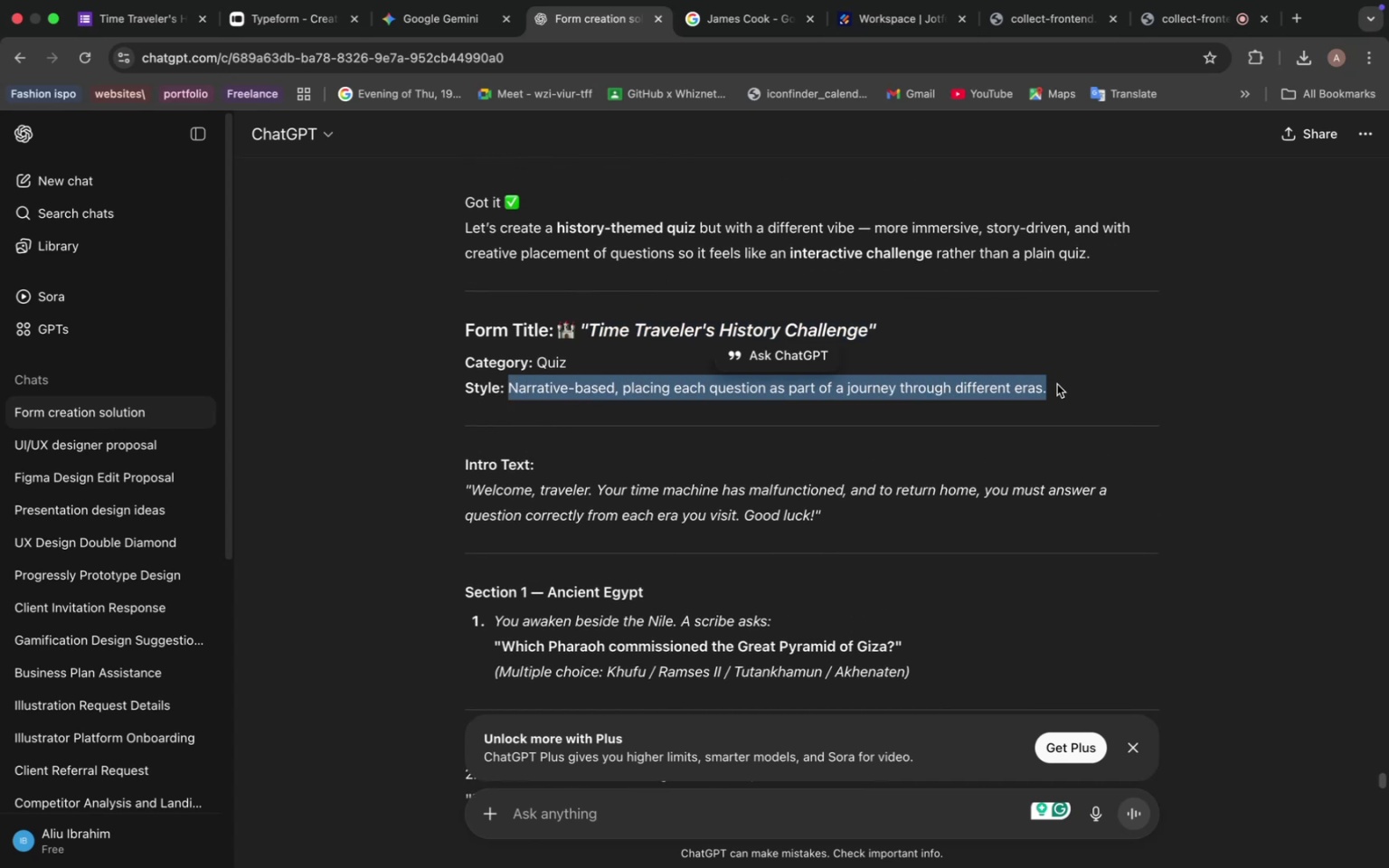 
key(Meta+C)
 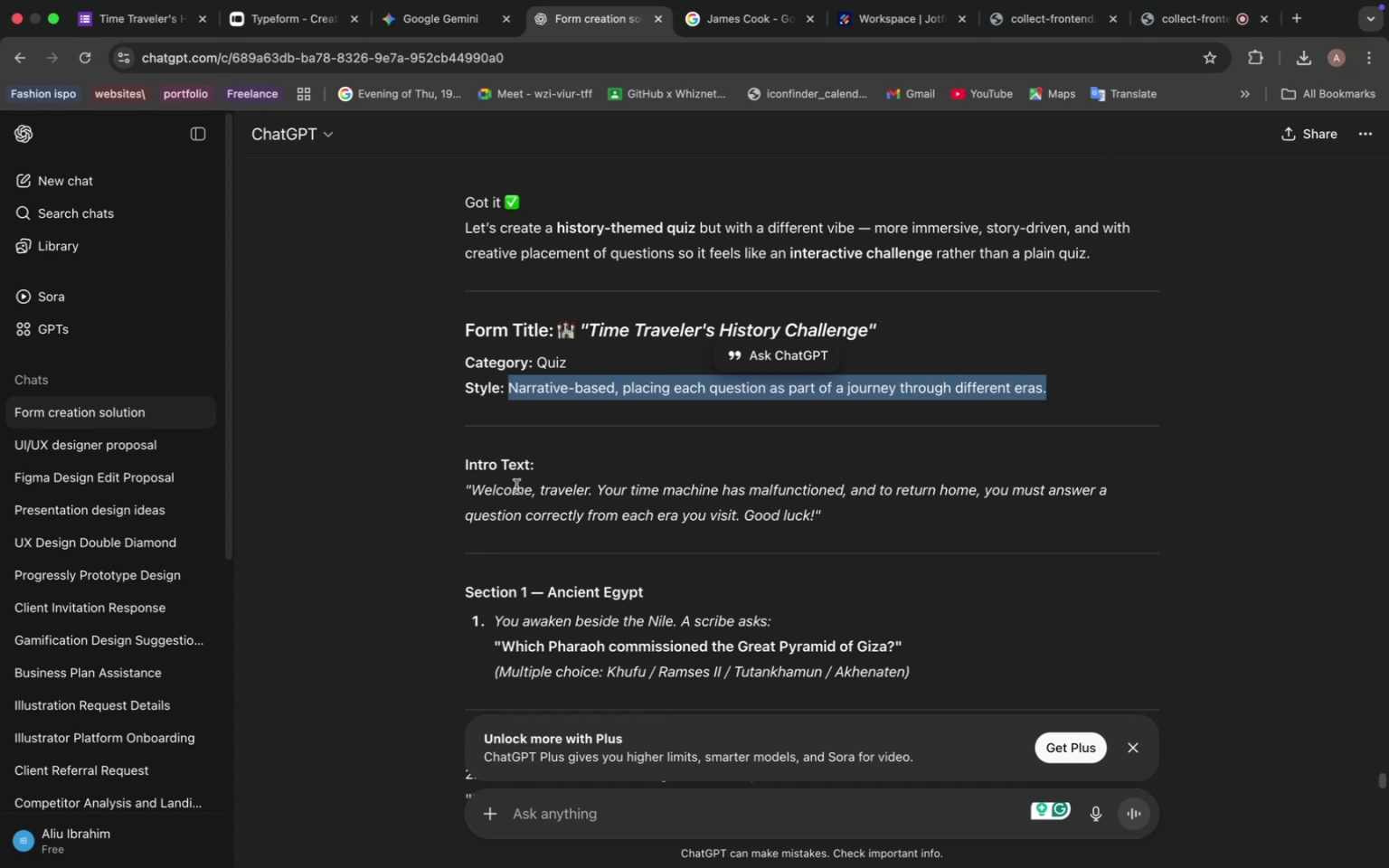 
left_click_drag(start_coordinate=[466, 492], to_coordinate=[826, 524])
 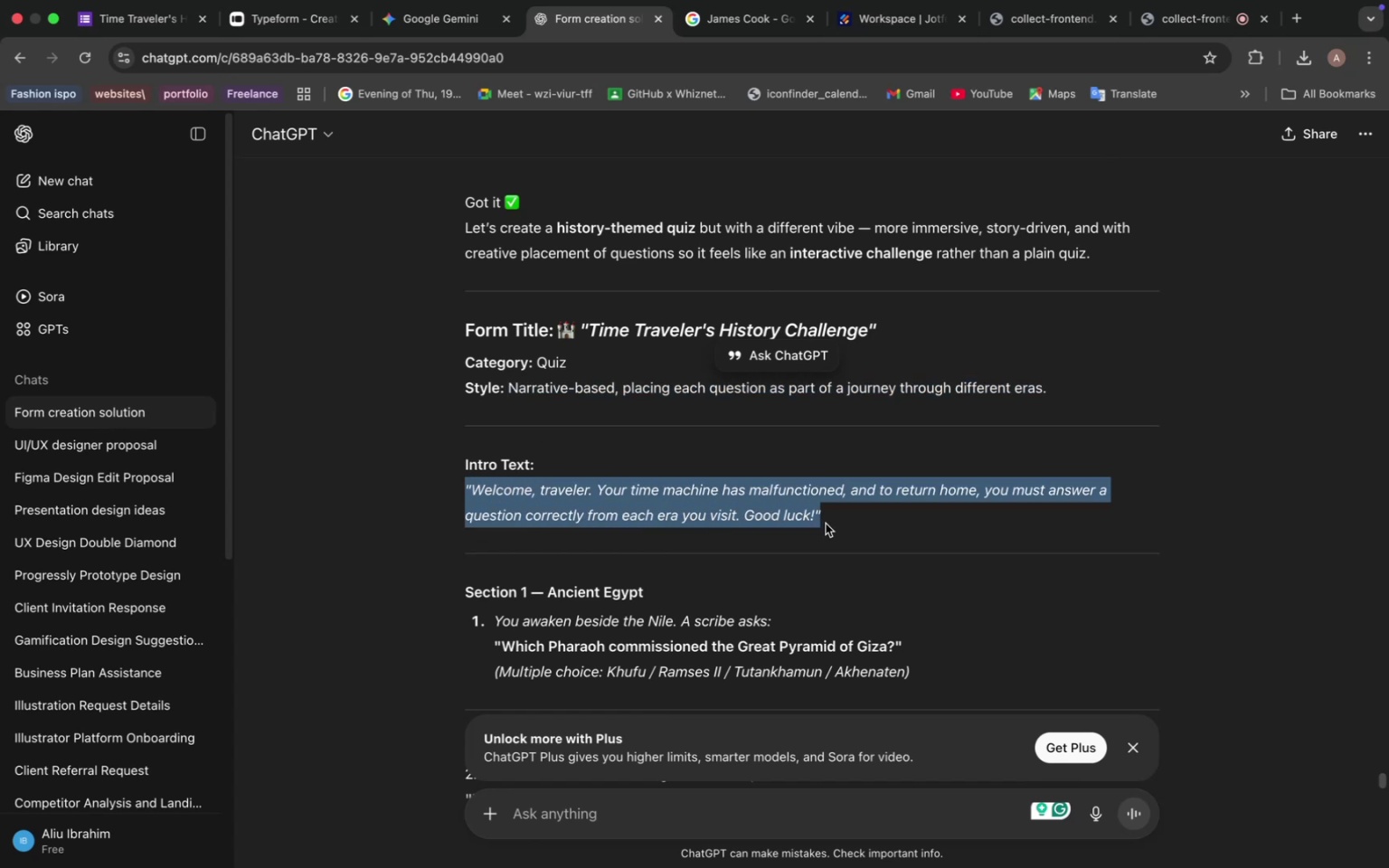 
key(Meta+C)
 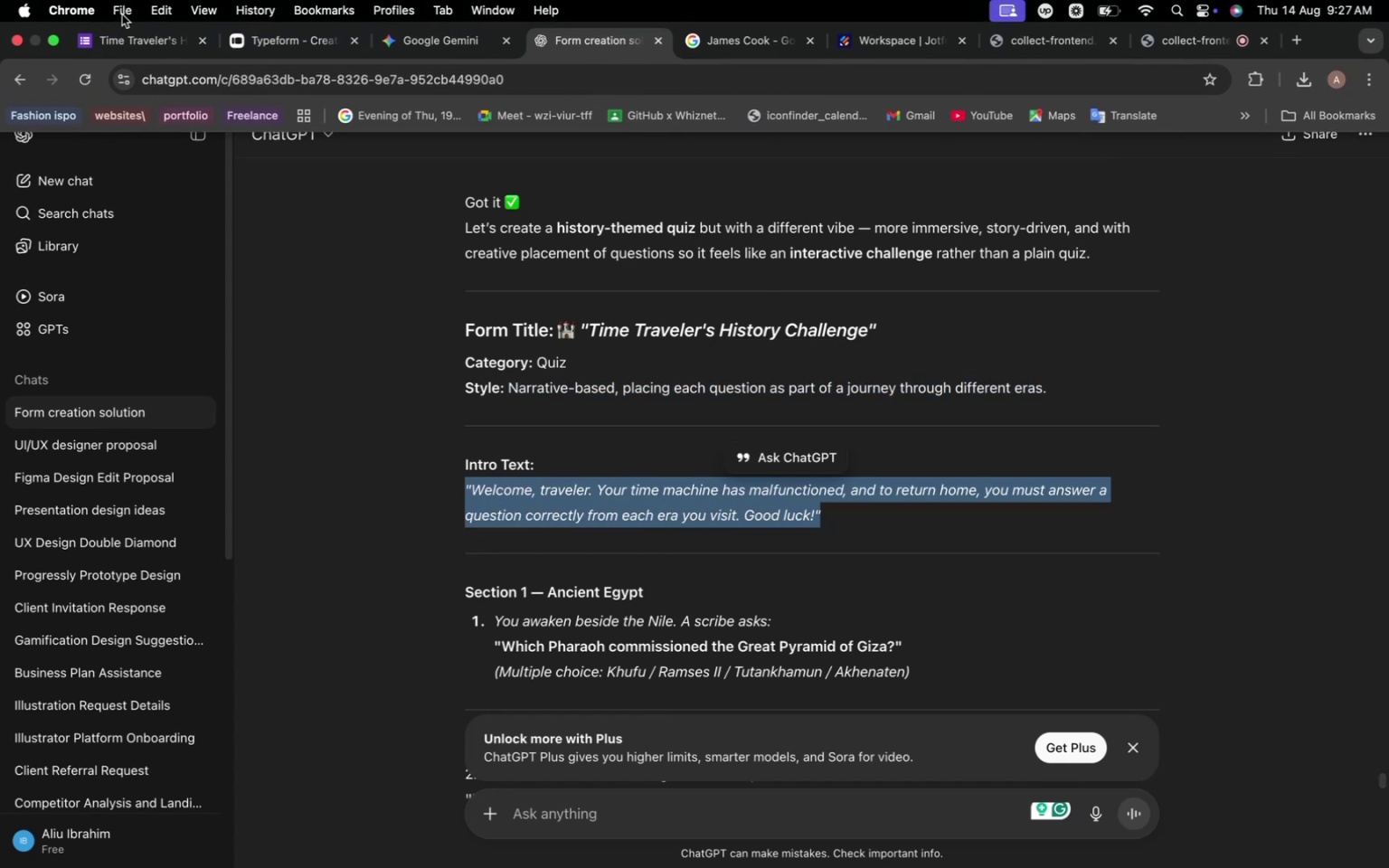 
left_click([121, 42])
 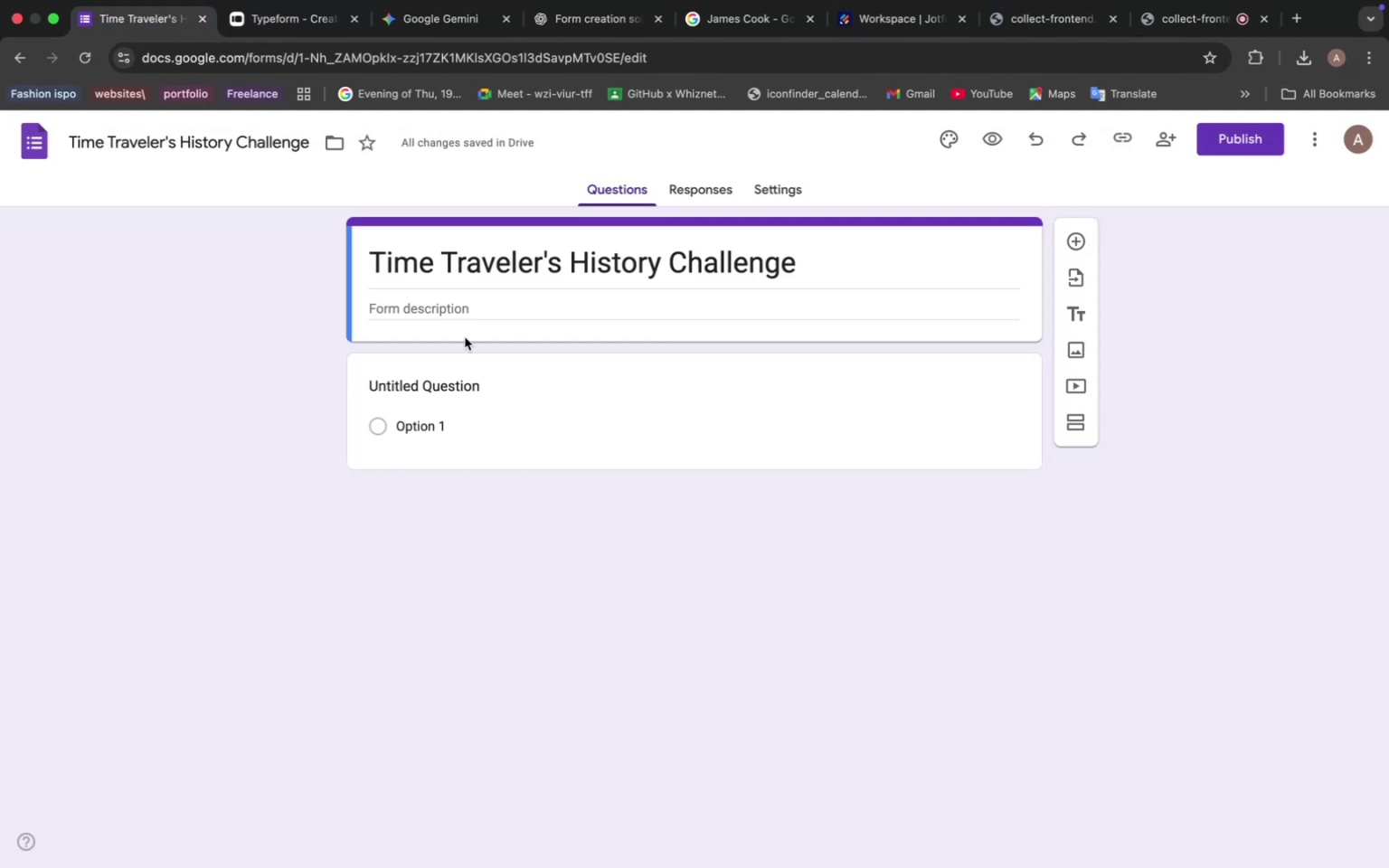 
left_click([442, 306])
 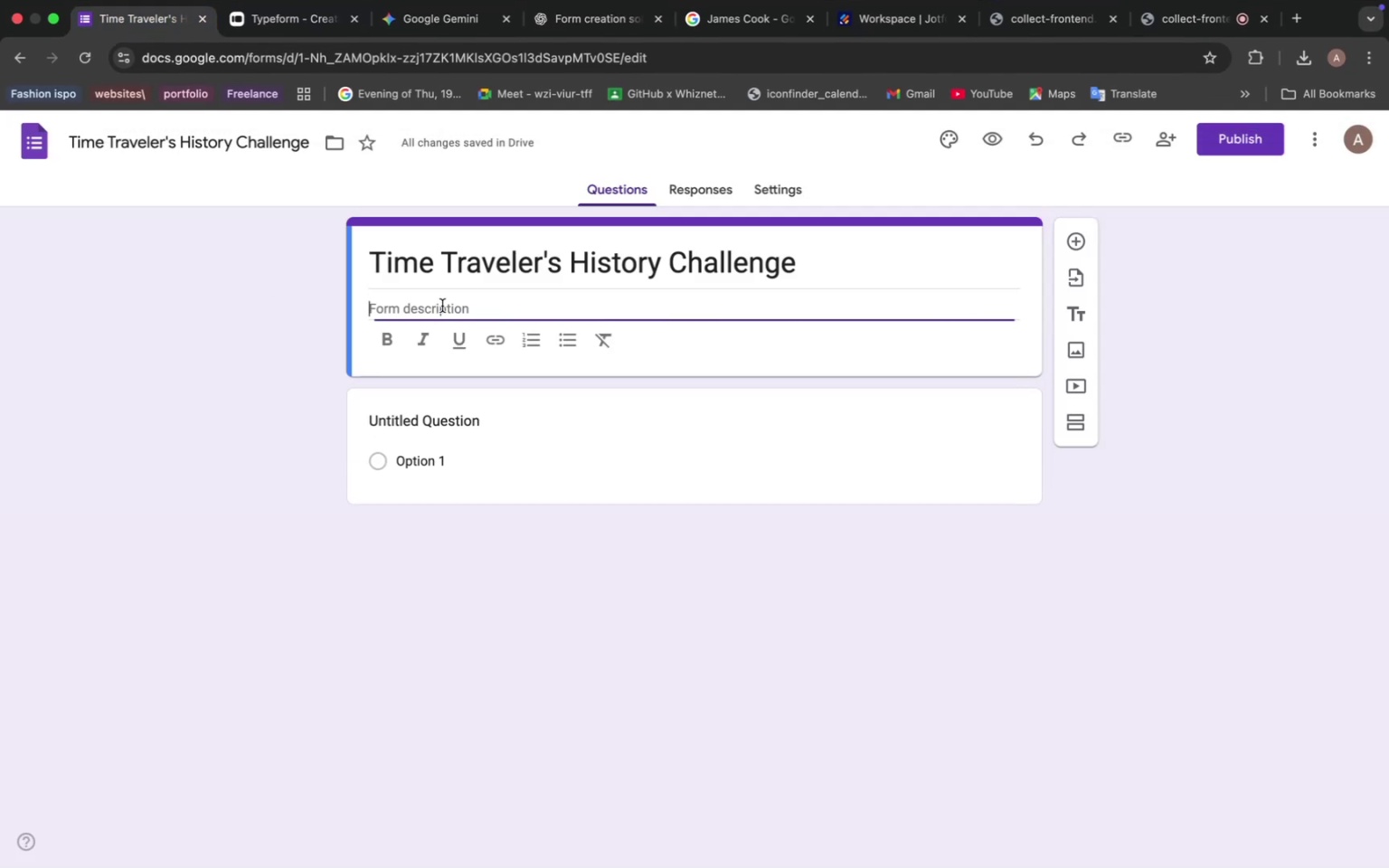 
key(Meta+V)
 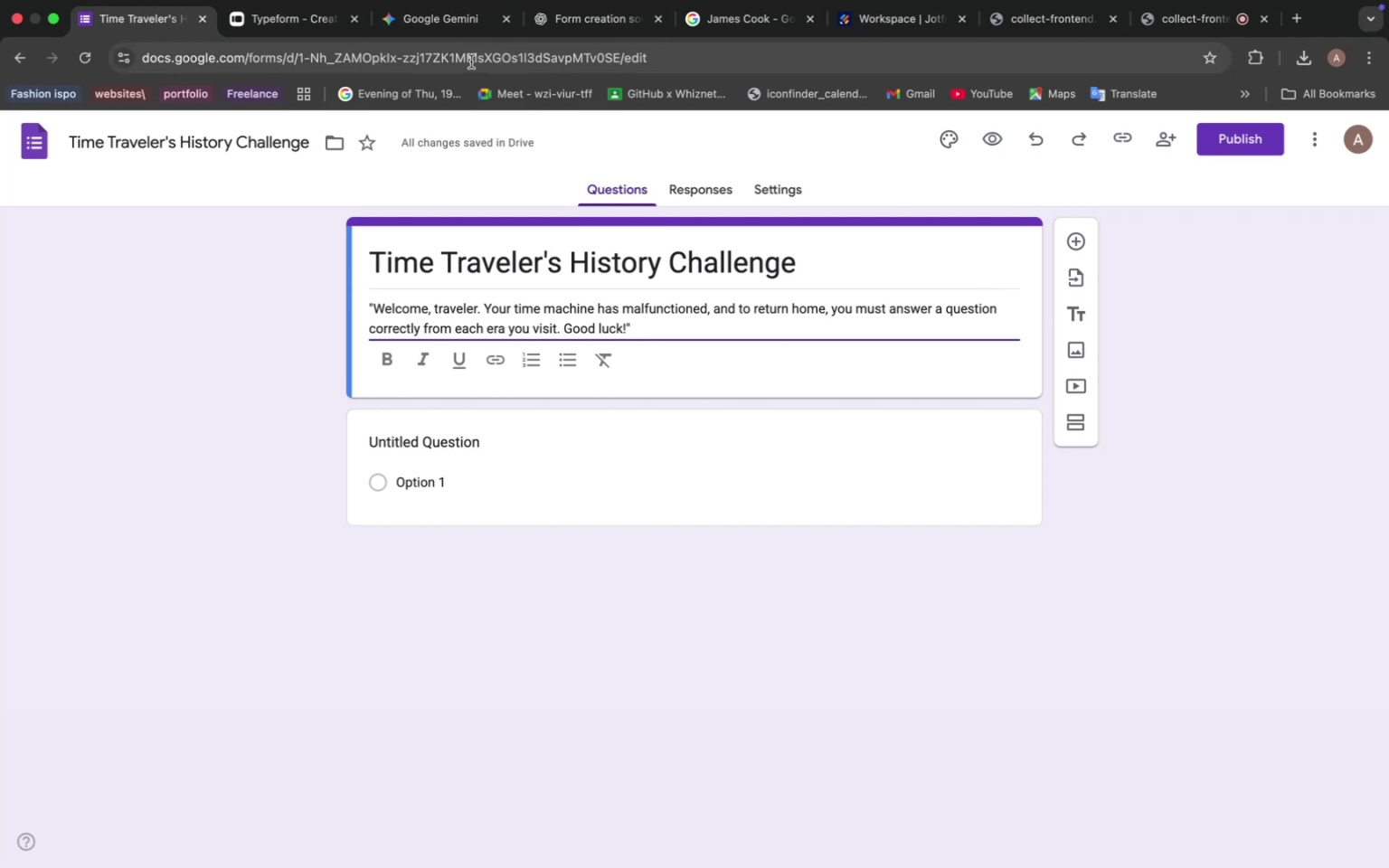 
wait(5.23)
 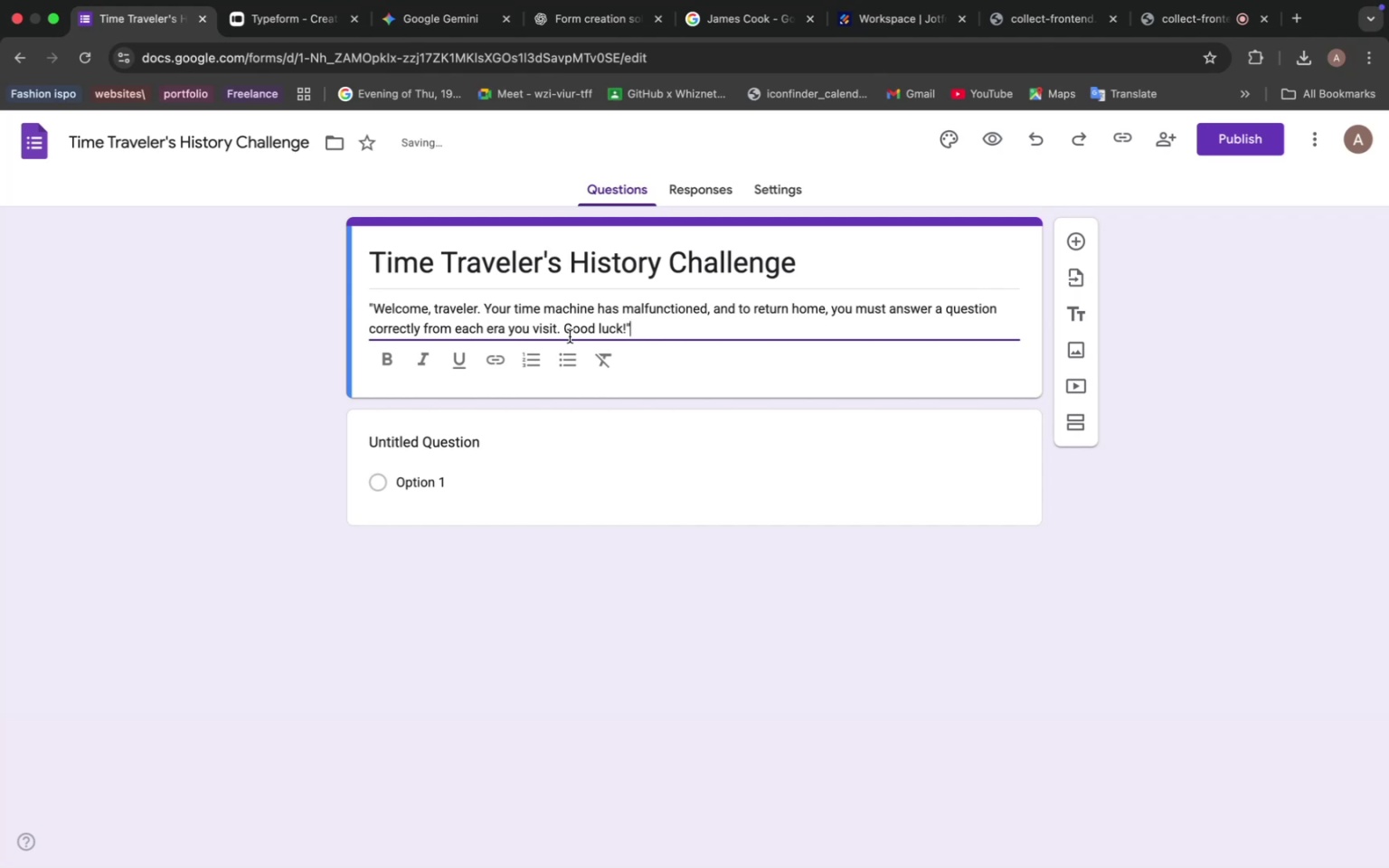 
left_click([573, 21])
 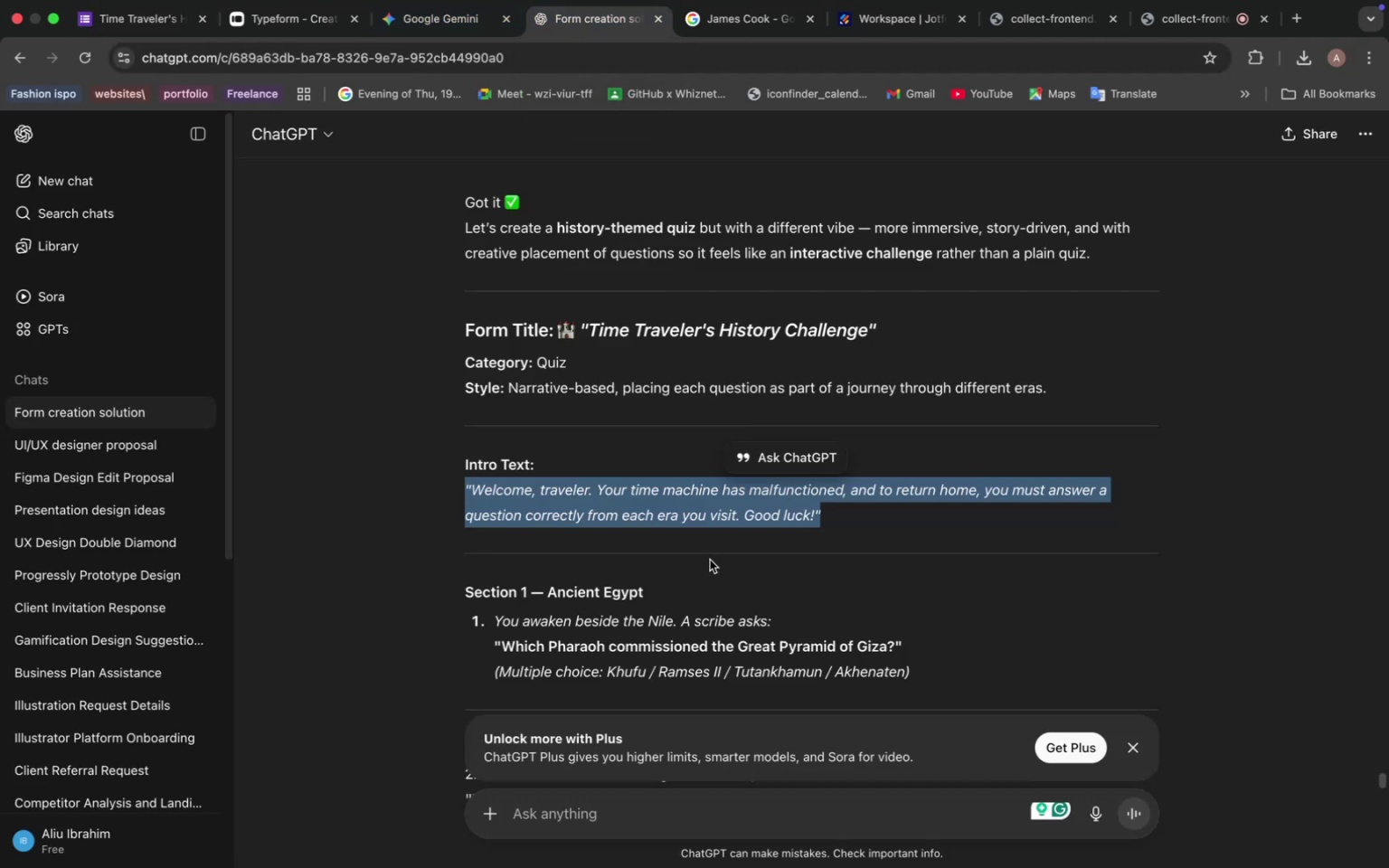 
scroll: coordinate [690, 561], scroll_direction: down, amount: 4.0
 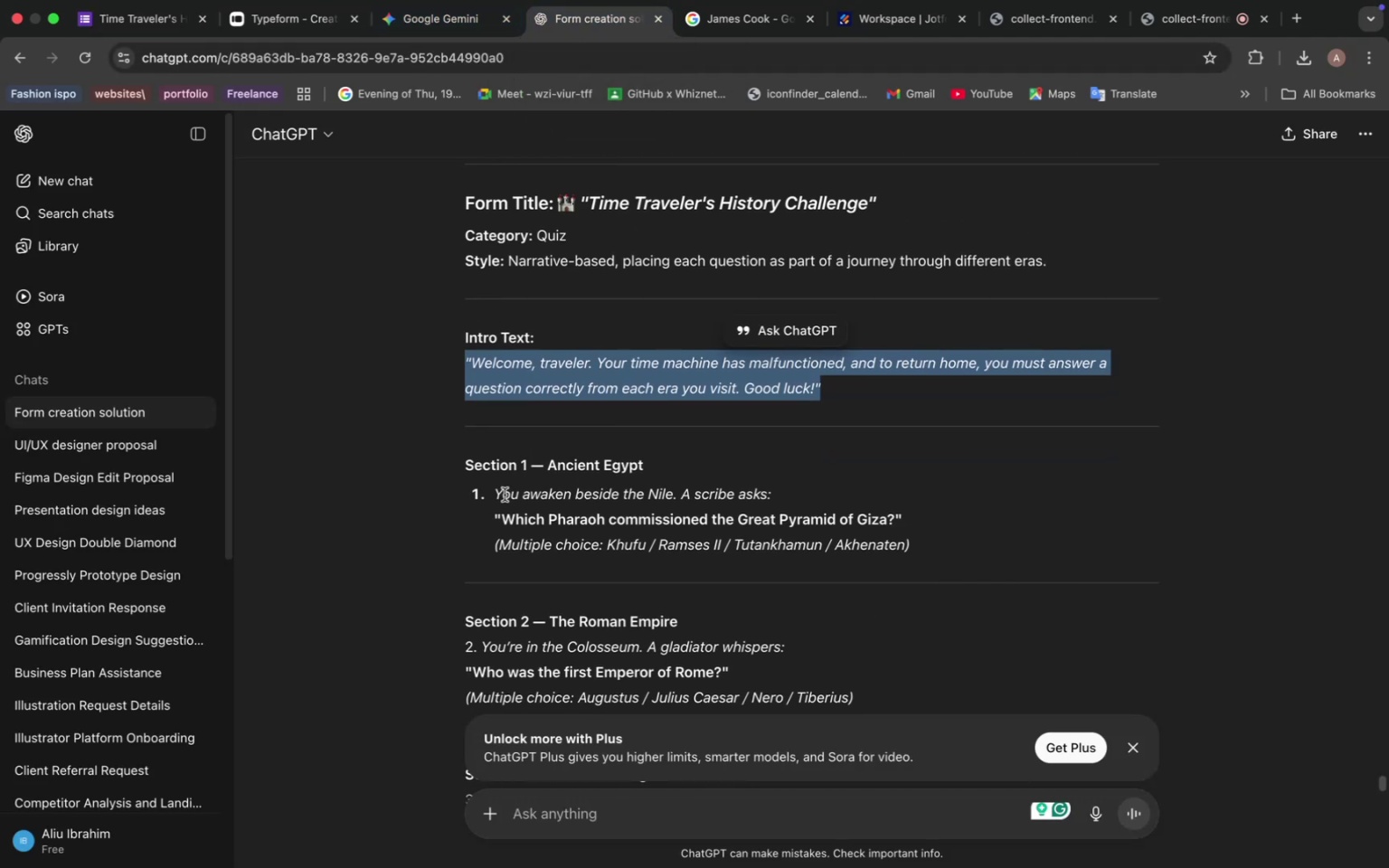 
left_click_drag(start_coordinate=[494, 494], to_coordinate=[548, 486])
 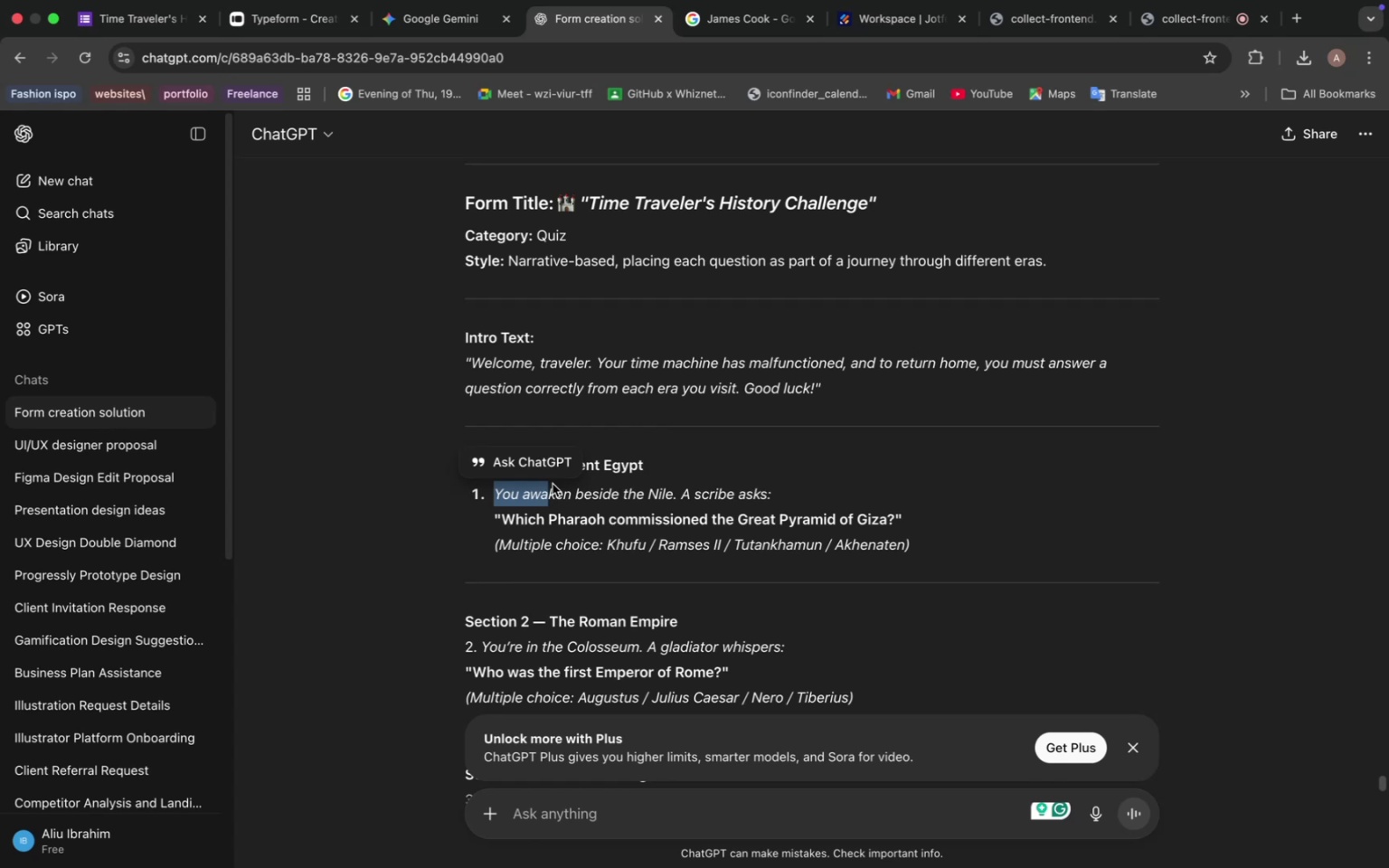 
left_click([611, 484])
 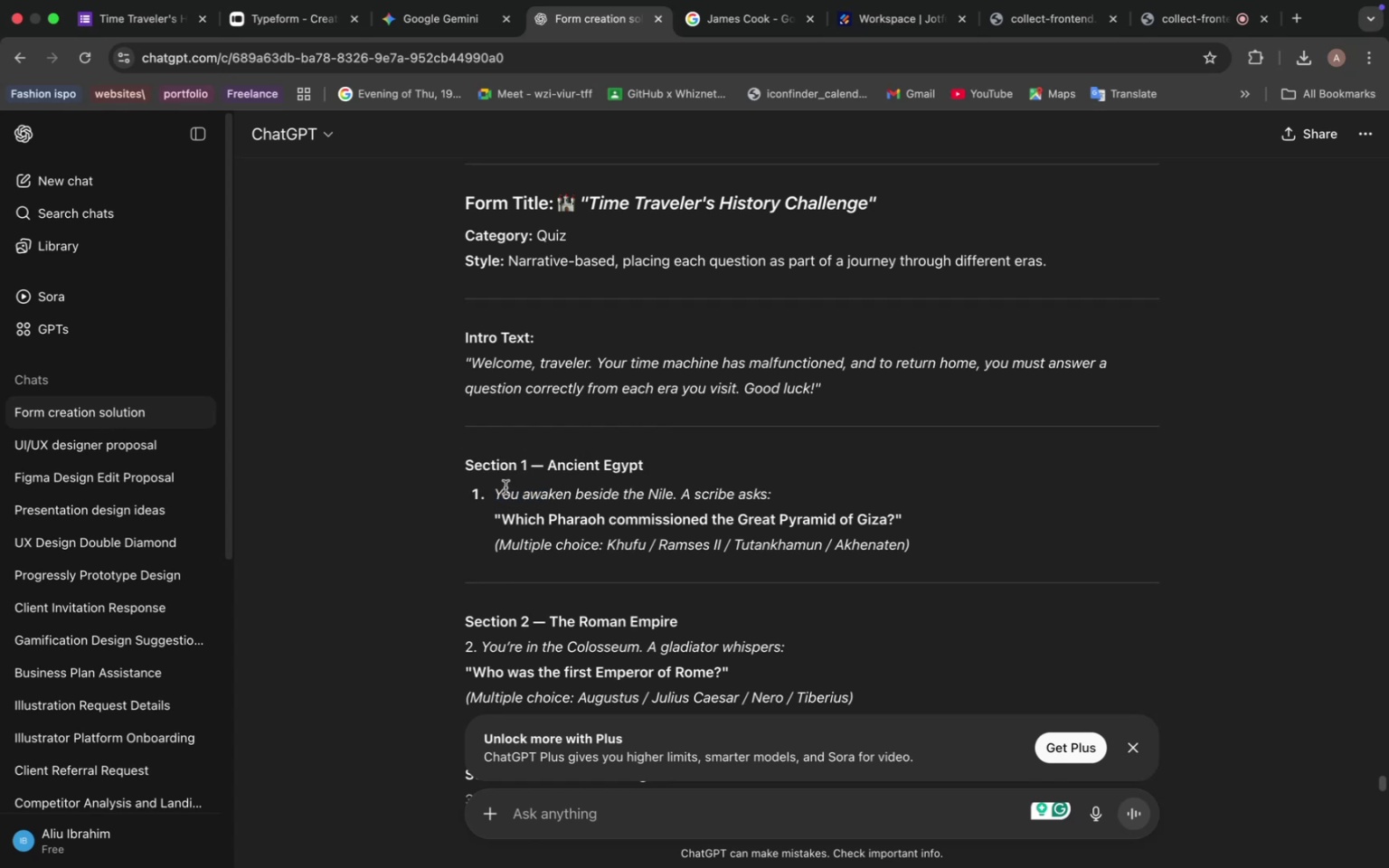 
wait(5.11)
 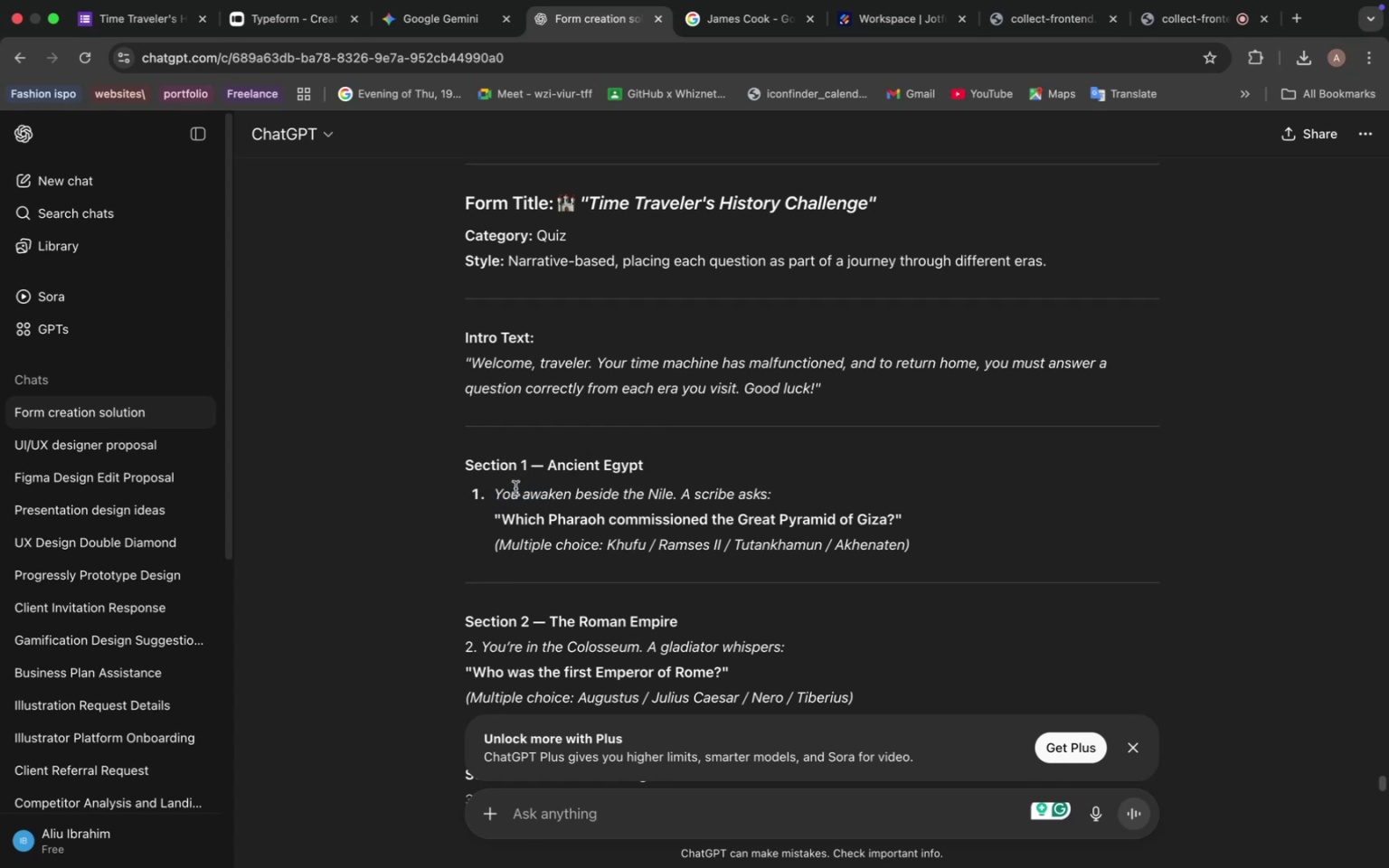 
scroll: coordinate [520, 483], scroll_direction: down, amount: 27.0
 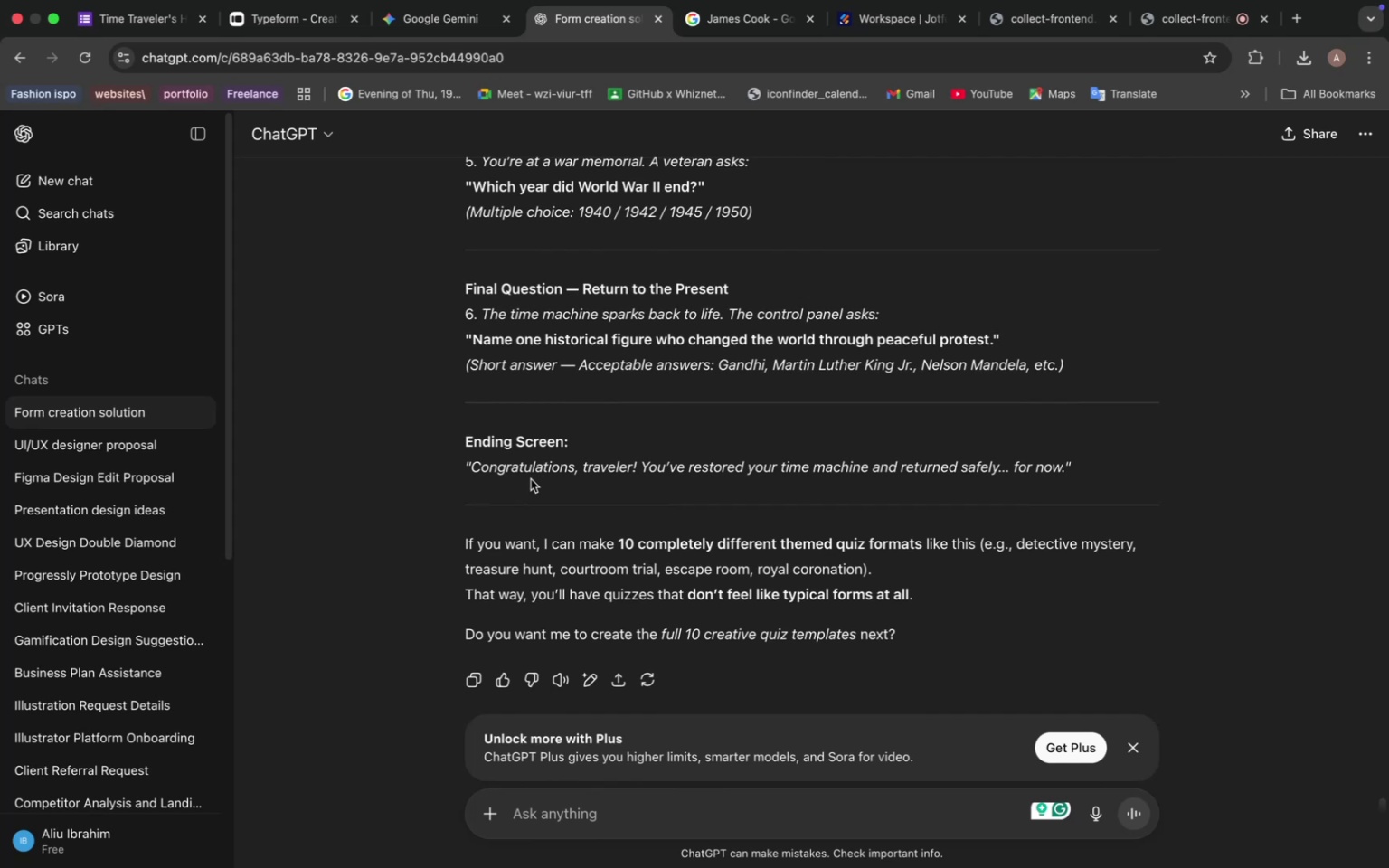 
wait(6.52)
 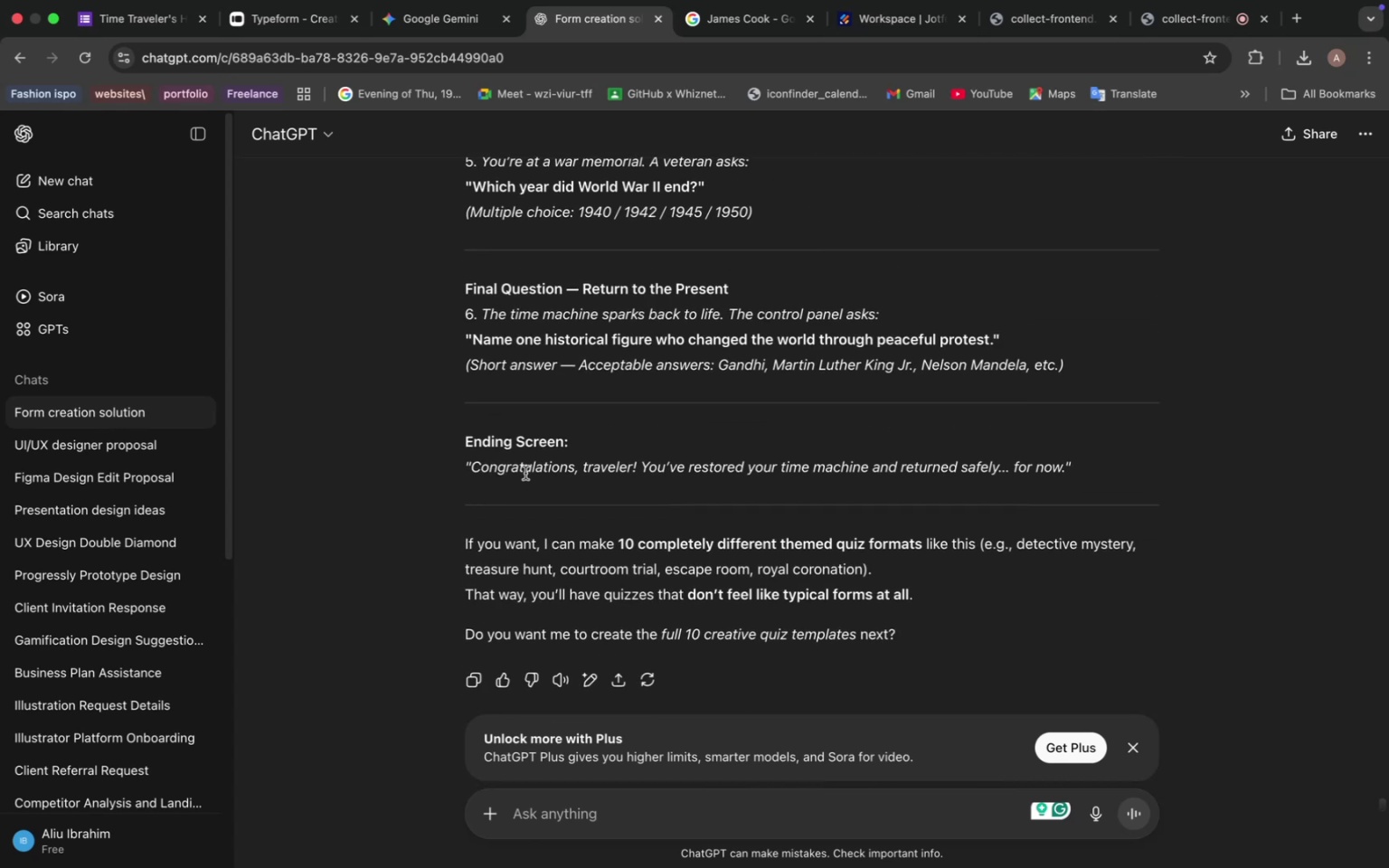 
scroll: coordinate [533, 482], scroll_direction: up, amount: 34.0
 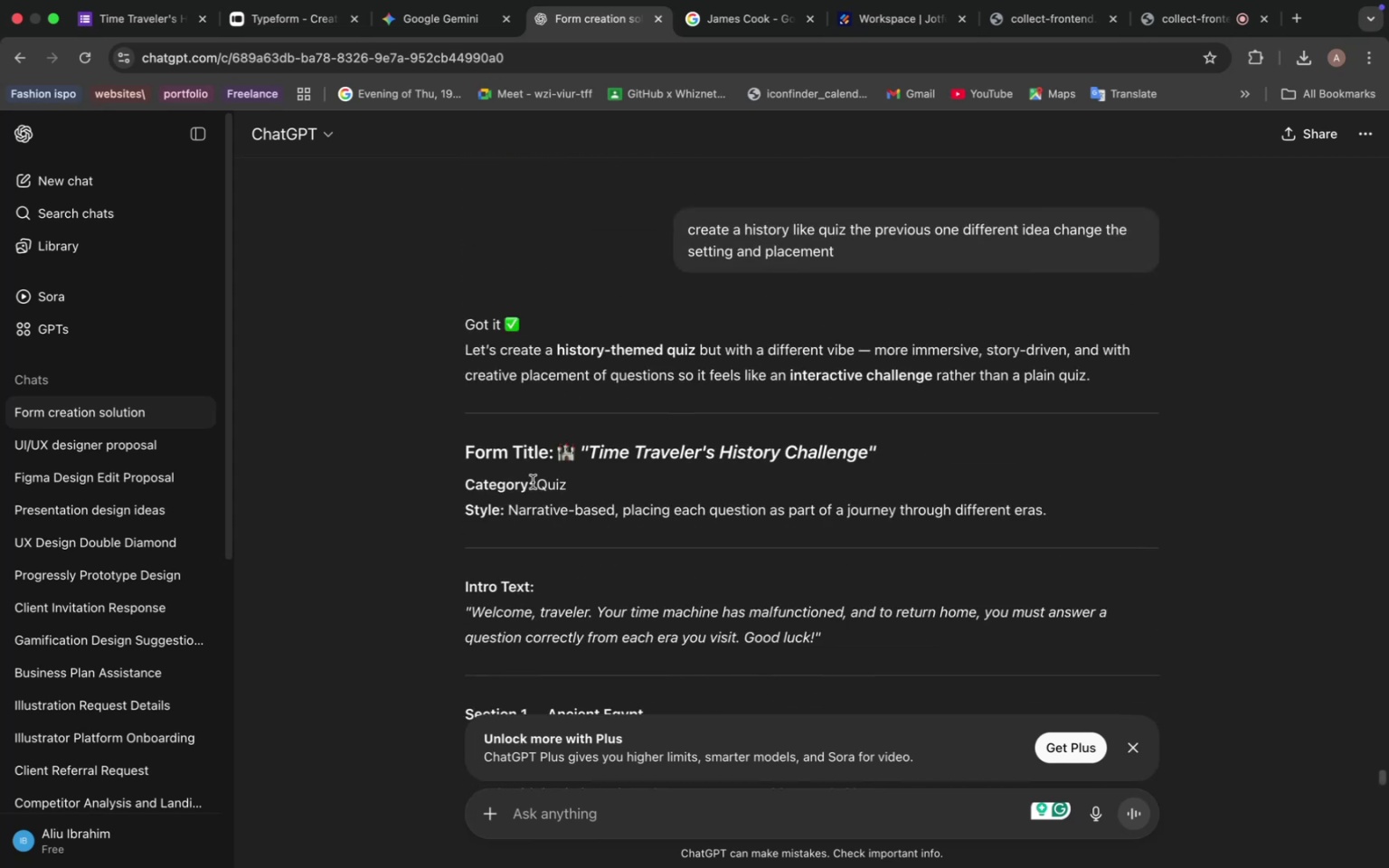 
scroll: coordinate [533, 482], scroll_direction: down, amount: 9.0
 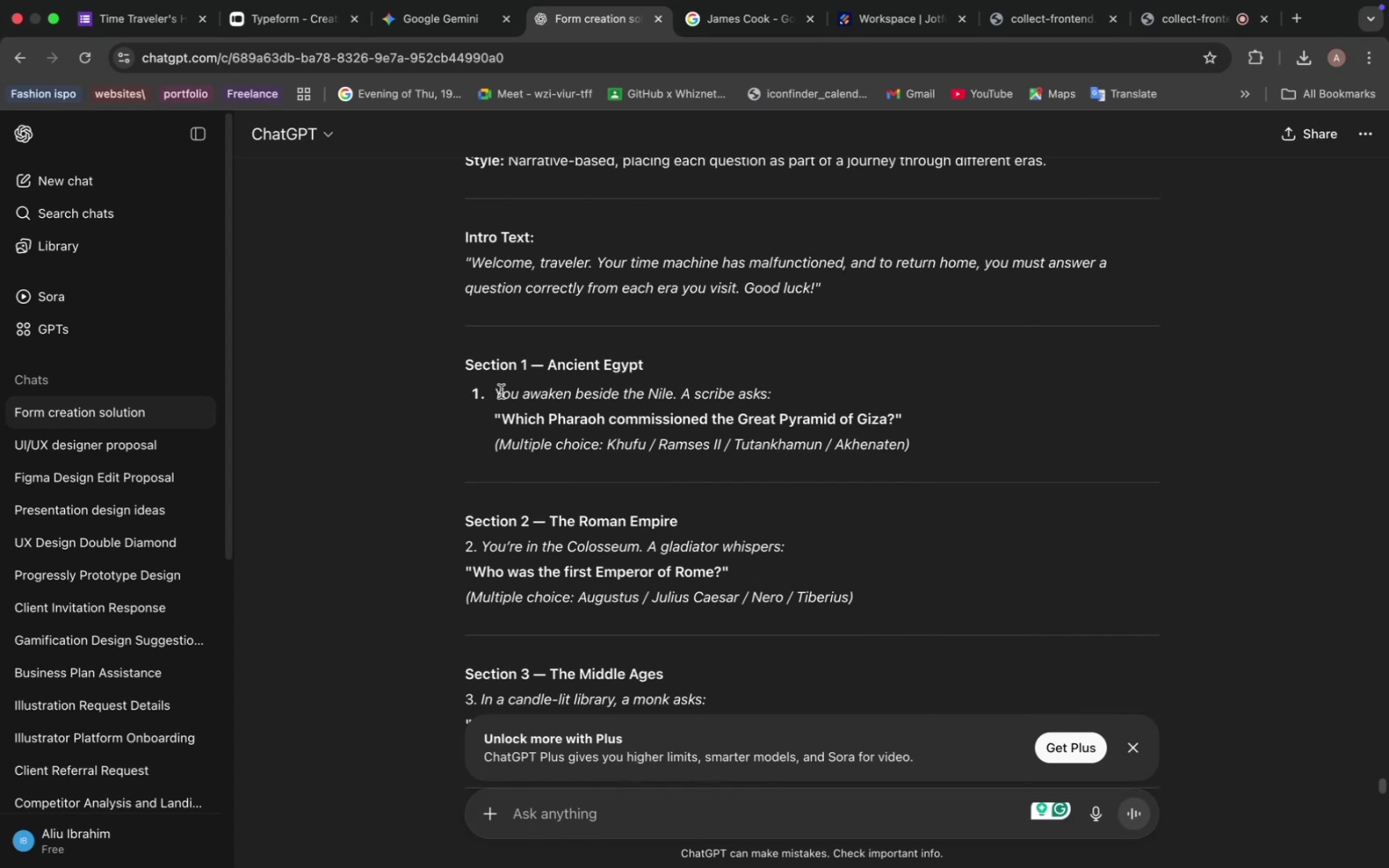 
wait(6.63)
 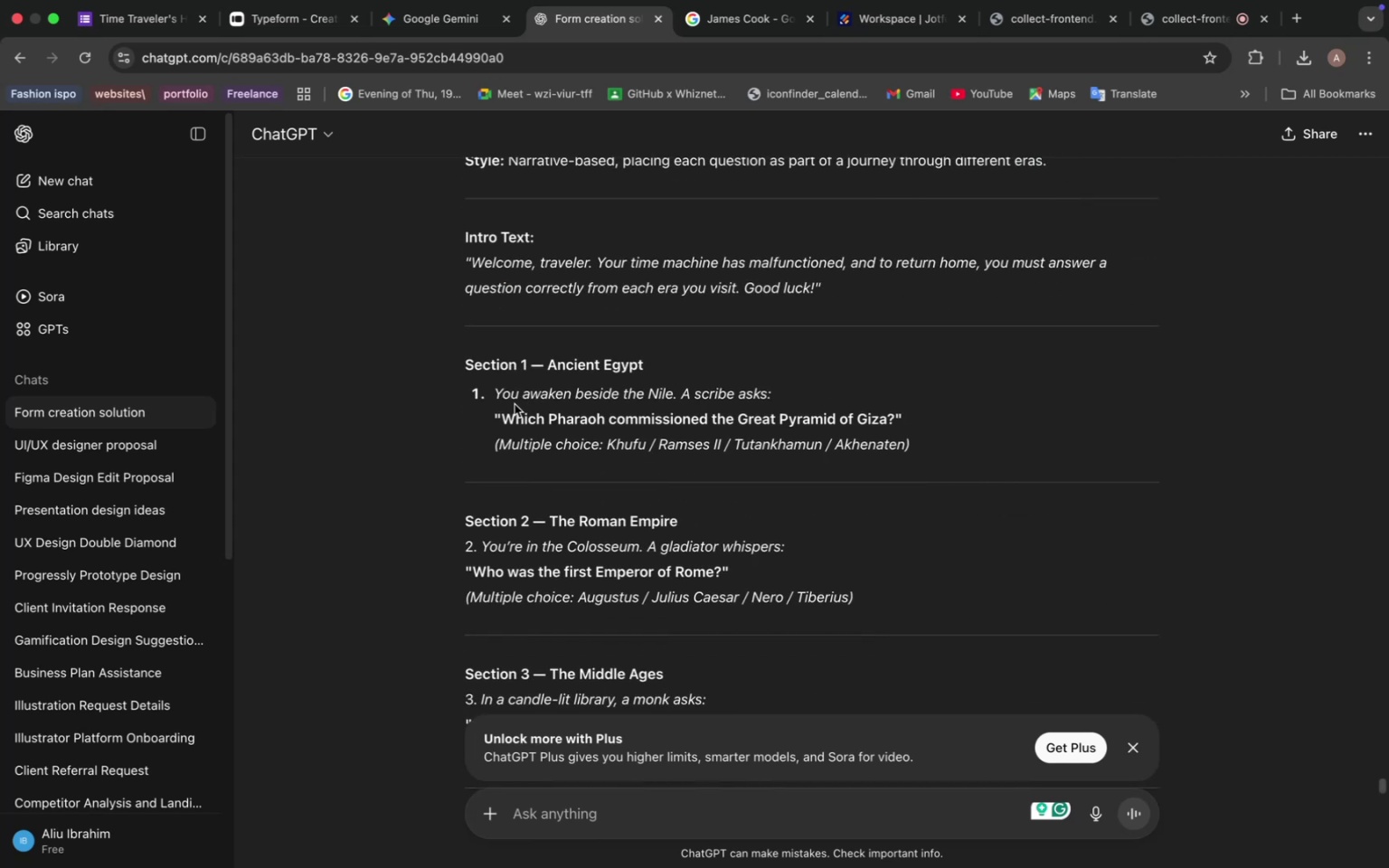 
left_click_drag(start_coordinate=[501, 392], to_coordinate=[775, 393])
 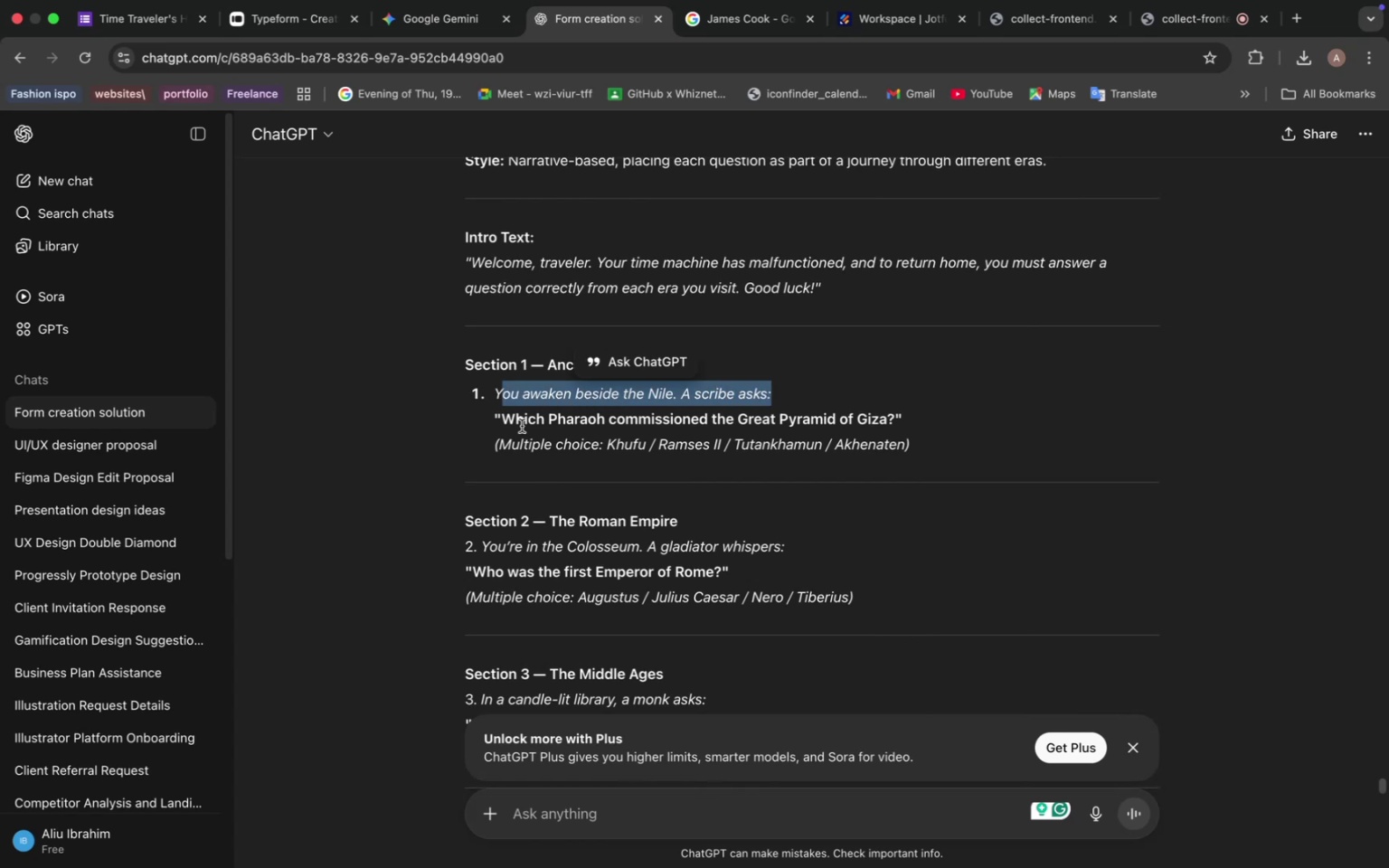 
left_click_drag(start_coordinate=[506, 418], to_coordinate=[795, 423])
 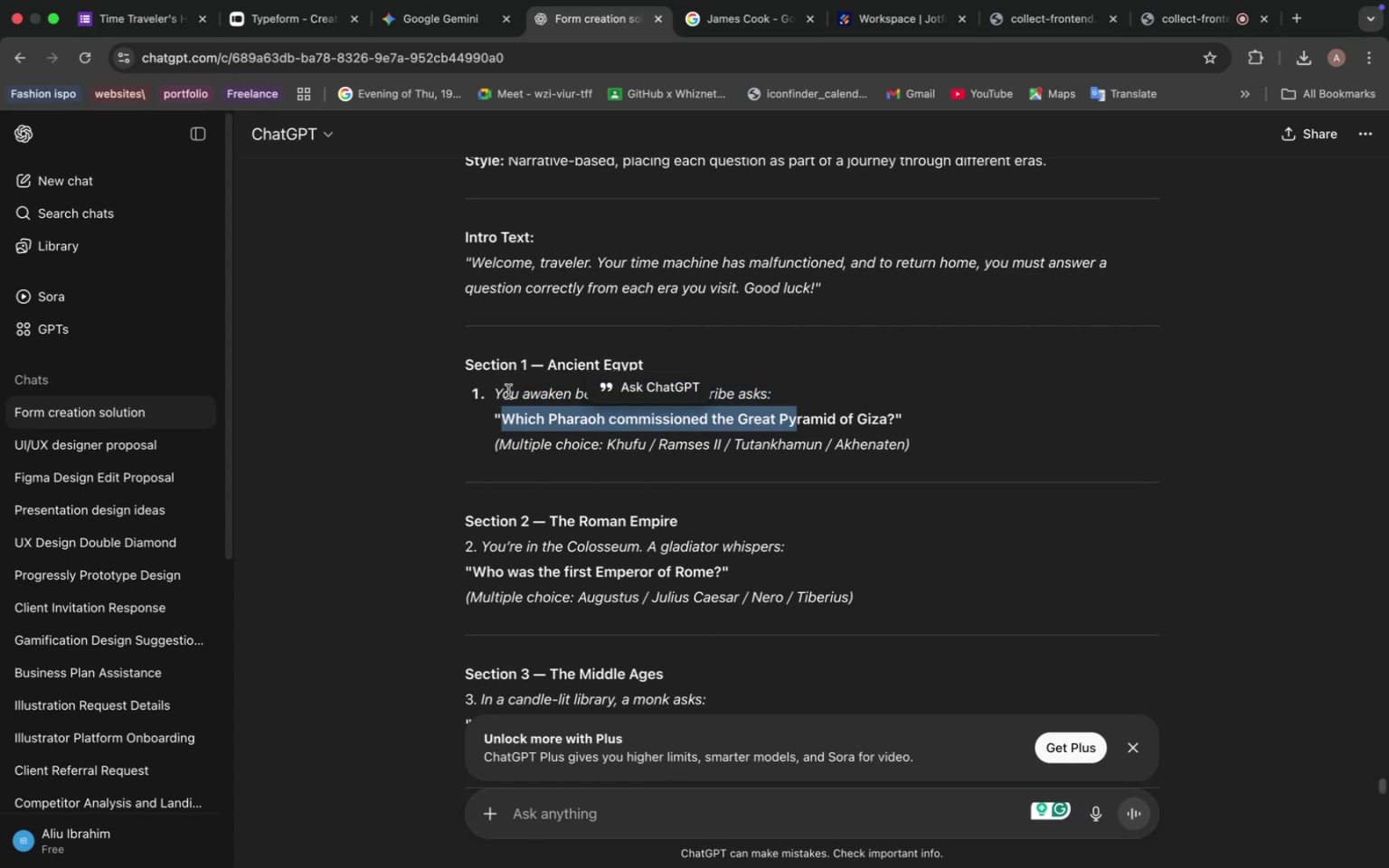 
wait(5.17)
 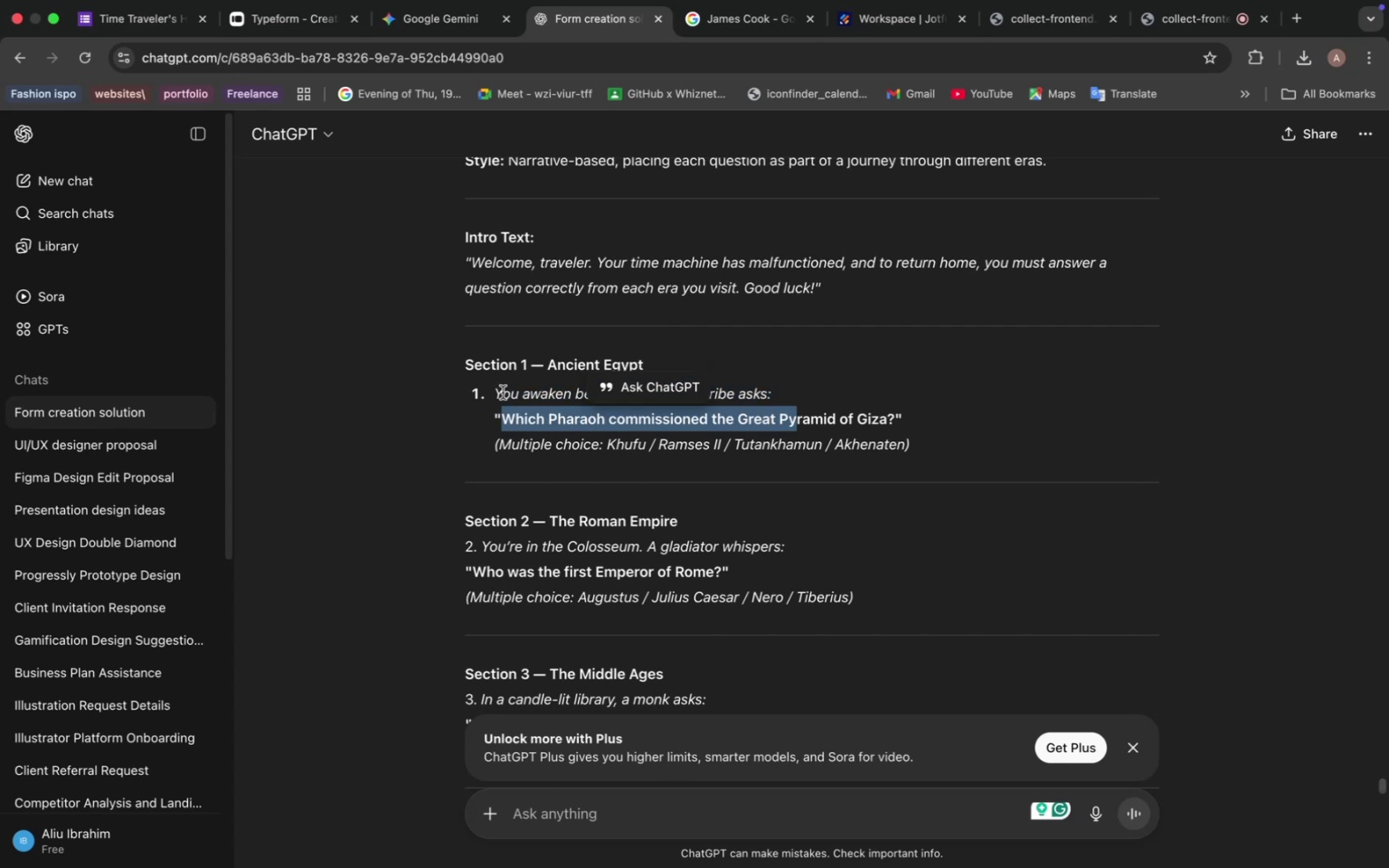 
left_click_drag(start_coordinate=[499, 389], to_coordinate=[588, 389])
 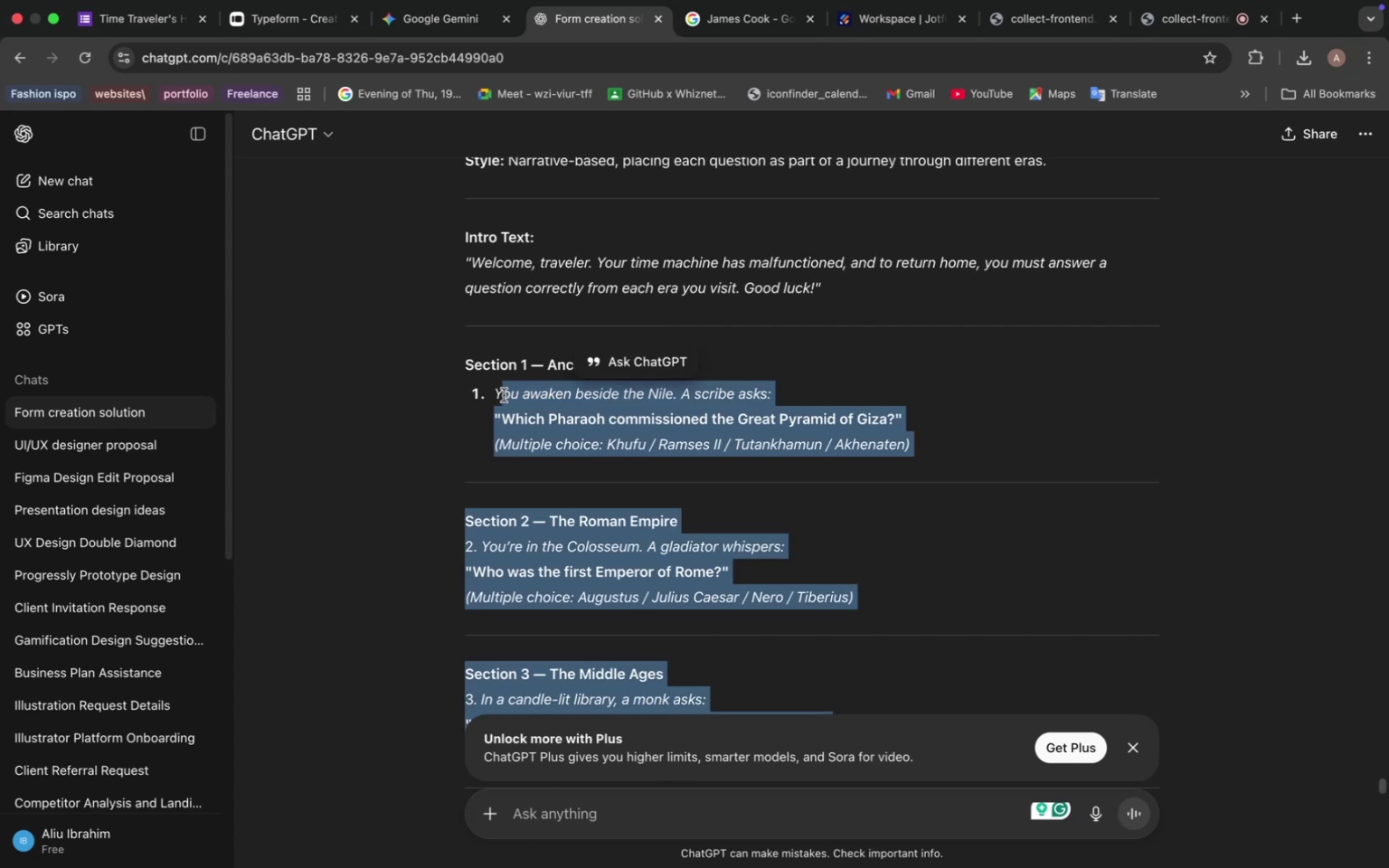 
left_click_drag(start_coordinate=[496, 392], to_coordinate=[778, 386])
 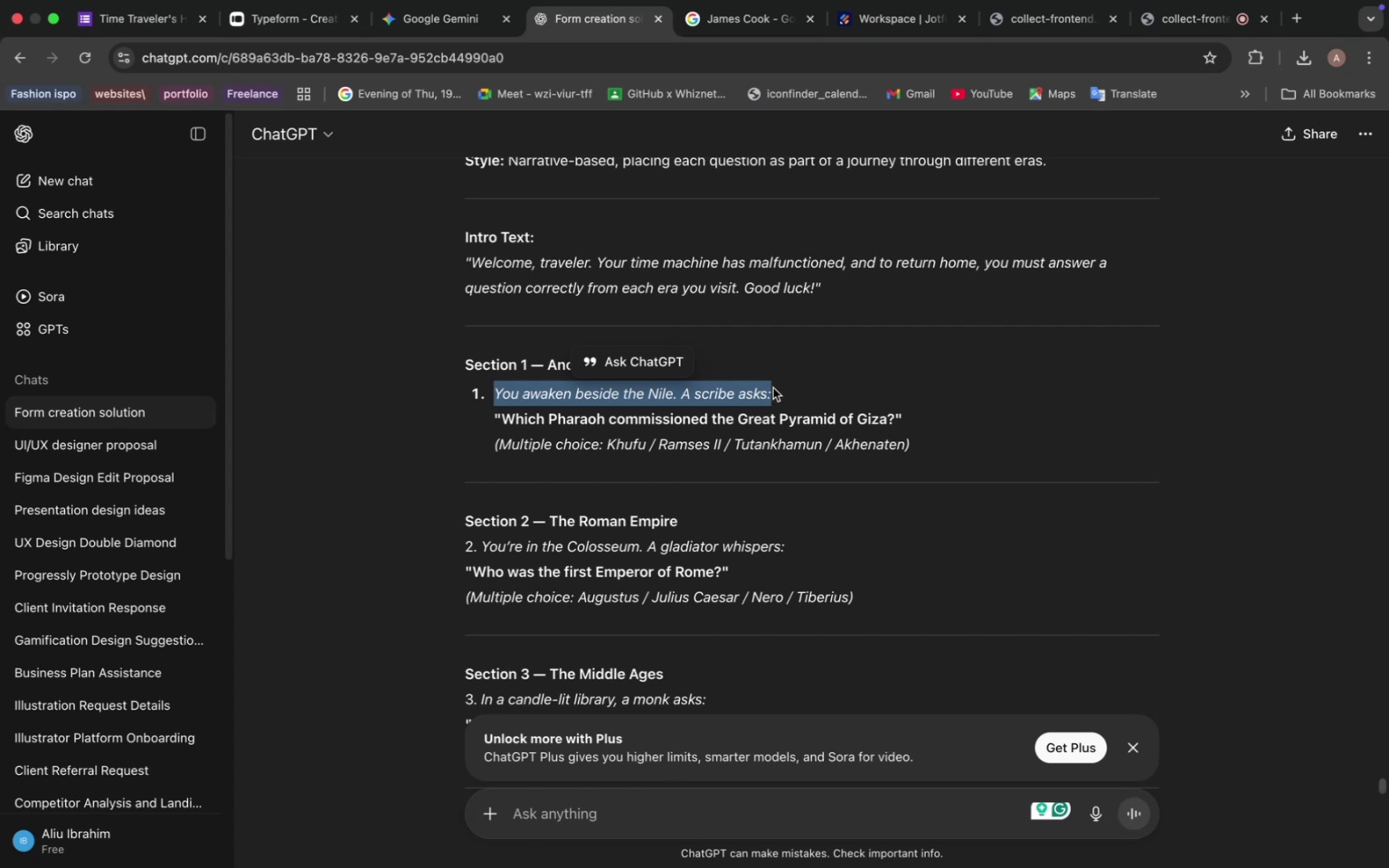 
key(Meta+C)
 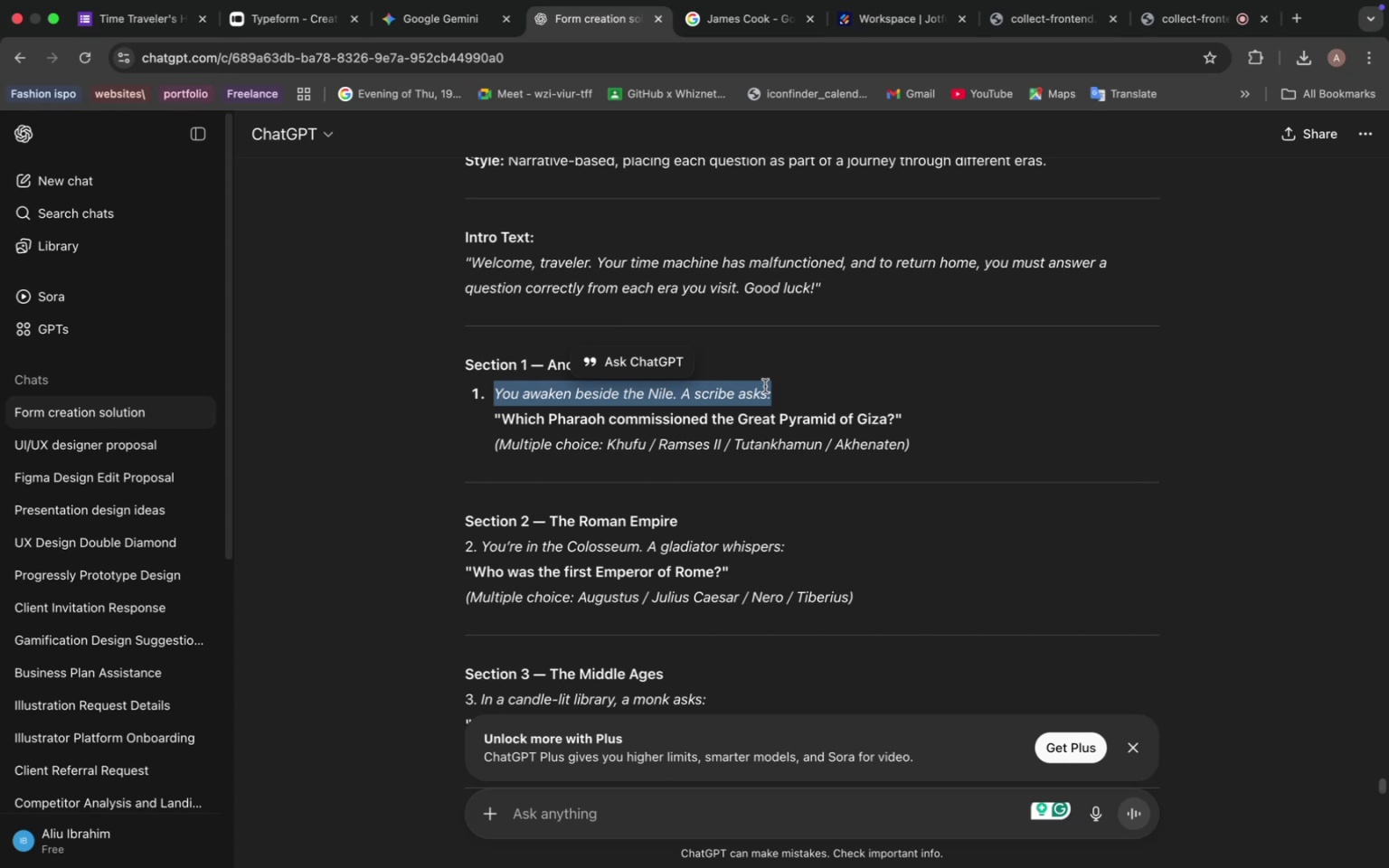 
wait(30.44)
 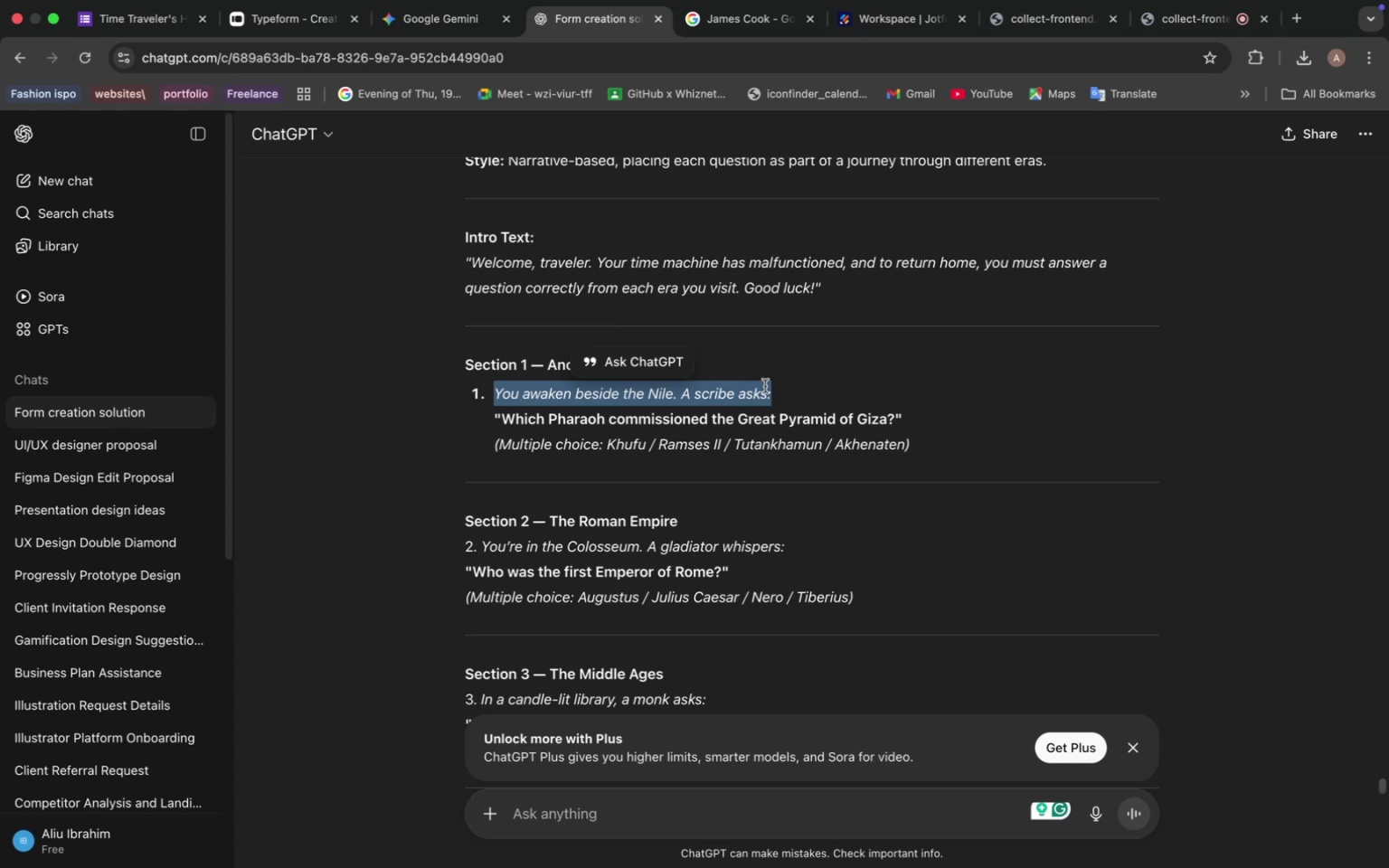 
key(Meta+C)
 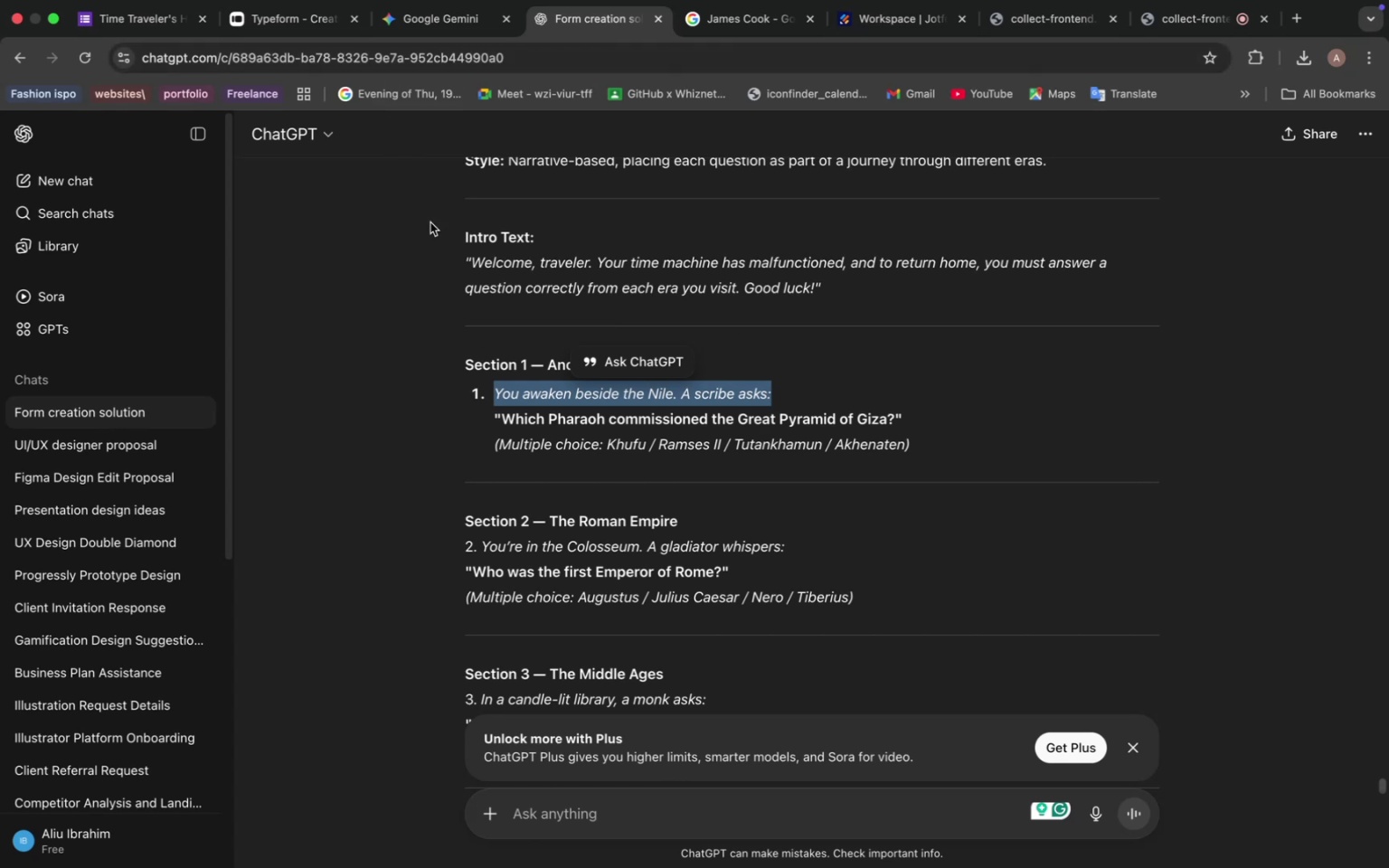 
left_click([163, 39])
 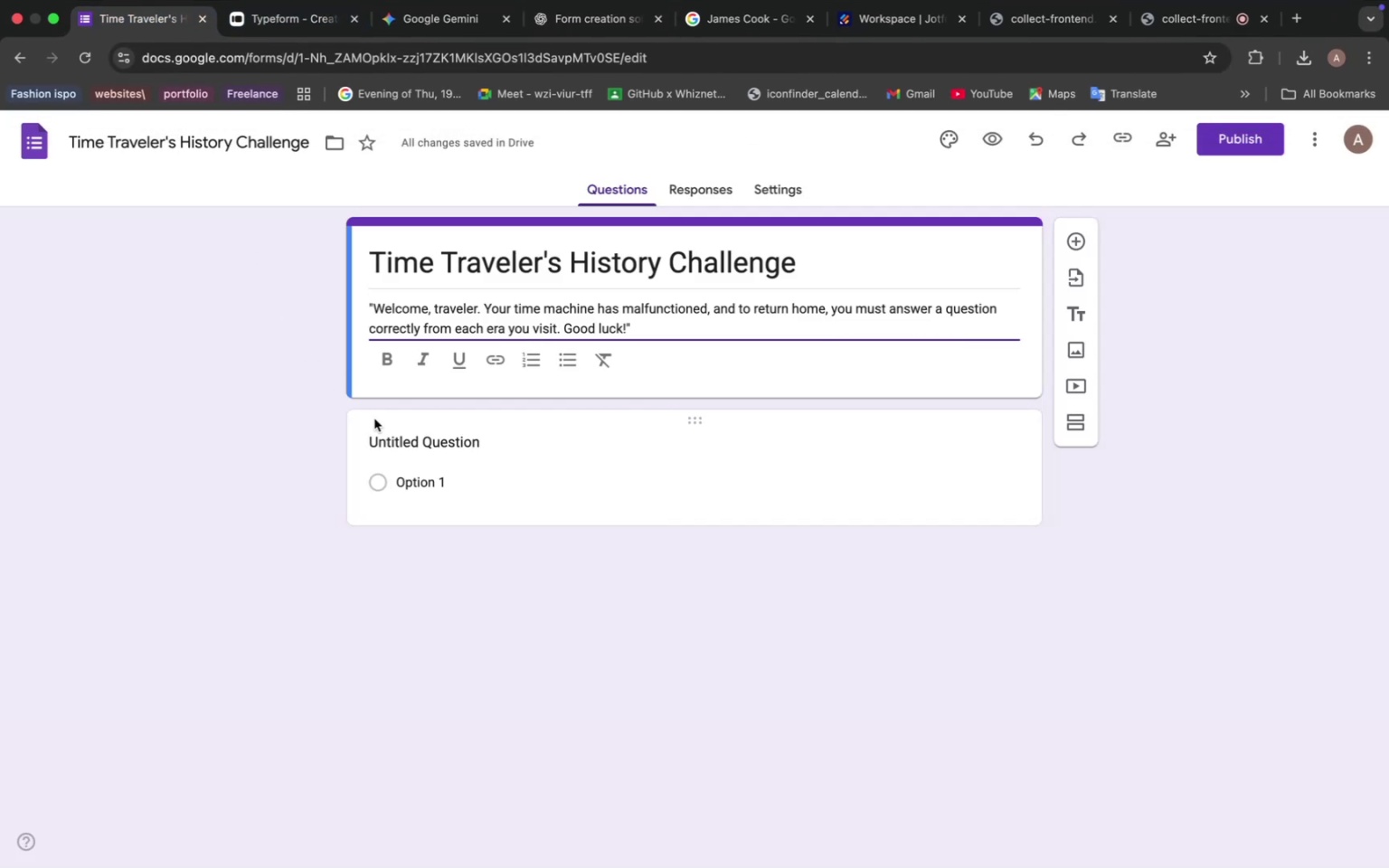 
left_click([417, 443])
 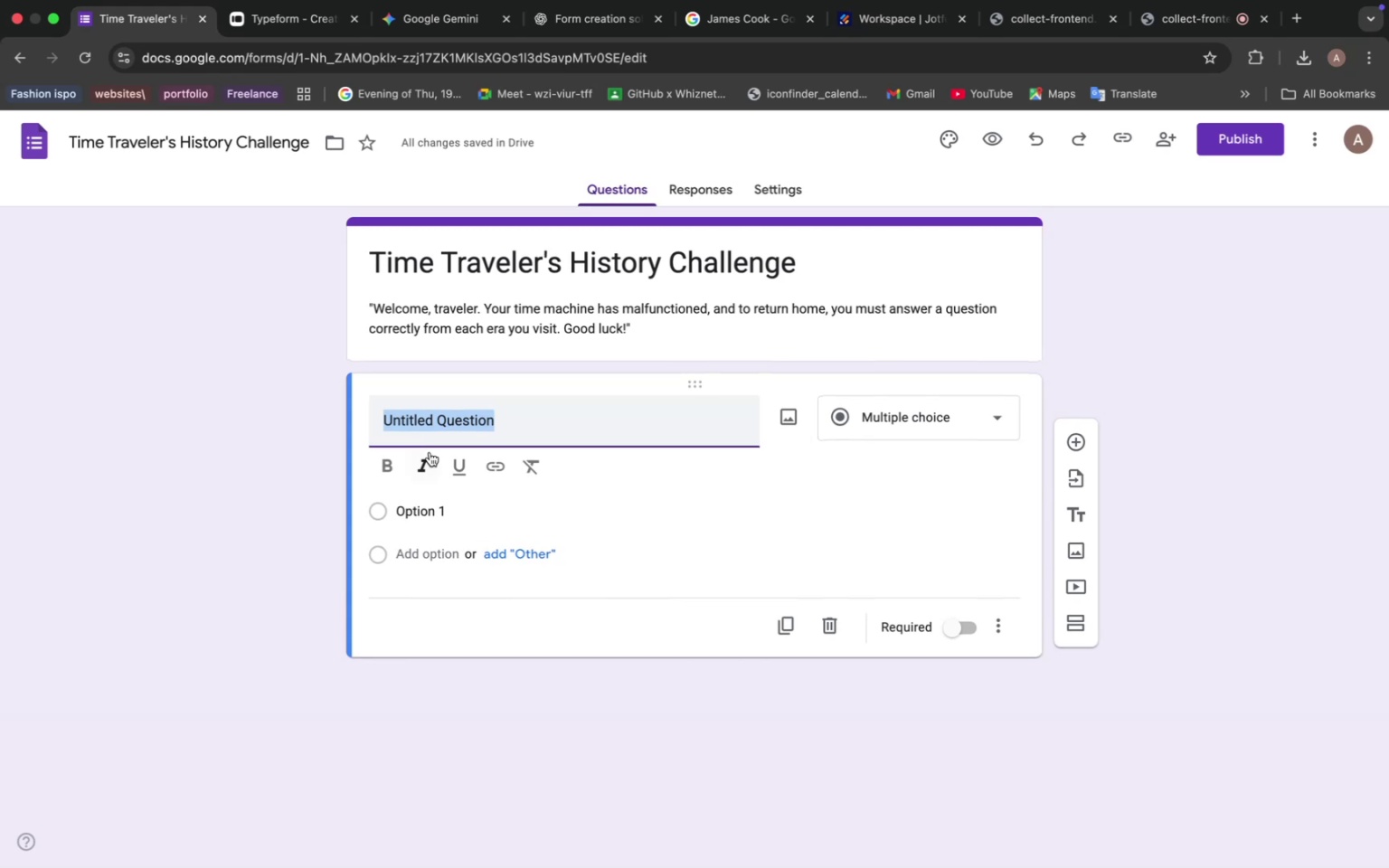 
key(Meta+V)
 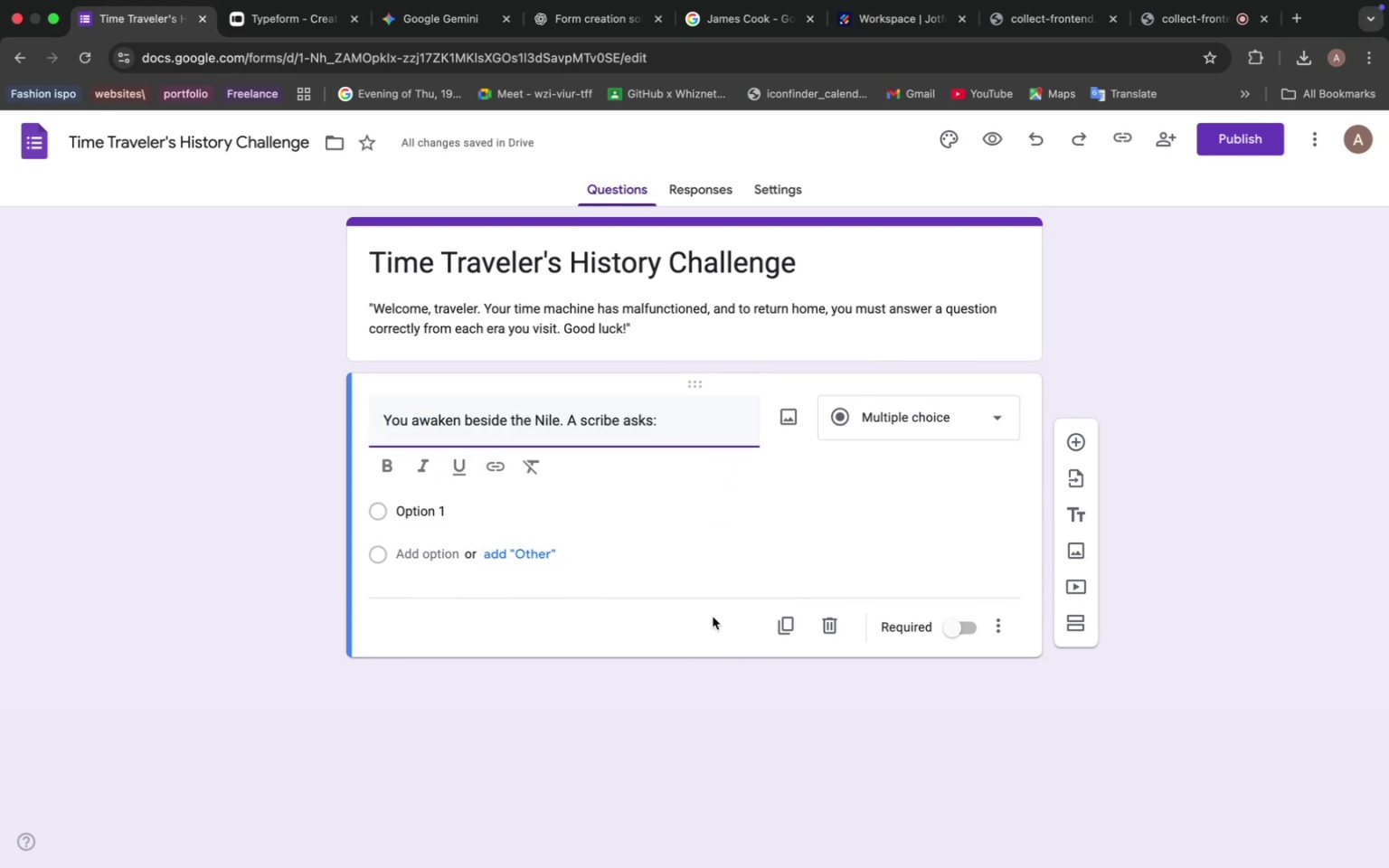 
wait(6.45)
 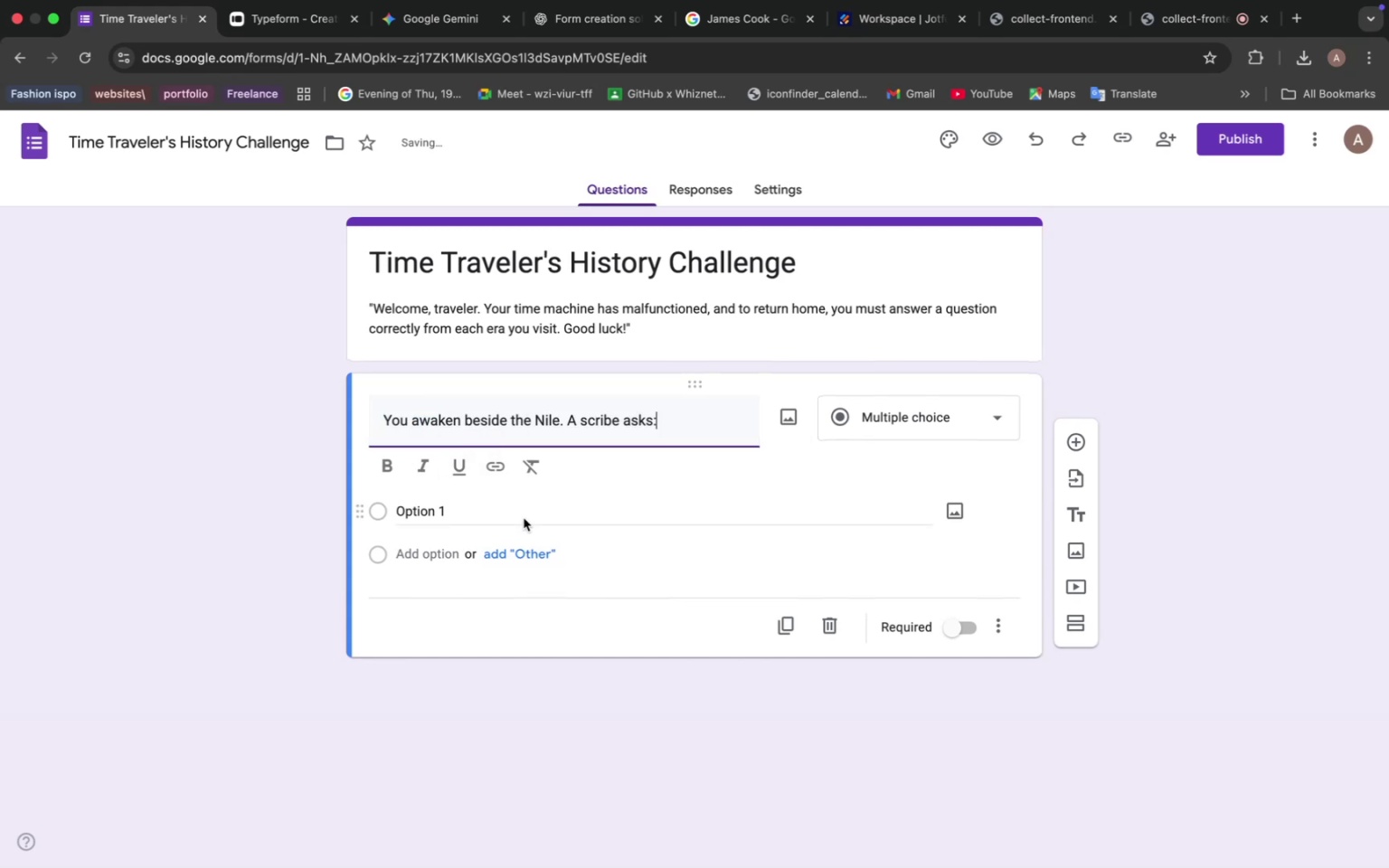 
mouse_move([321, 22])
 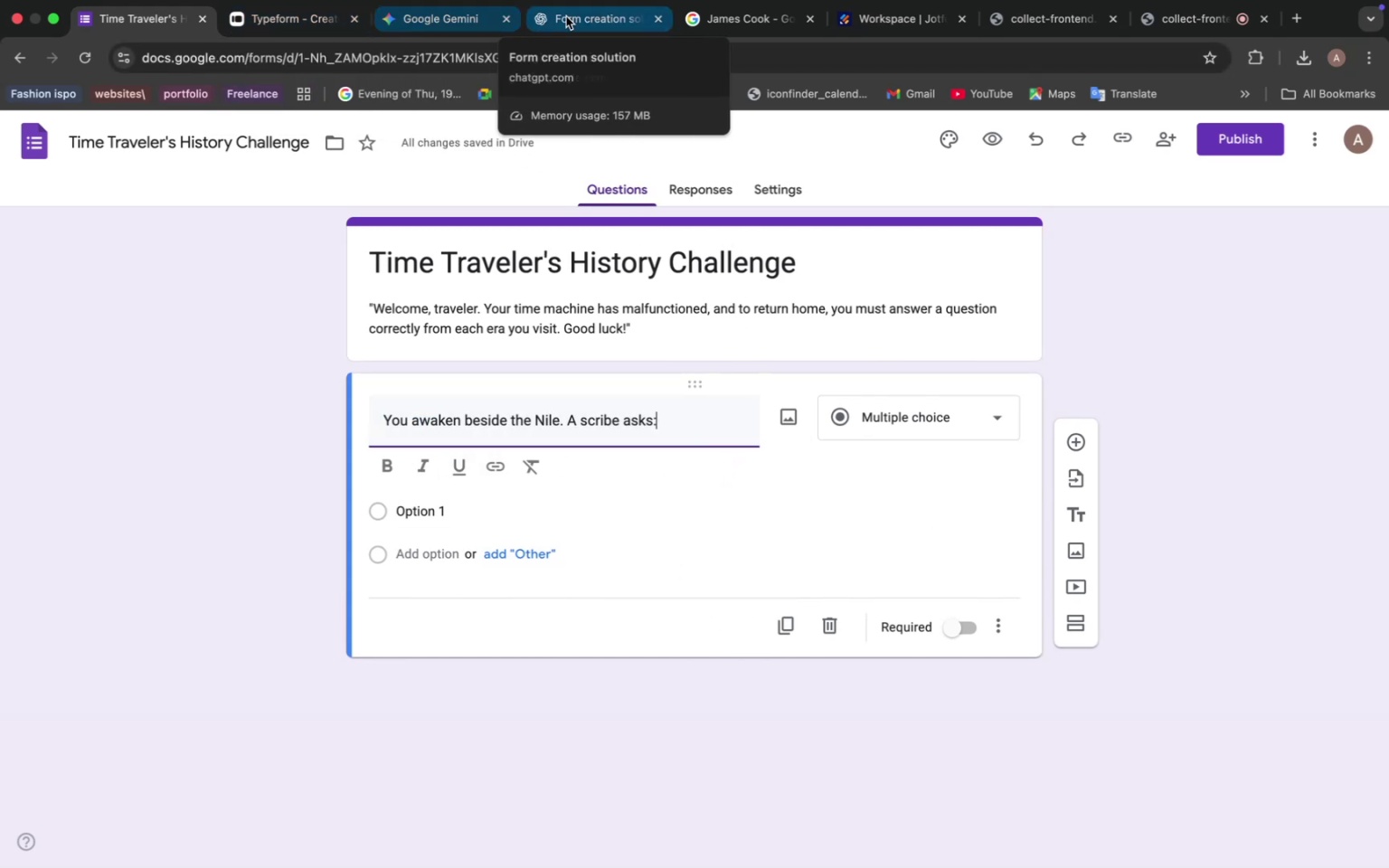 
left_click([594, 16])
 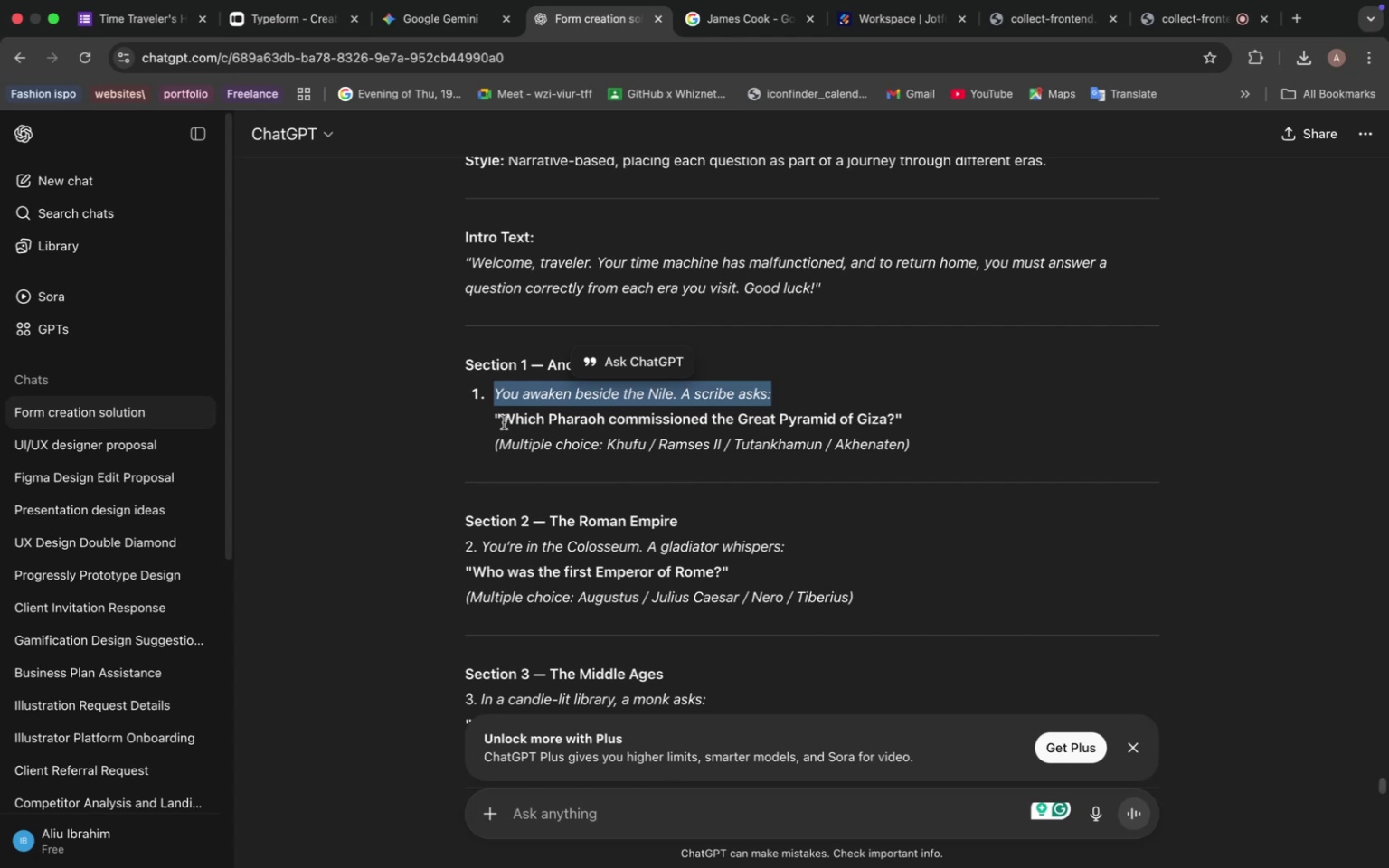 
left_click_drag(start_coordinate=[493, 415], to_coordinate=[945, 410])
 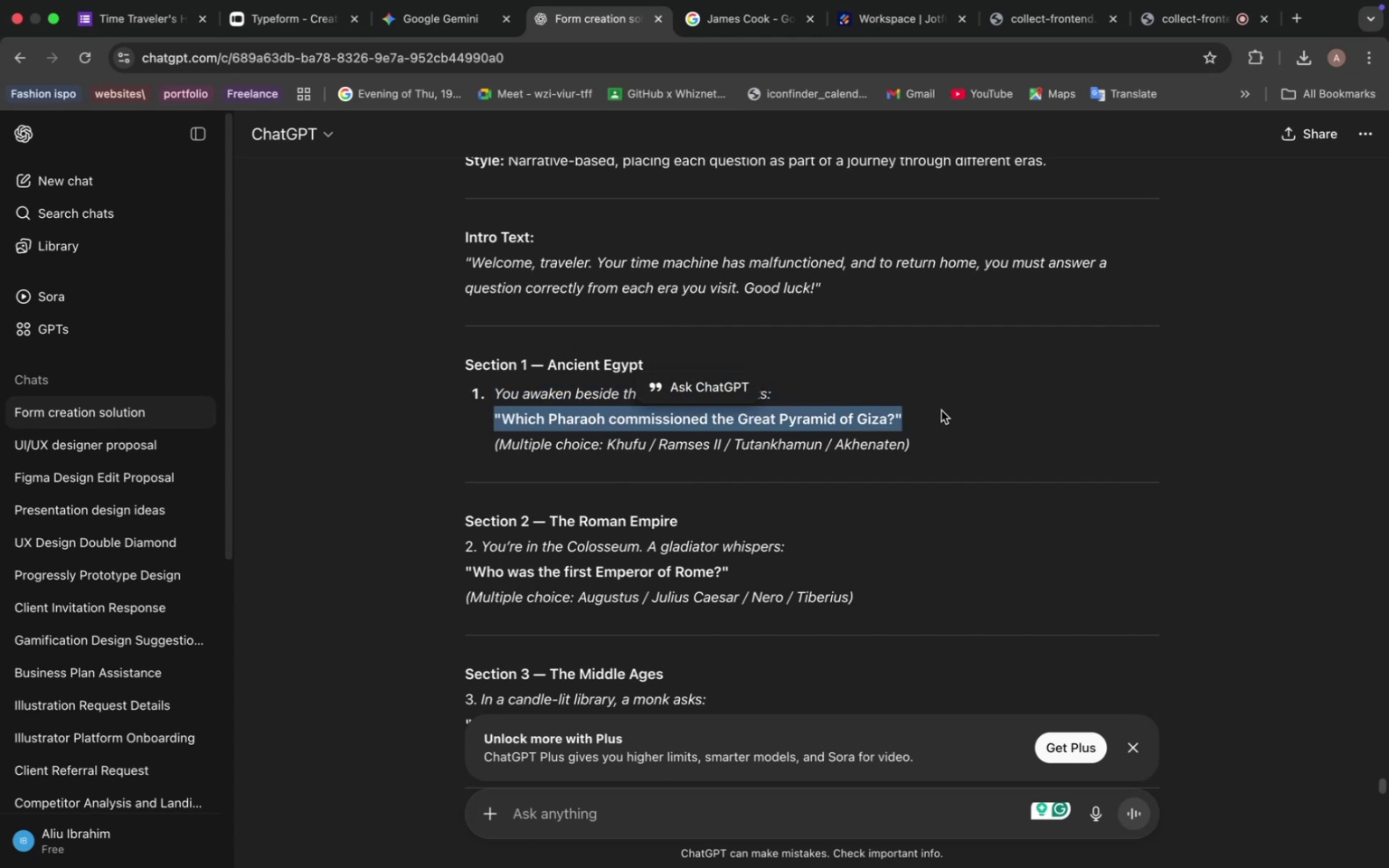 
key(Meta+C)
 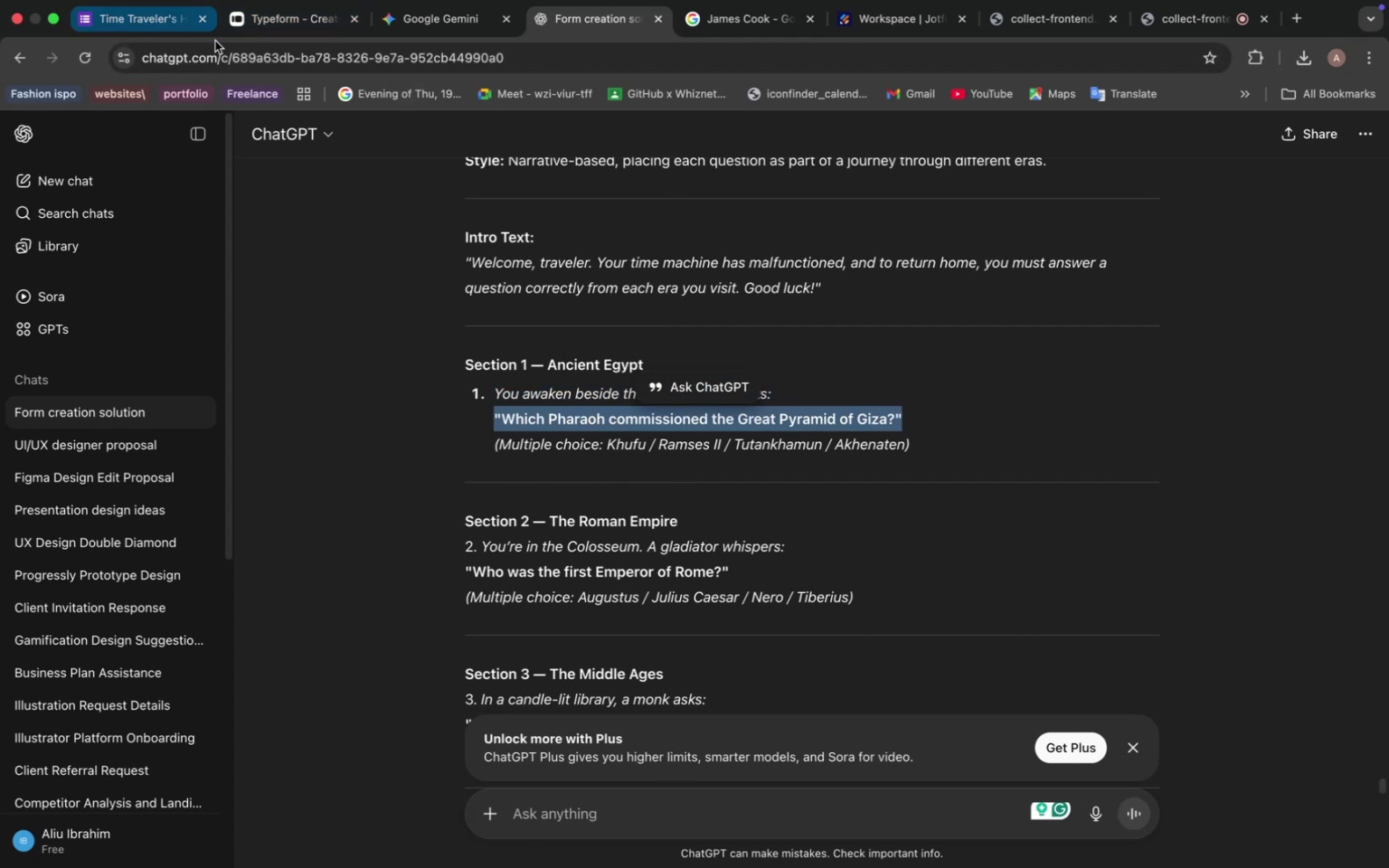 
left_click([177, 22])
 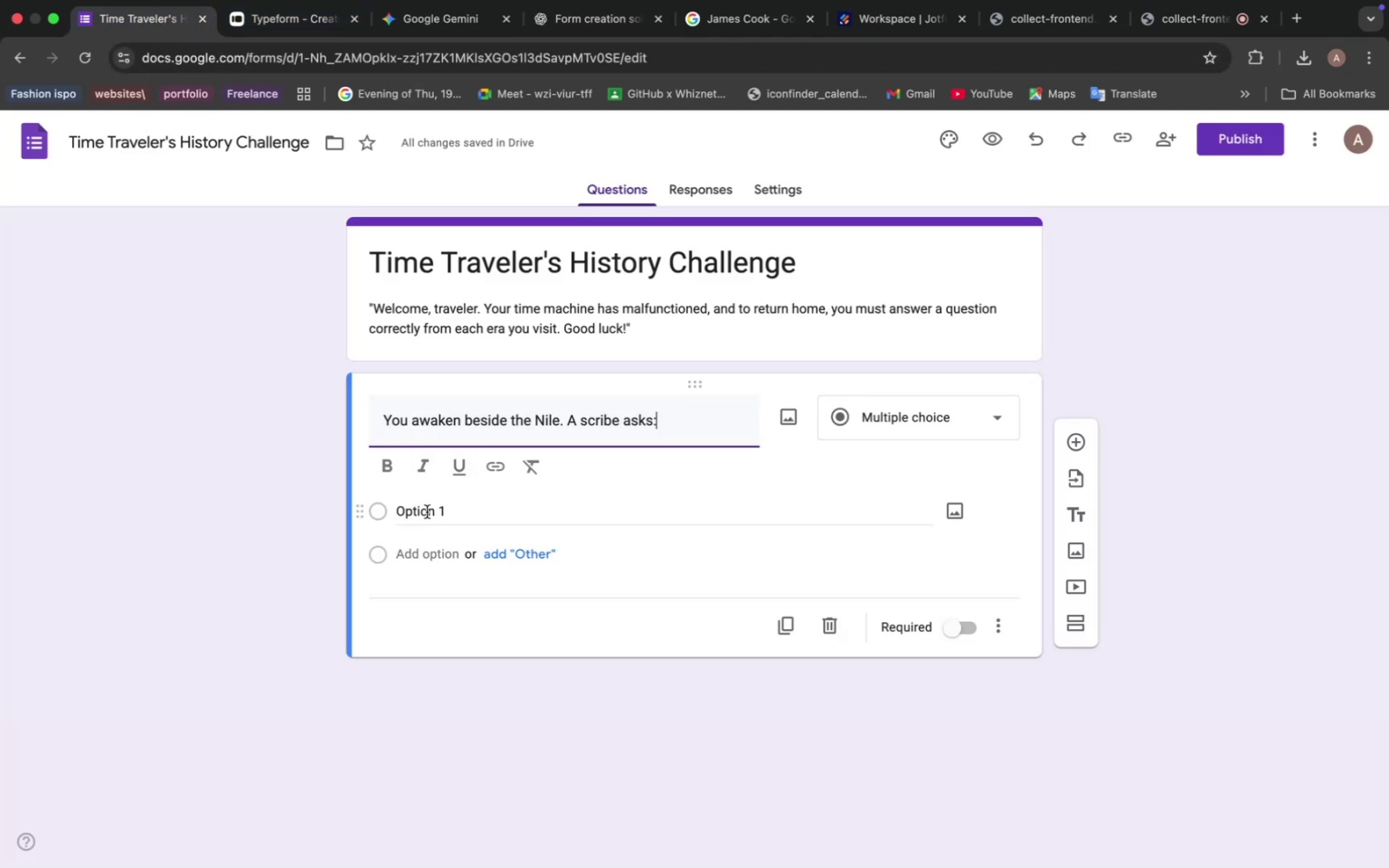 
left_click([668, 424])
 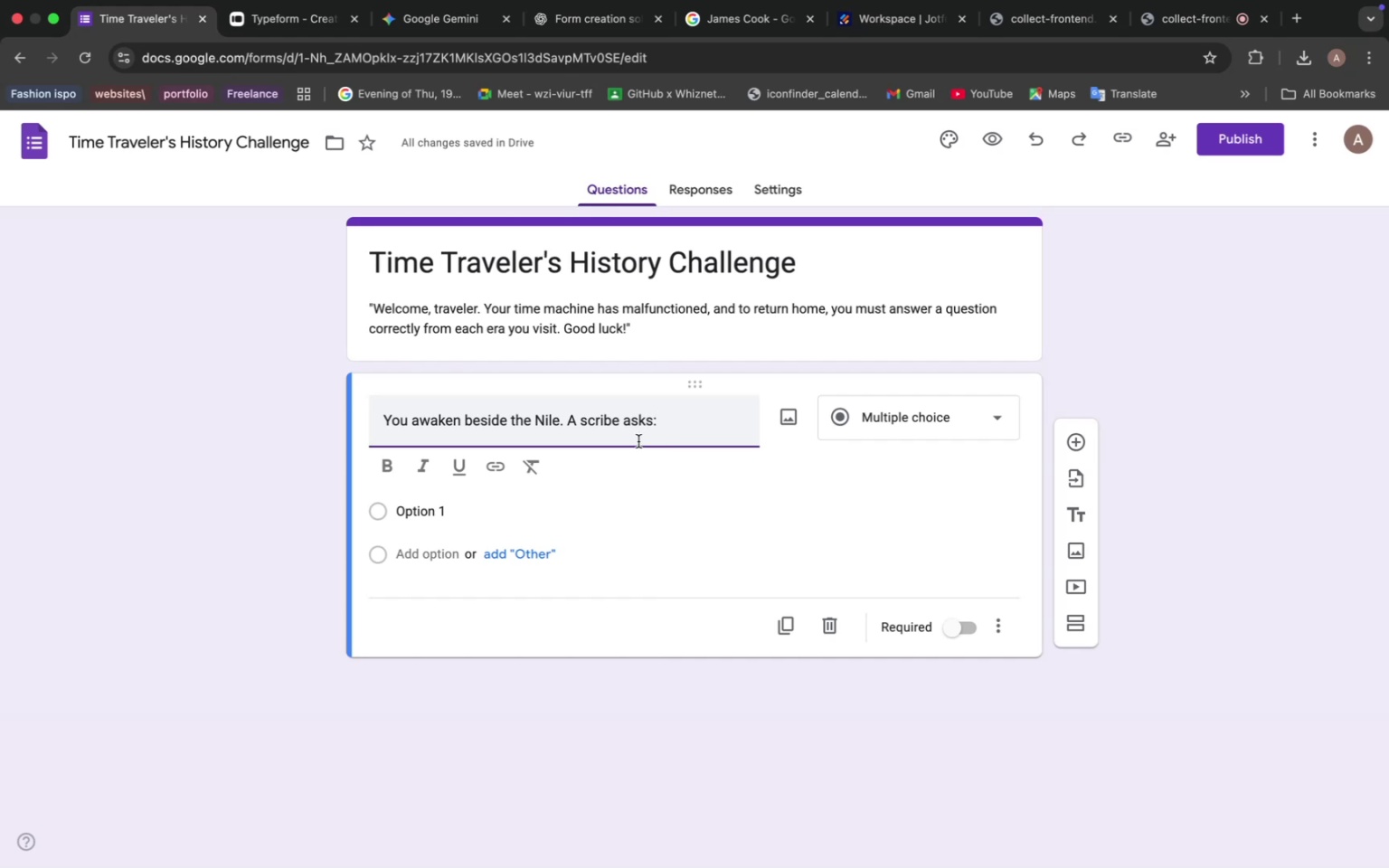 
left_click([647, 487])
 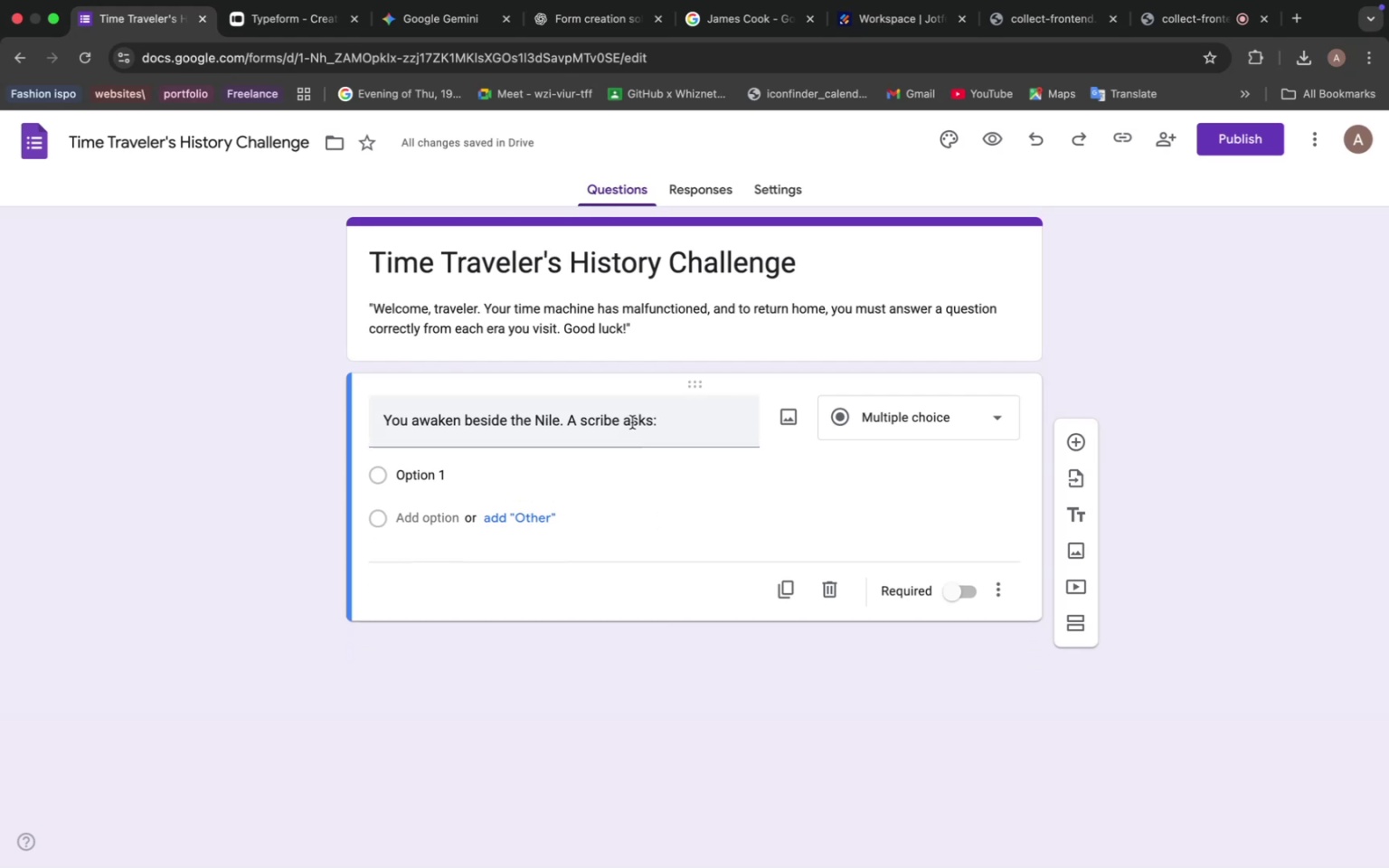 
left_click([676, 416])
 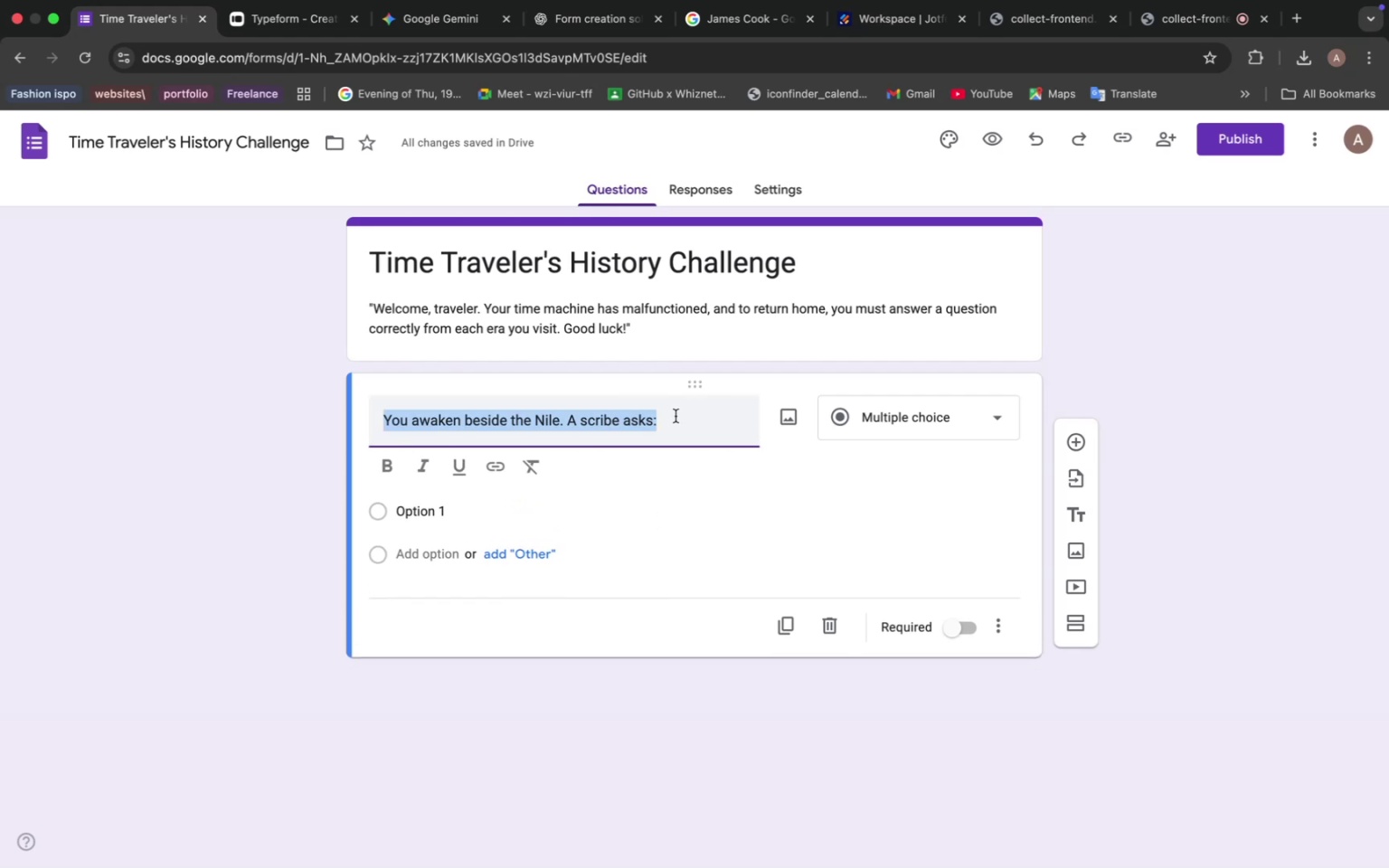 
left_click([661, 418])
 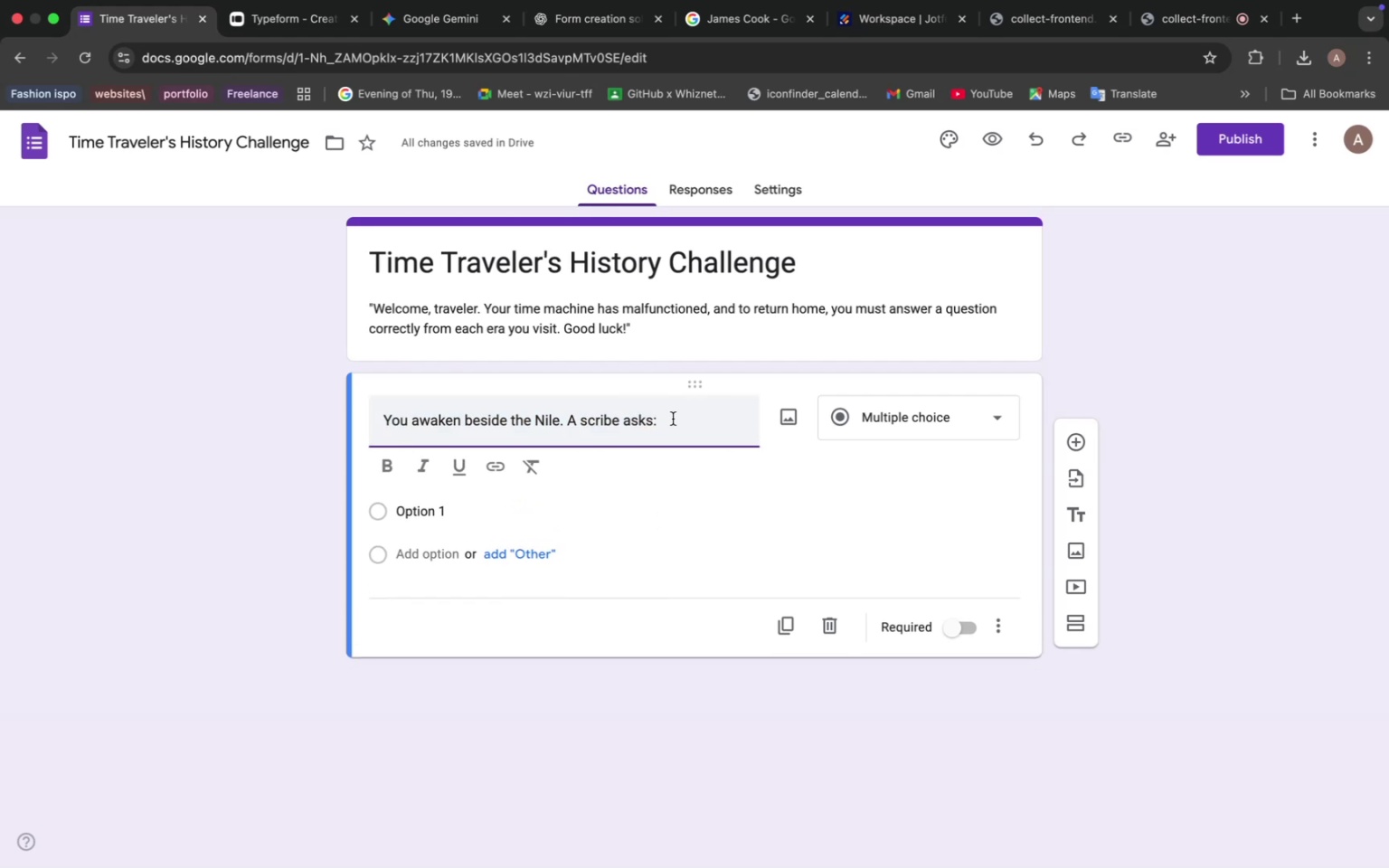 
key(Space)
 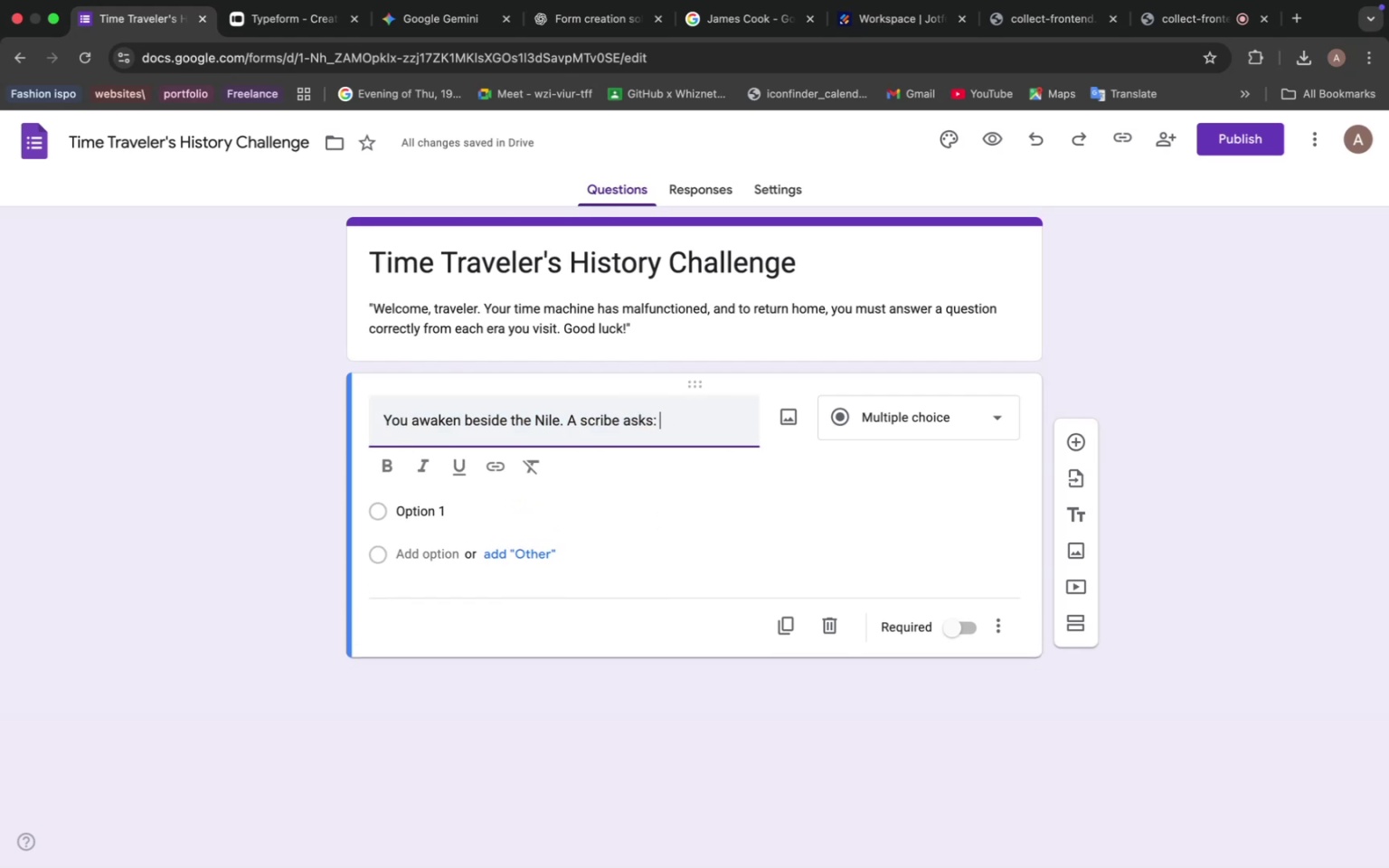 
key(Meta+V)
 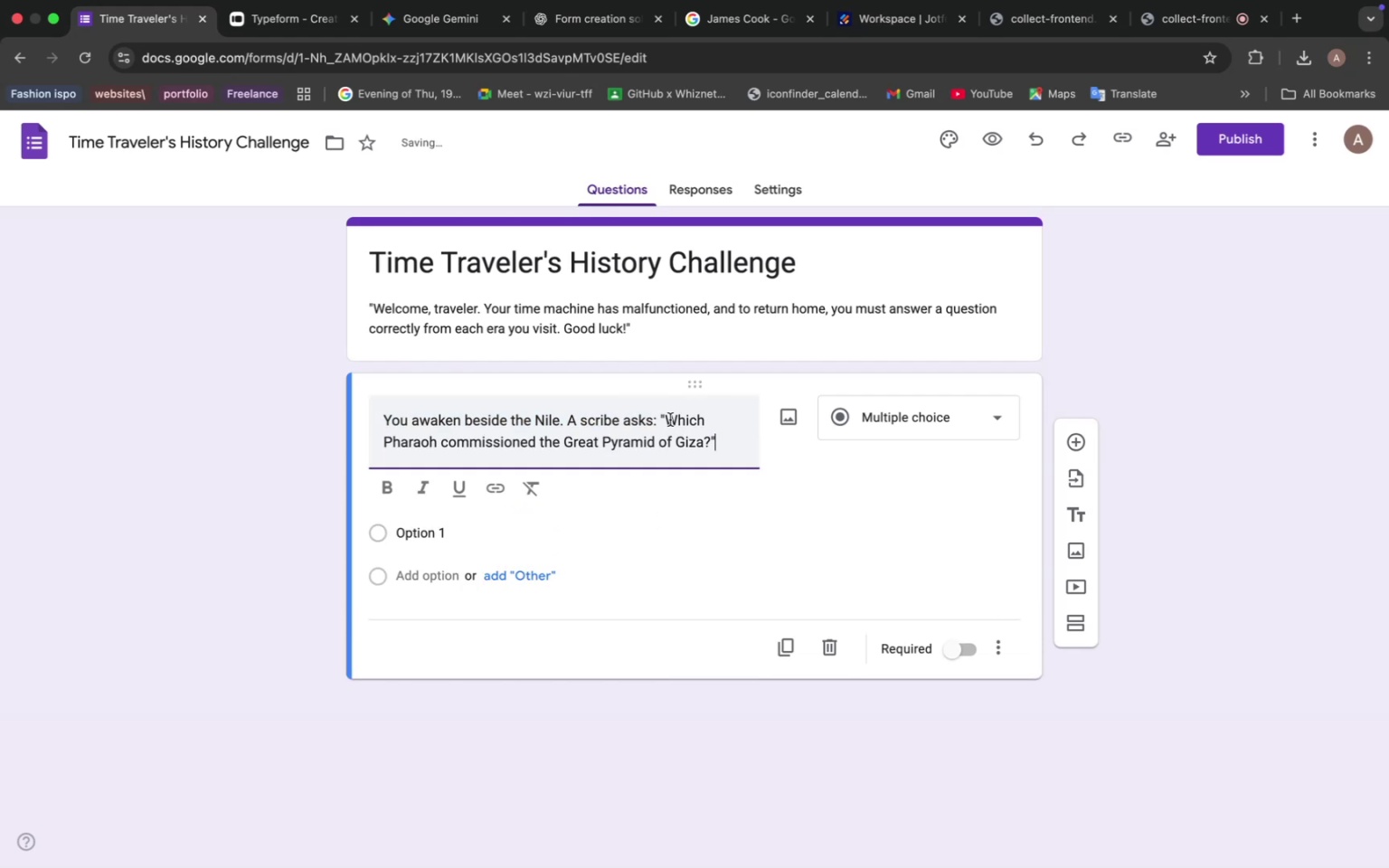 
left_click_drag(start_coordinate=[661, 420], to_coordinate=[718, 446])
 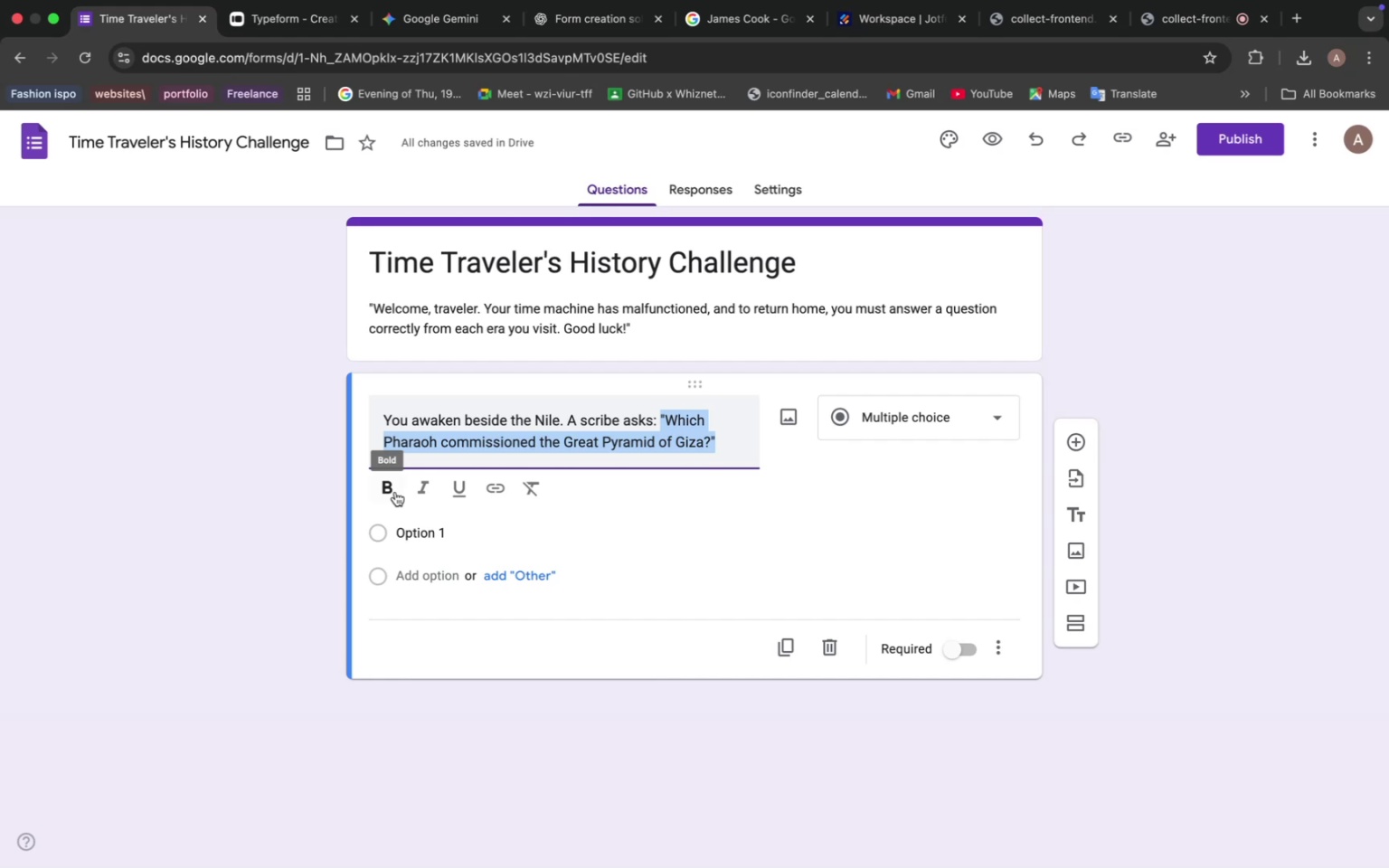 
left_click([393, 492])
 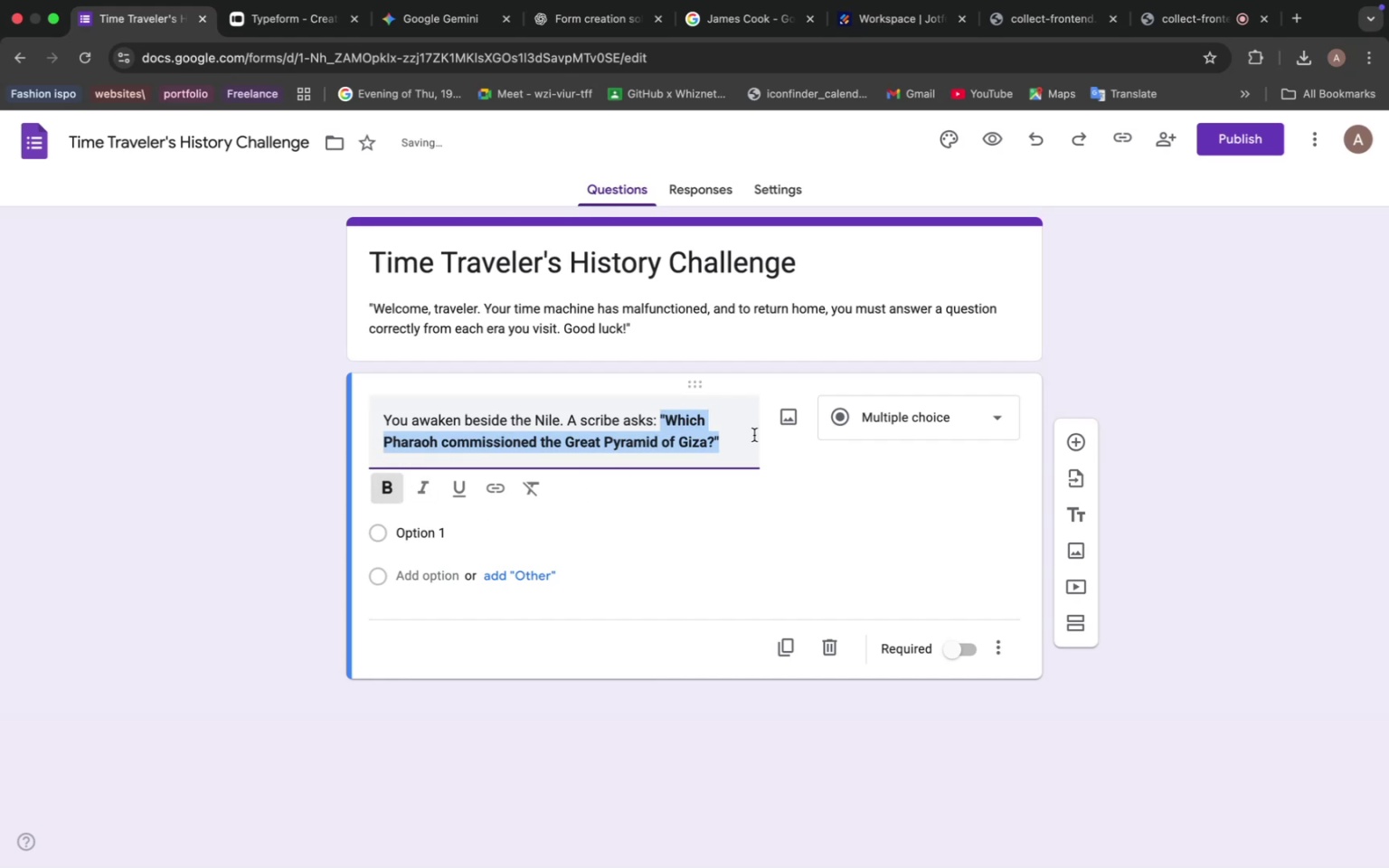 
left_click([785, 457])
 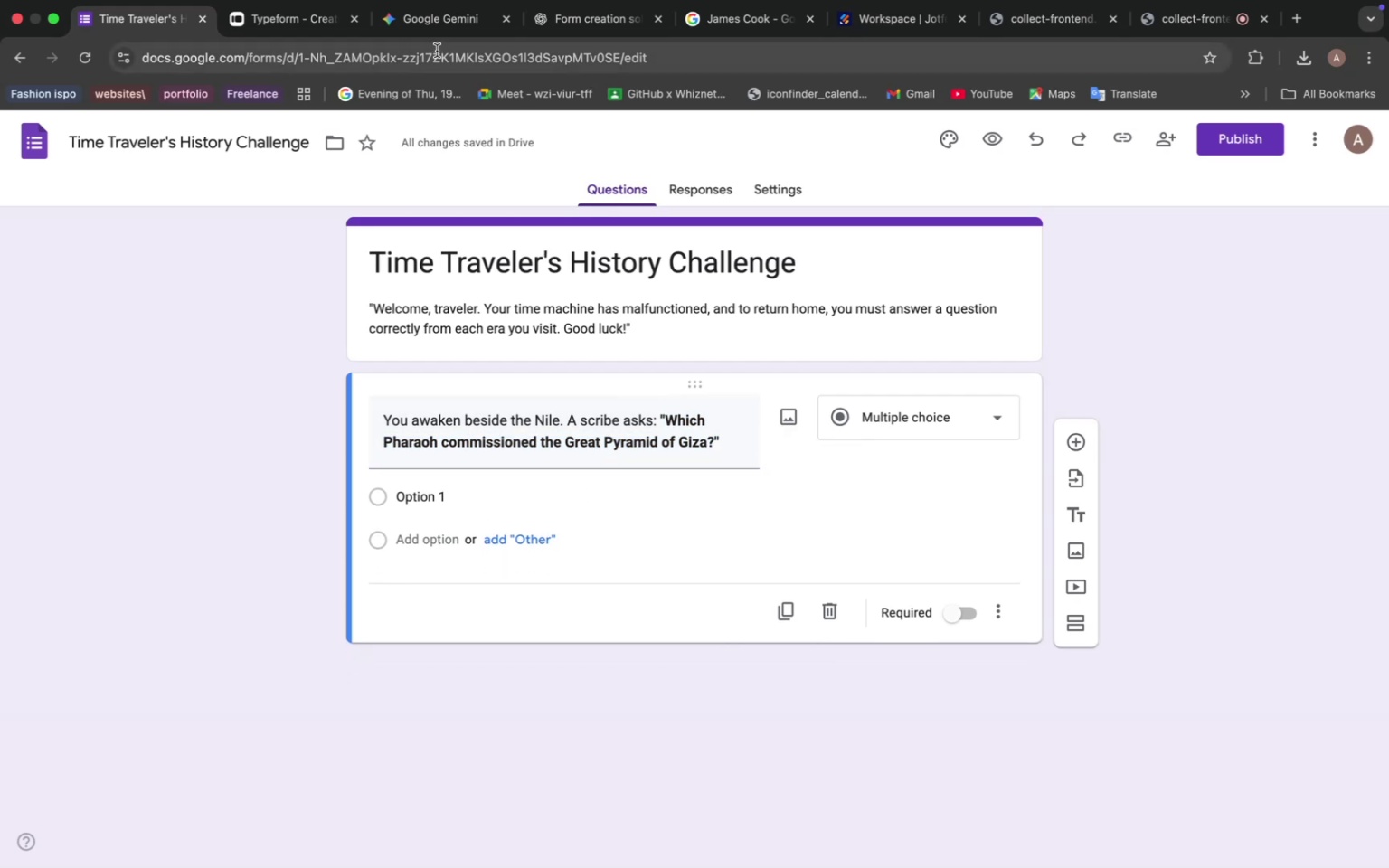 
wait(6.32)
 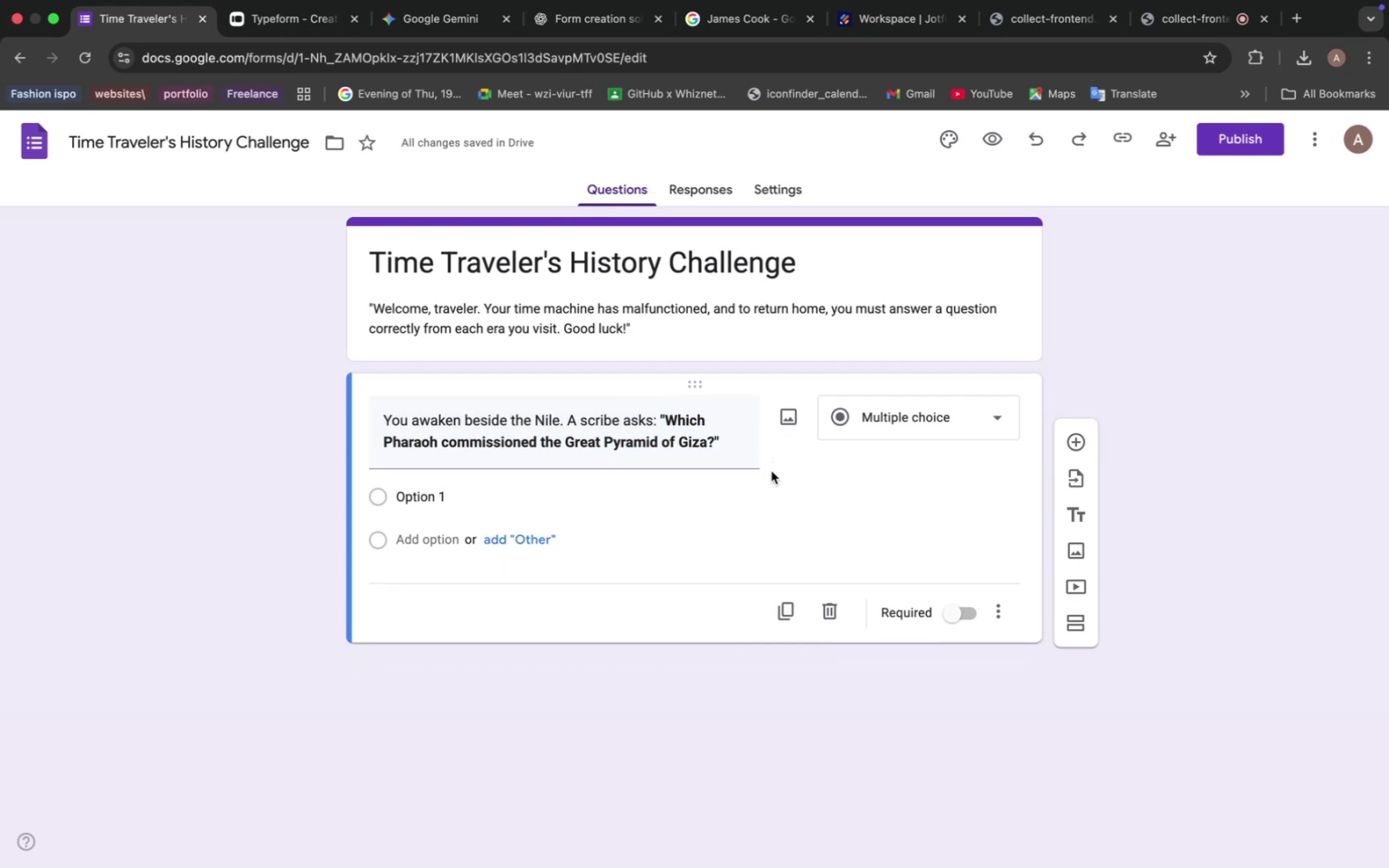 
left_click([593, 23])
 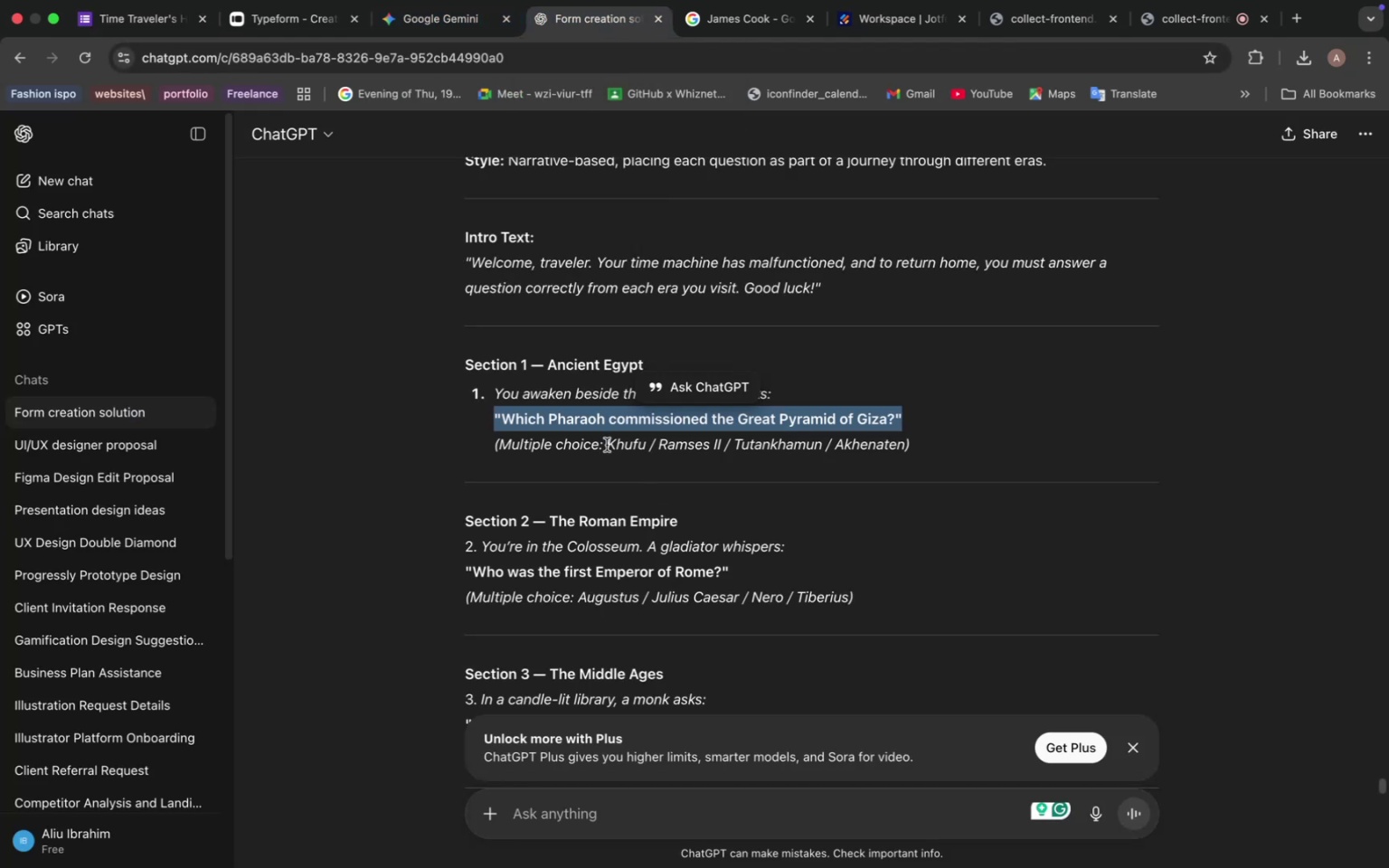 
left_click_drag(start_coordinate=[608, 443], to_coordinate=[903, 443])
 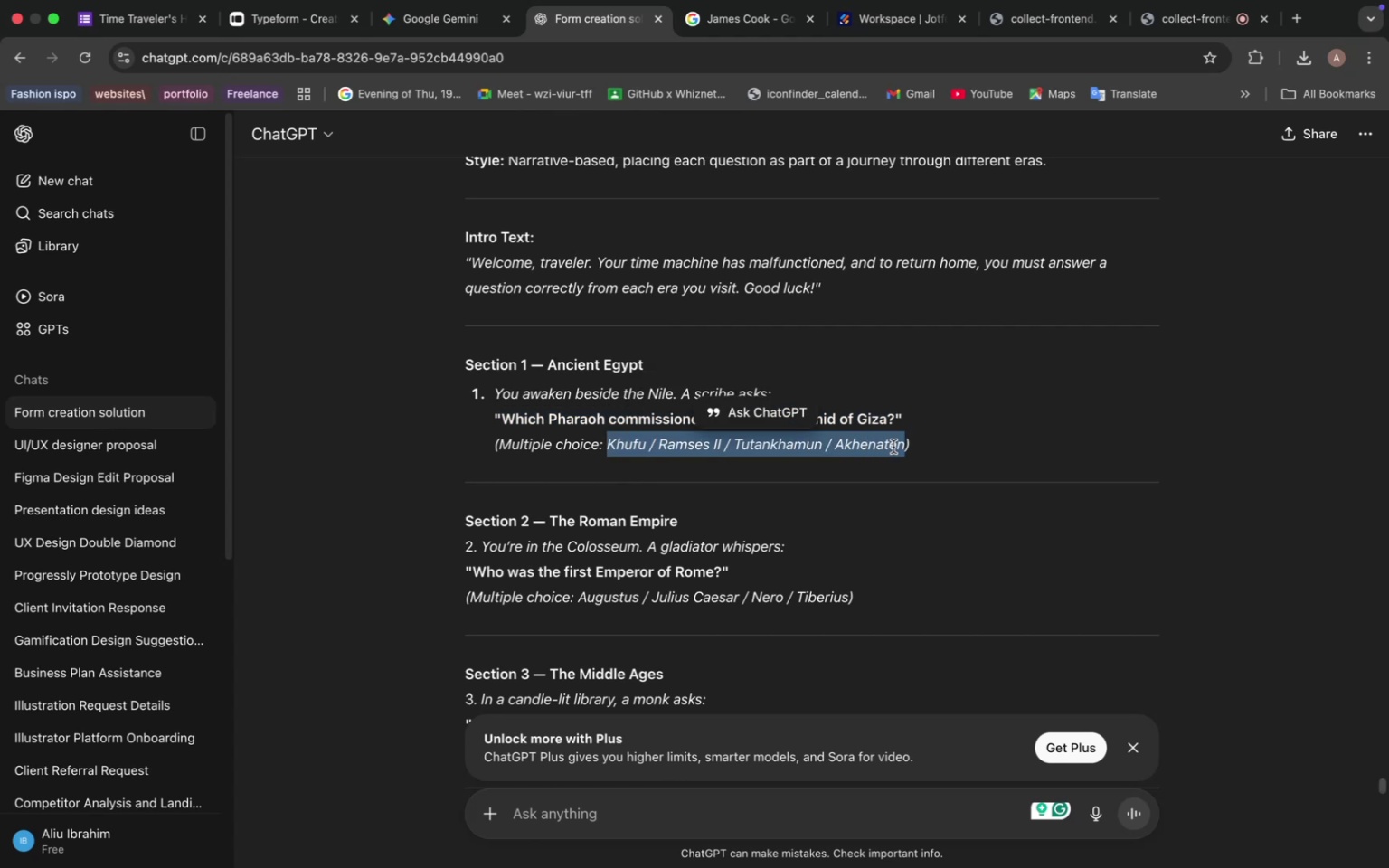 
key(Meta+C)
 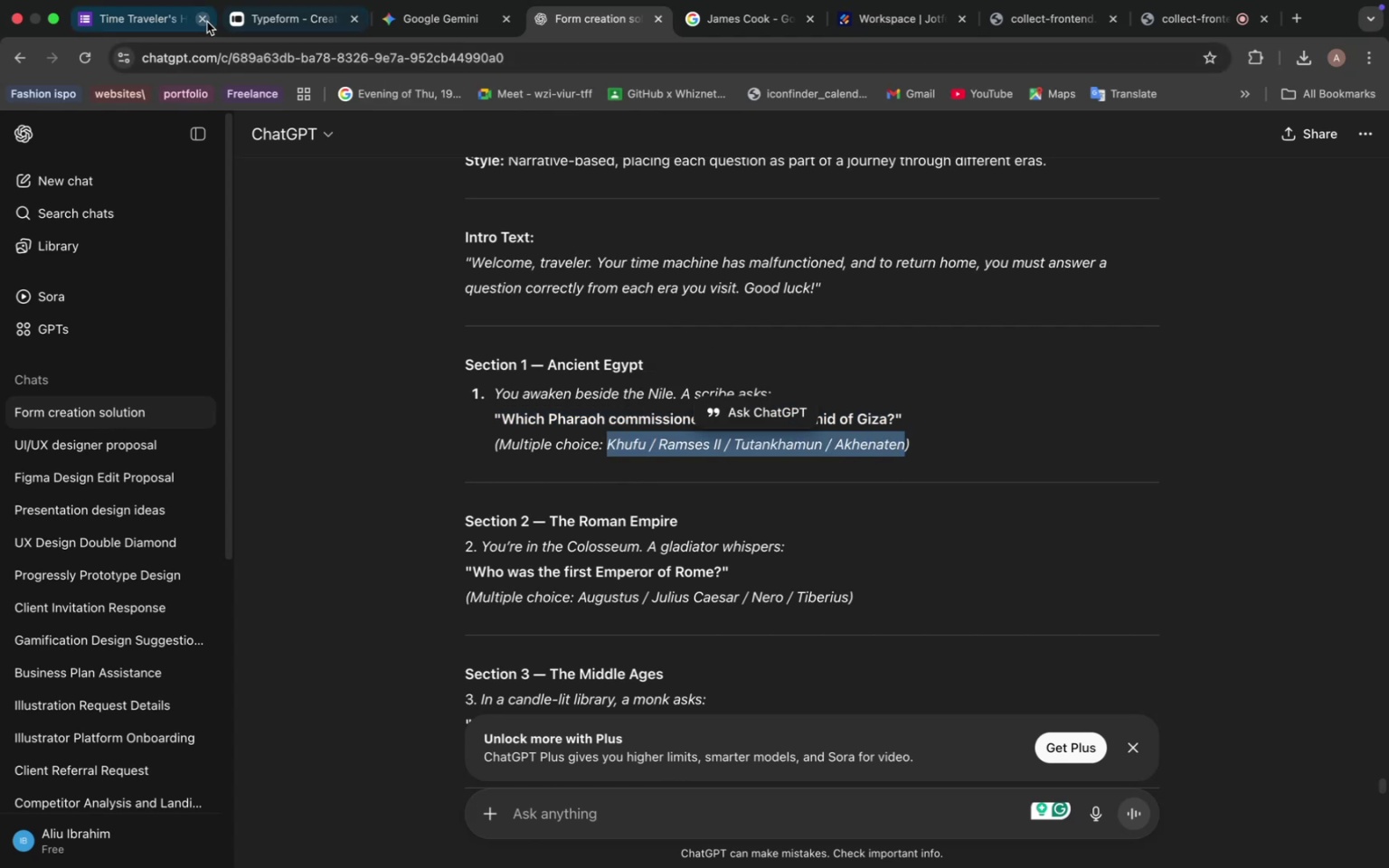 
left_click([145, 19])
 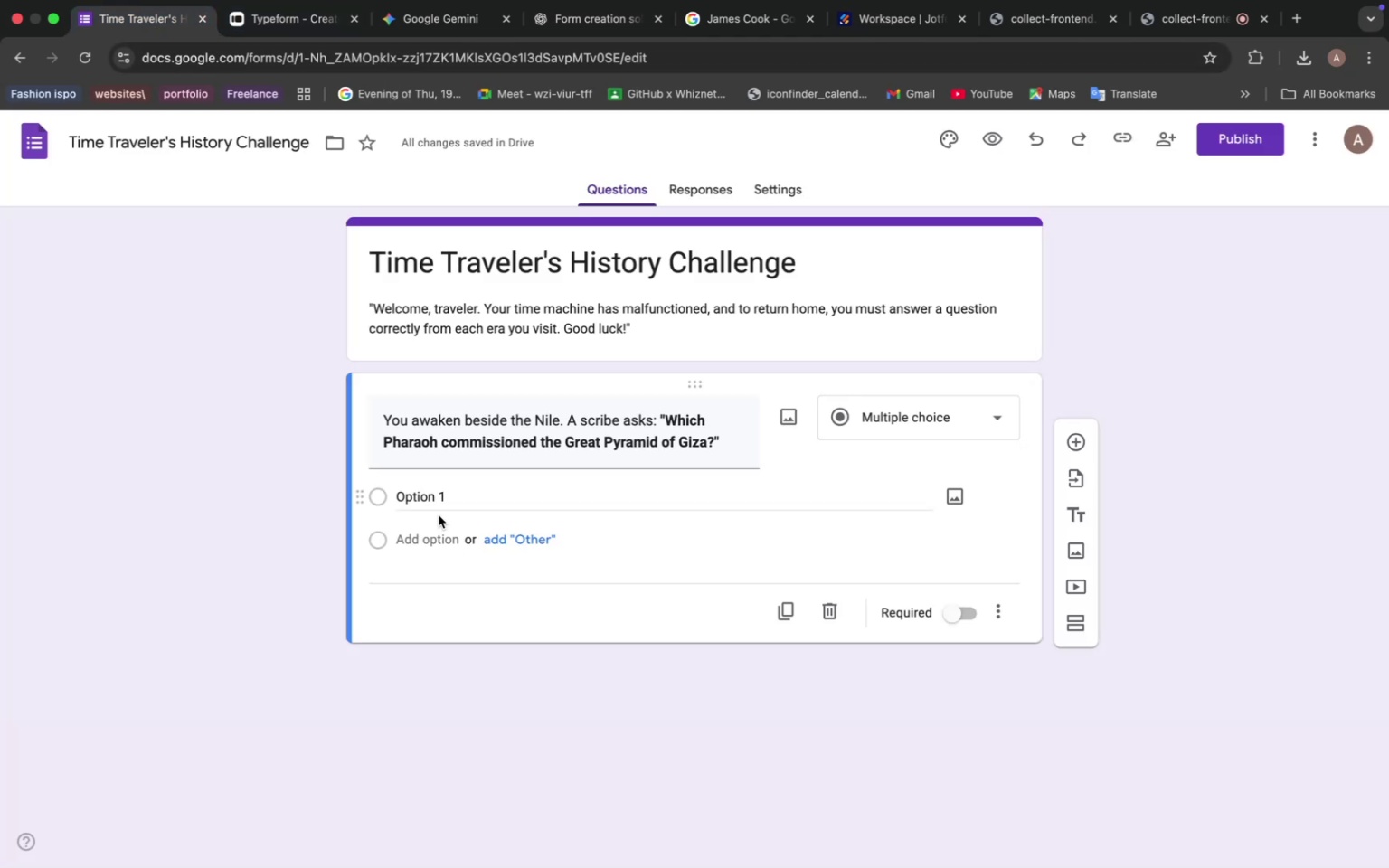 
left_click([424, 498])
 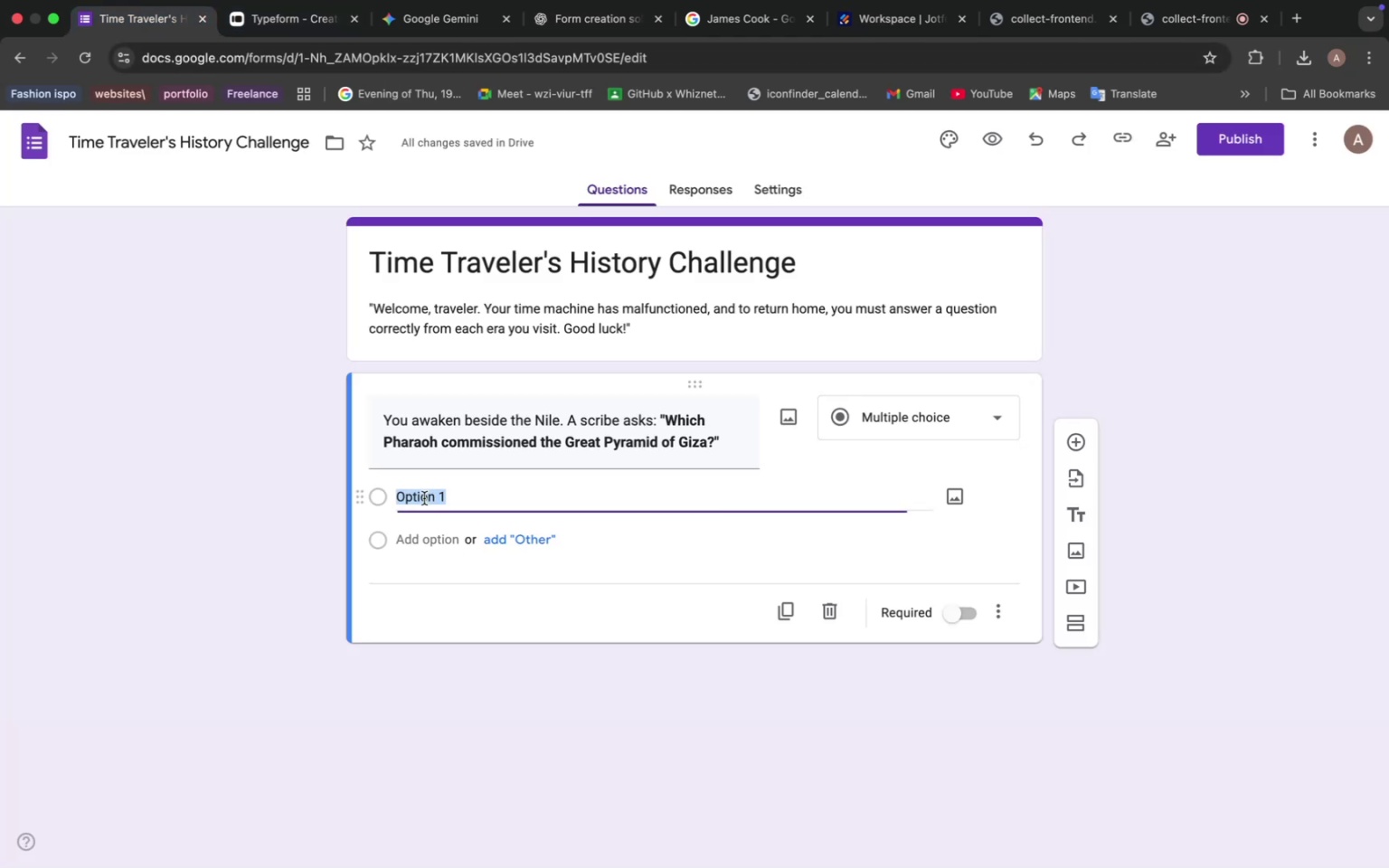 
key(Meta+V)
 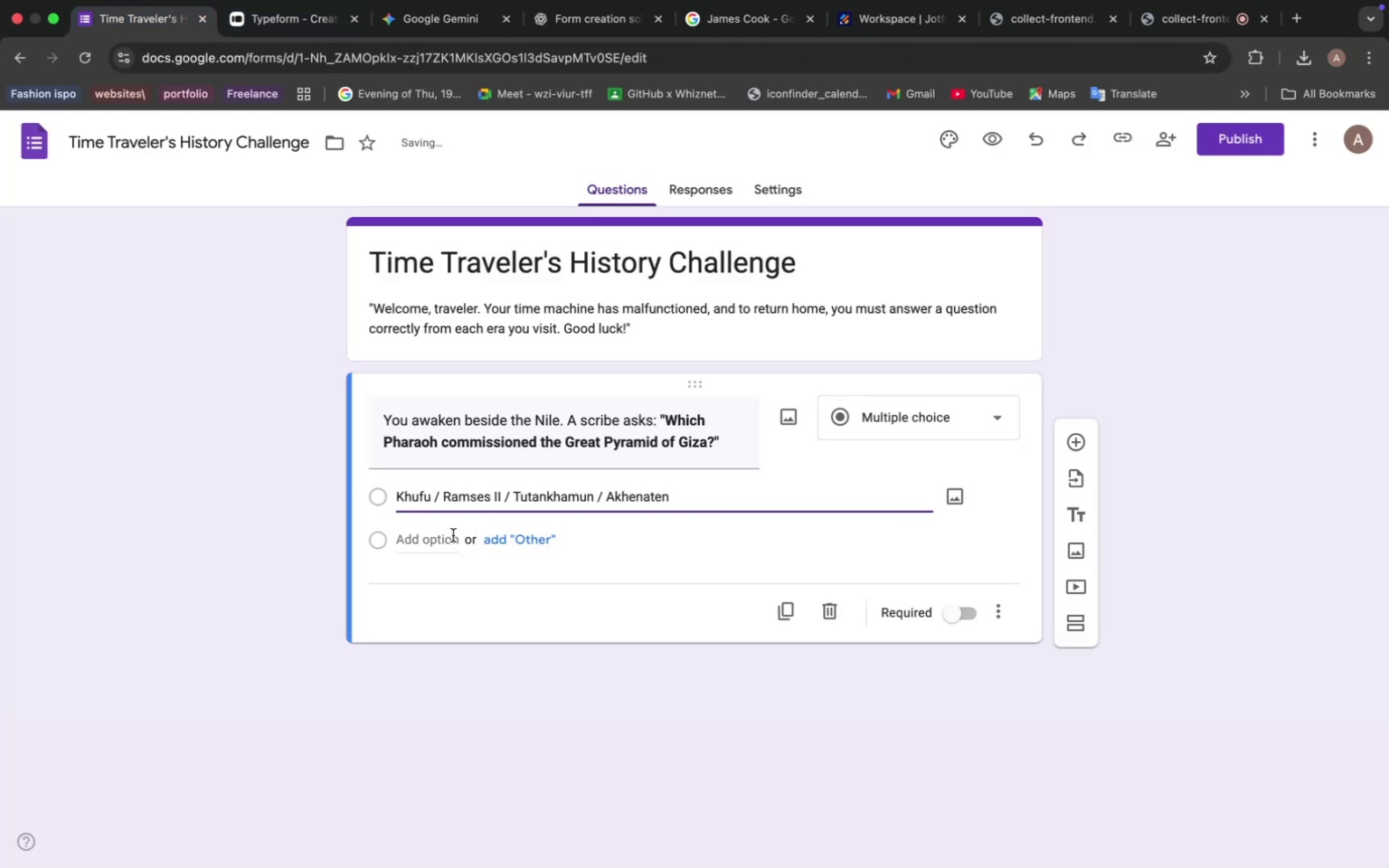 
left_click([434, 542])
 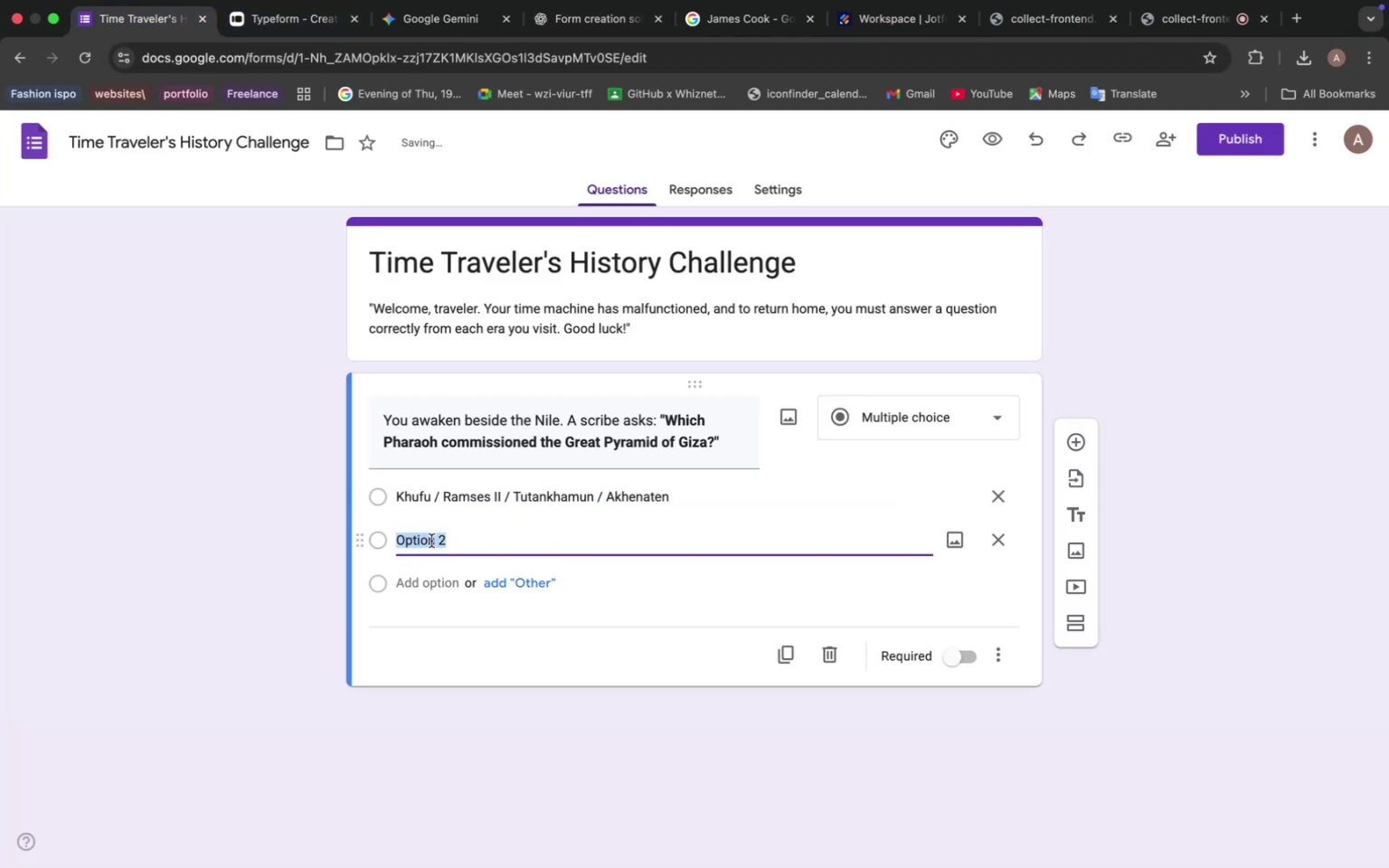 
key(Meta+V)
 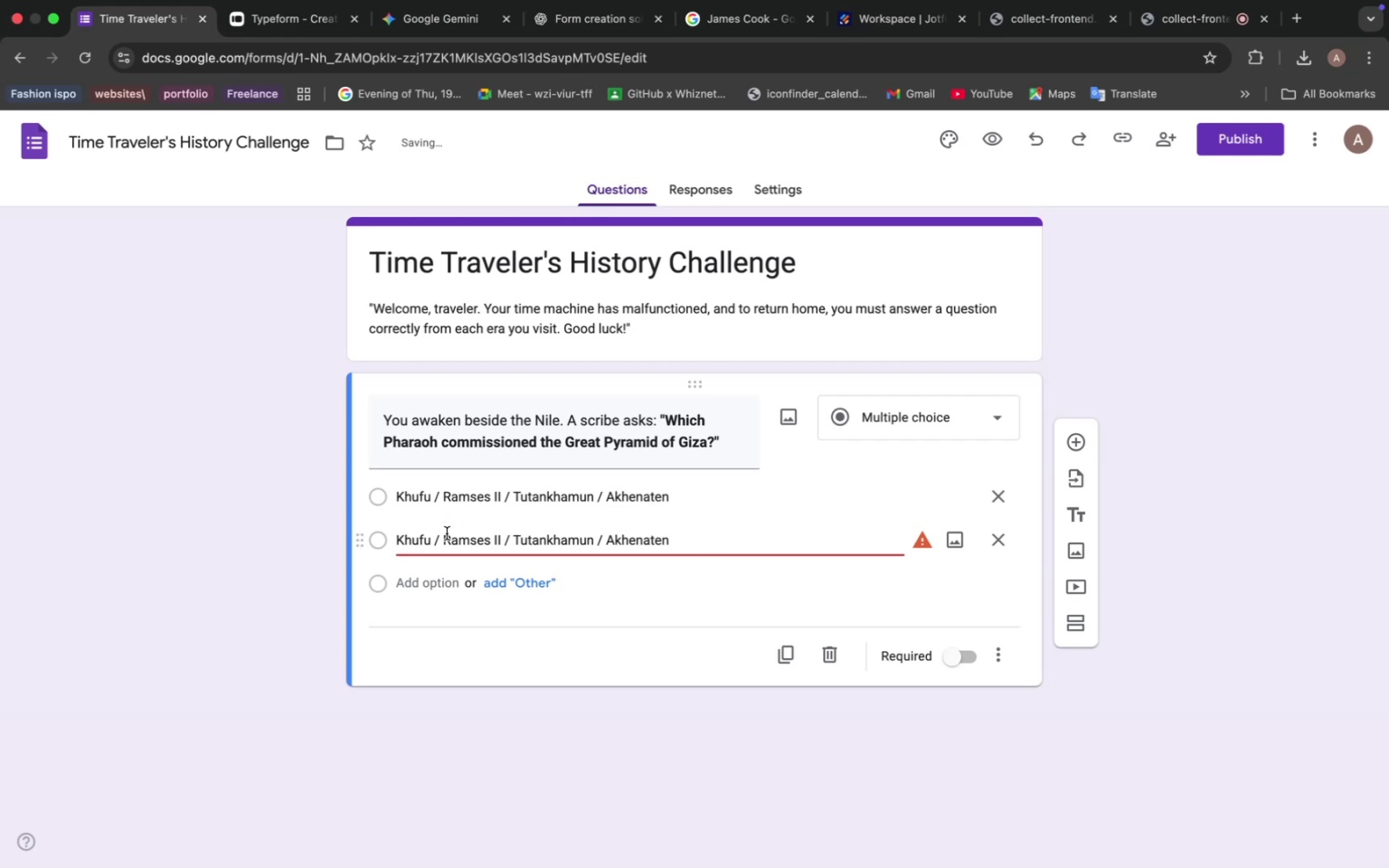 
left_click_drag(start_coordinate=[448, 541], to_coordinate=[380, 530])
 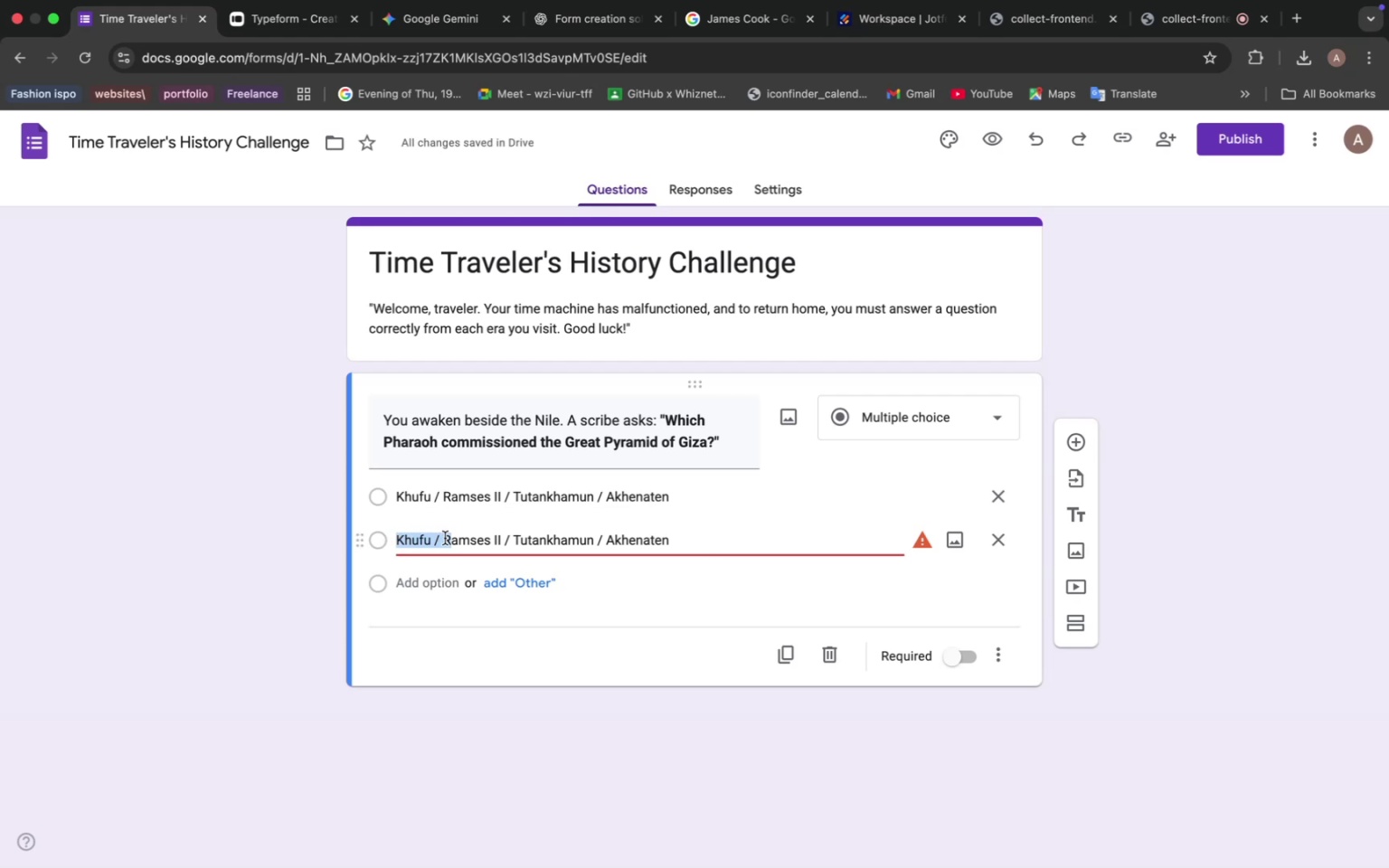 
left_click_drag(start_coordinate=[444, 538], to_coordinate=[378, 530])
 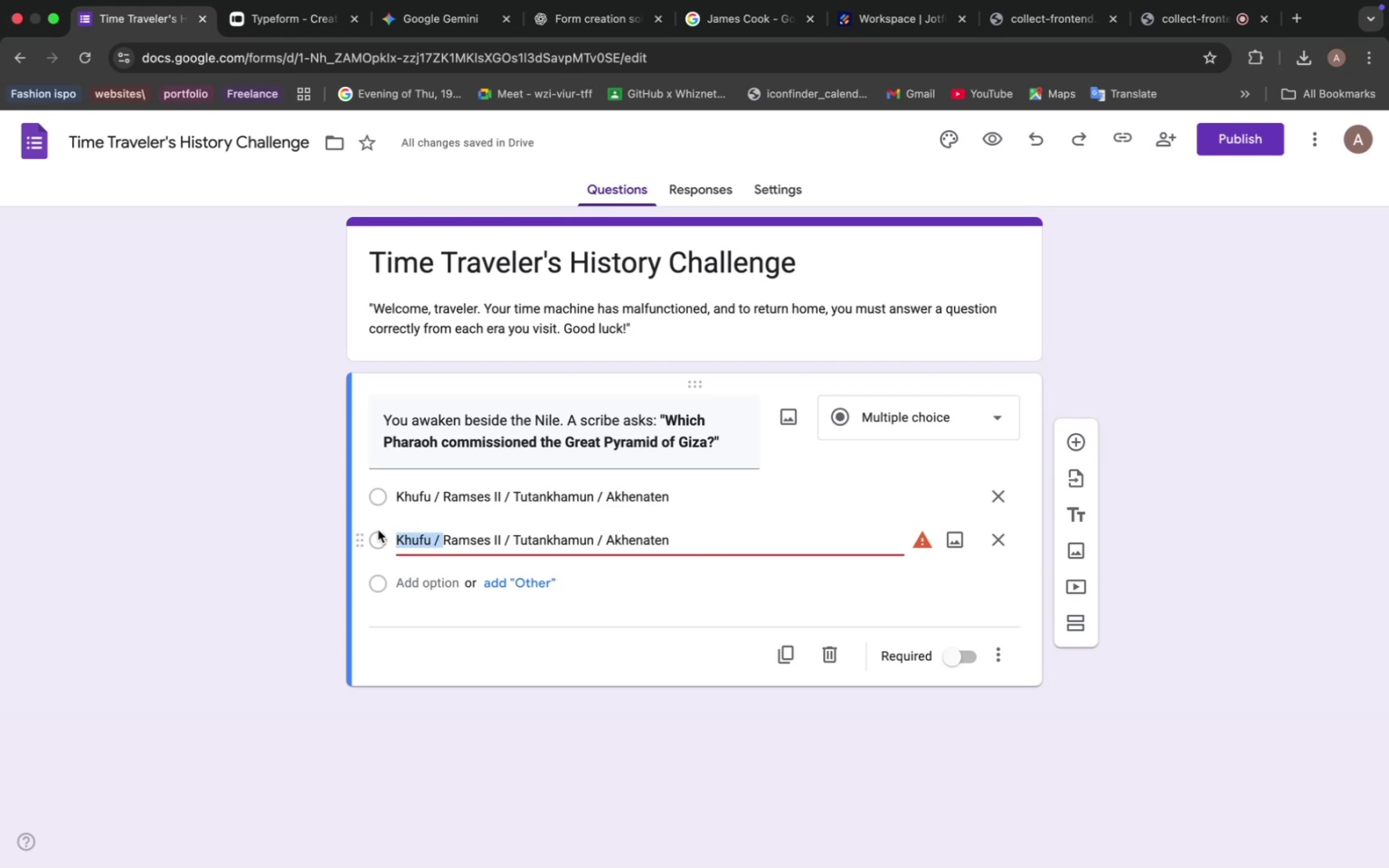 
key(Backspace)
 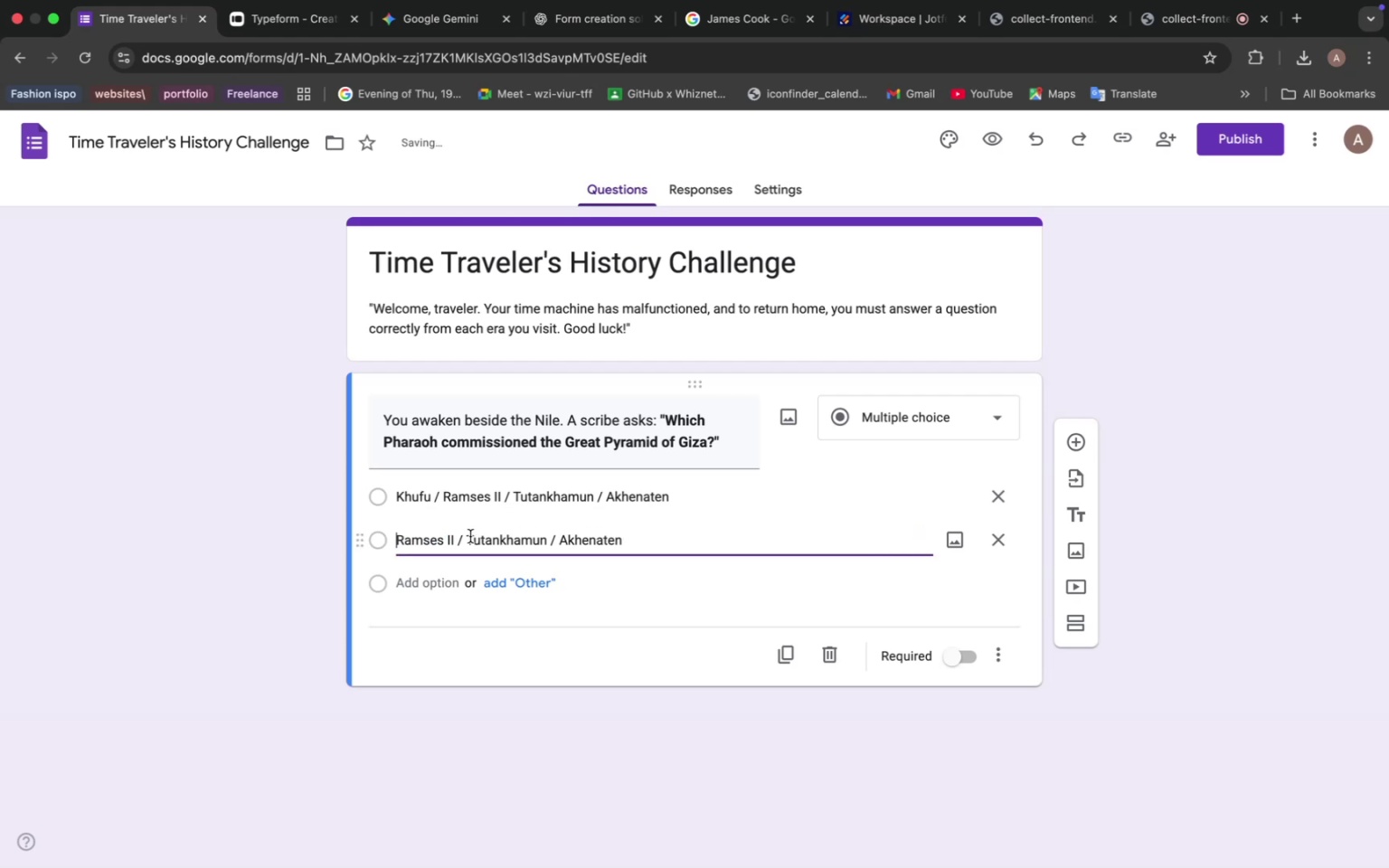 
left_click_drag(start_coordinate=[456, 538], to_coordinate=[659, 540])
 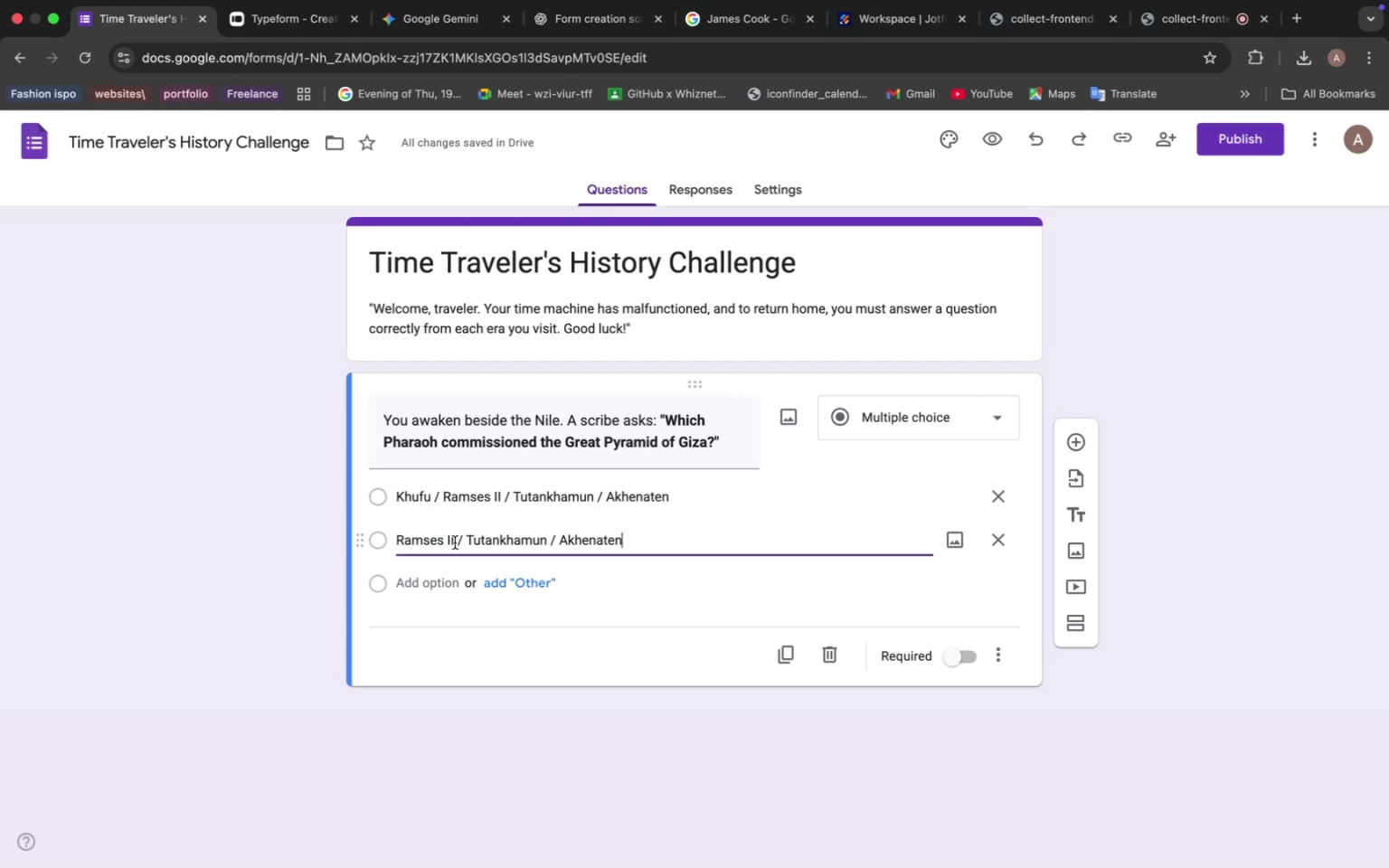 
left_click_drag(start_coordinate=[457, 540], to_coordinate=[665, 539])
 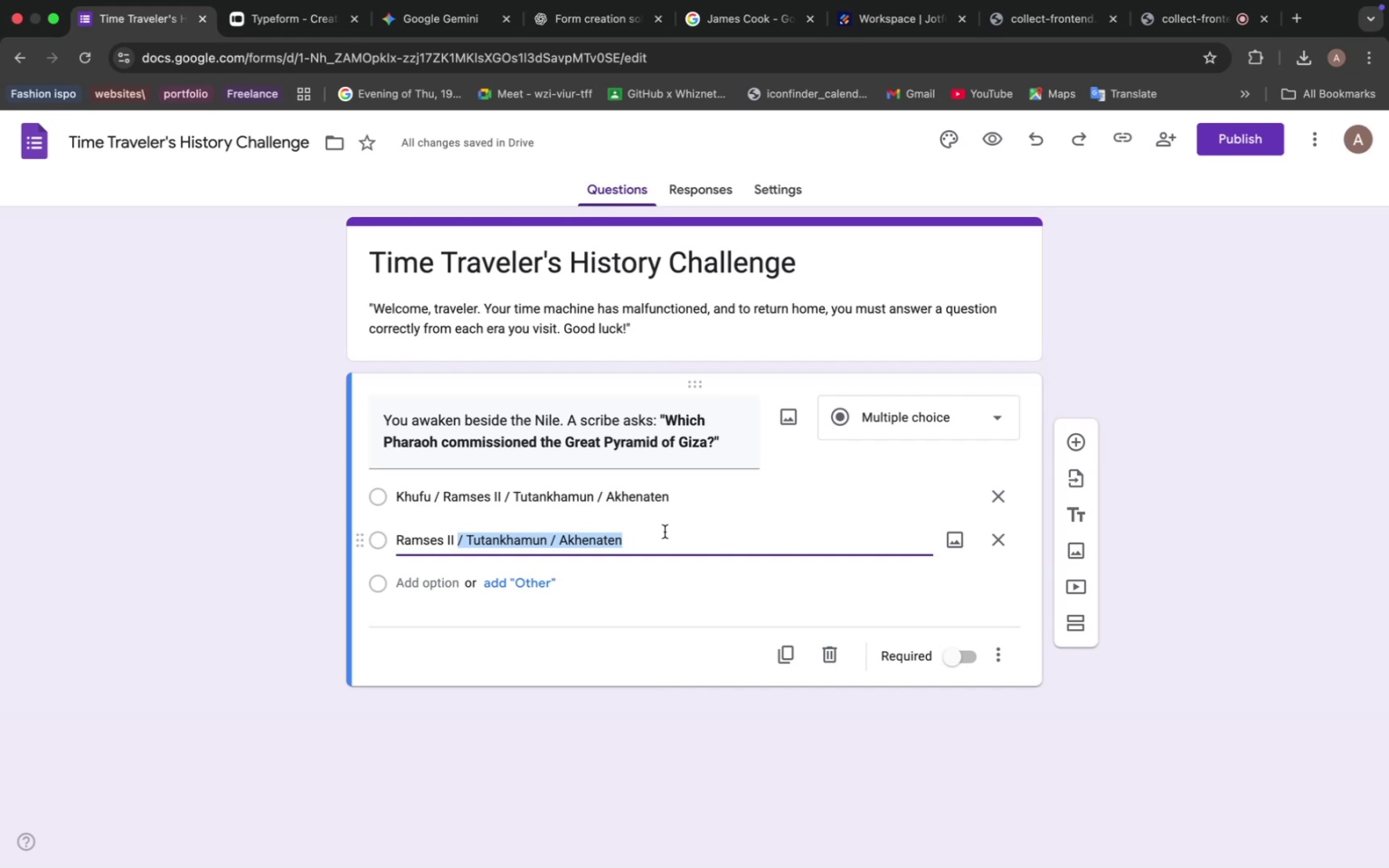 
key(Backspace)
 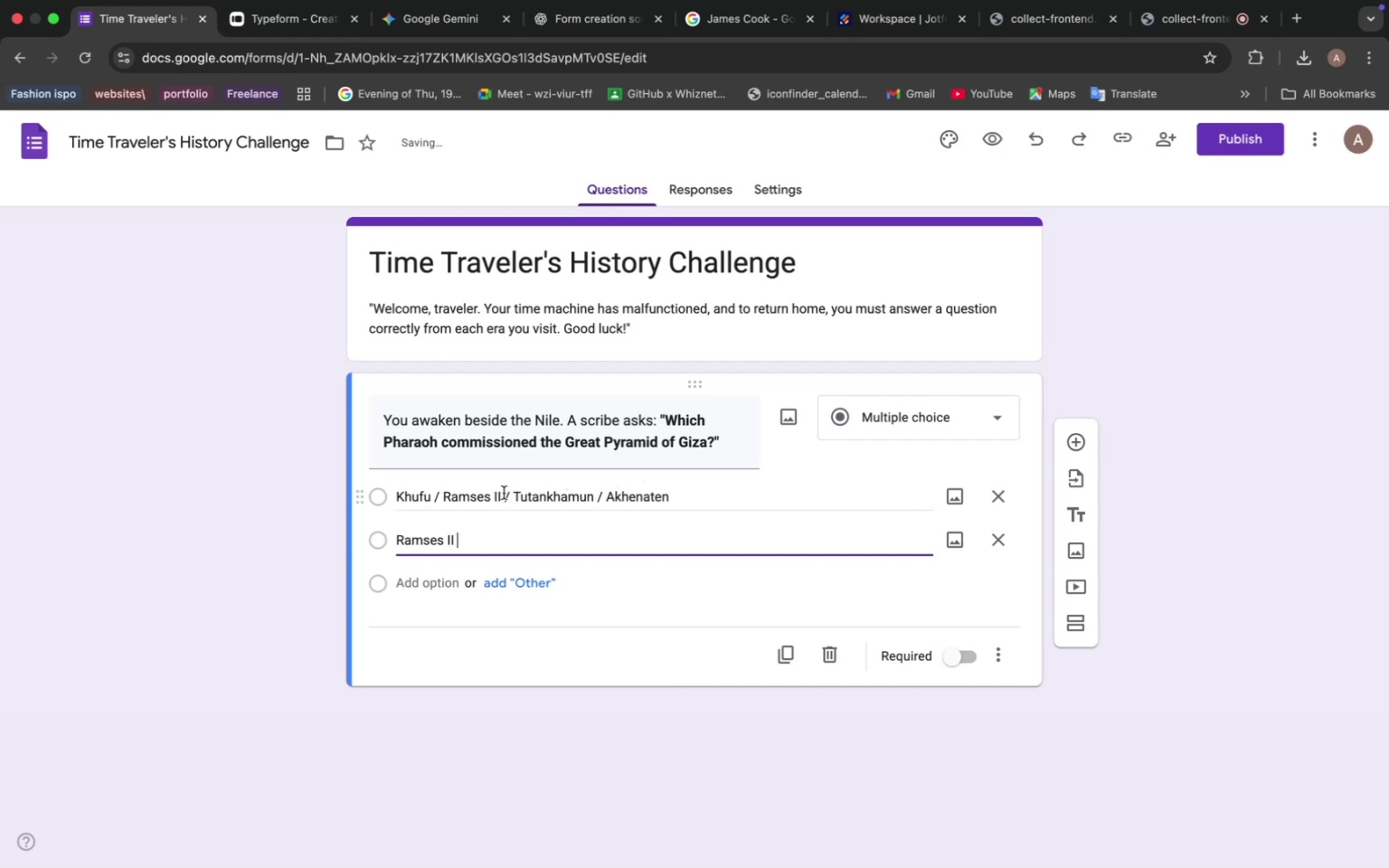 
left_click_drag(start_coordinate=[684, 501], to_coordinate=[462, 487])
 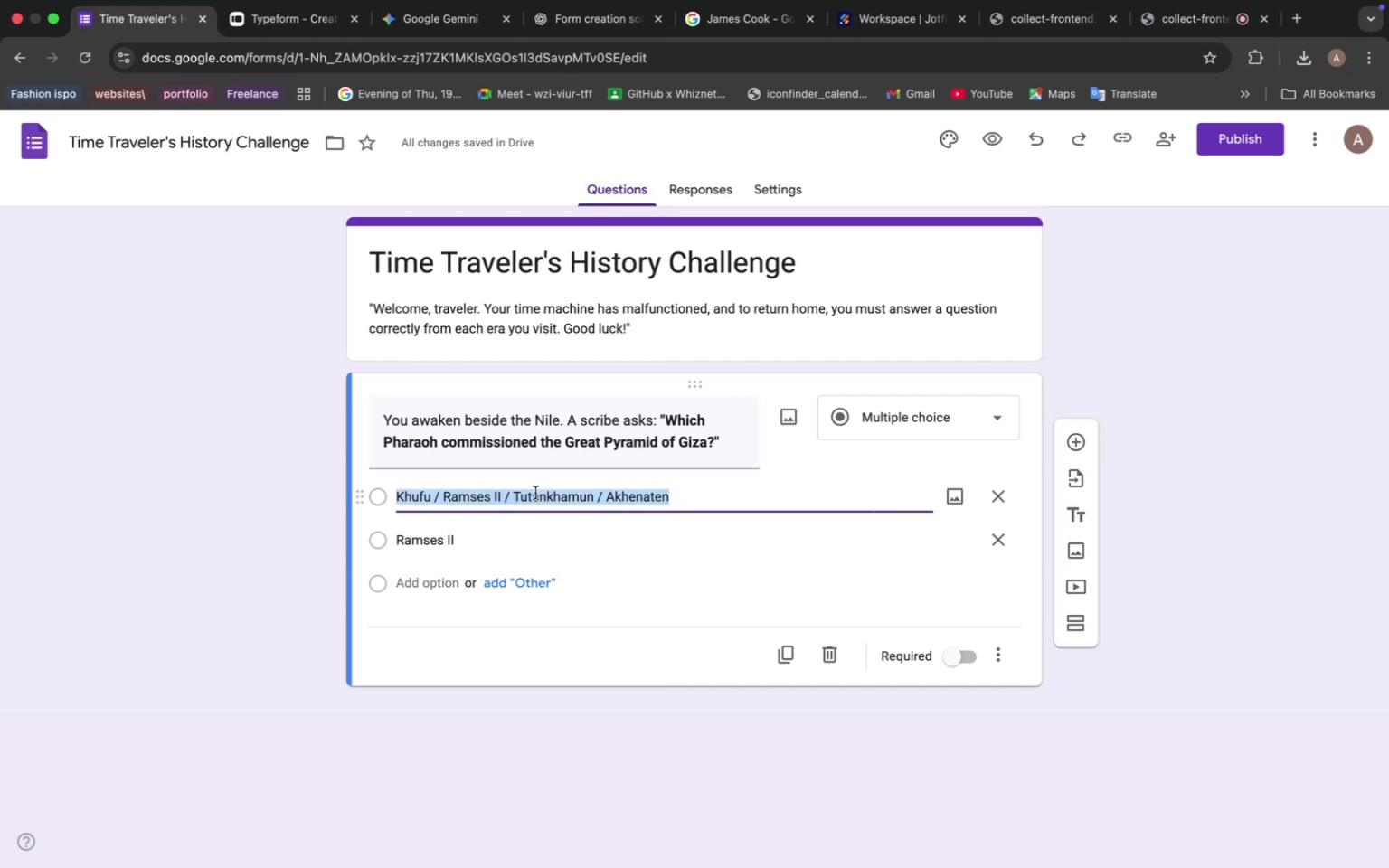 
left_click([592, 493])
 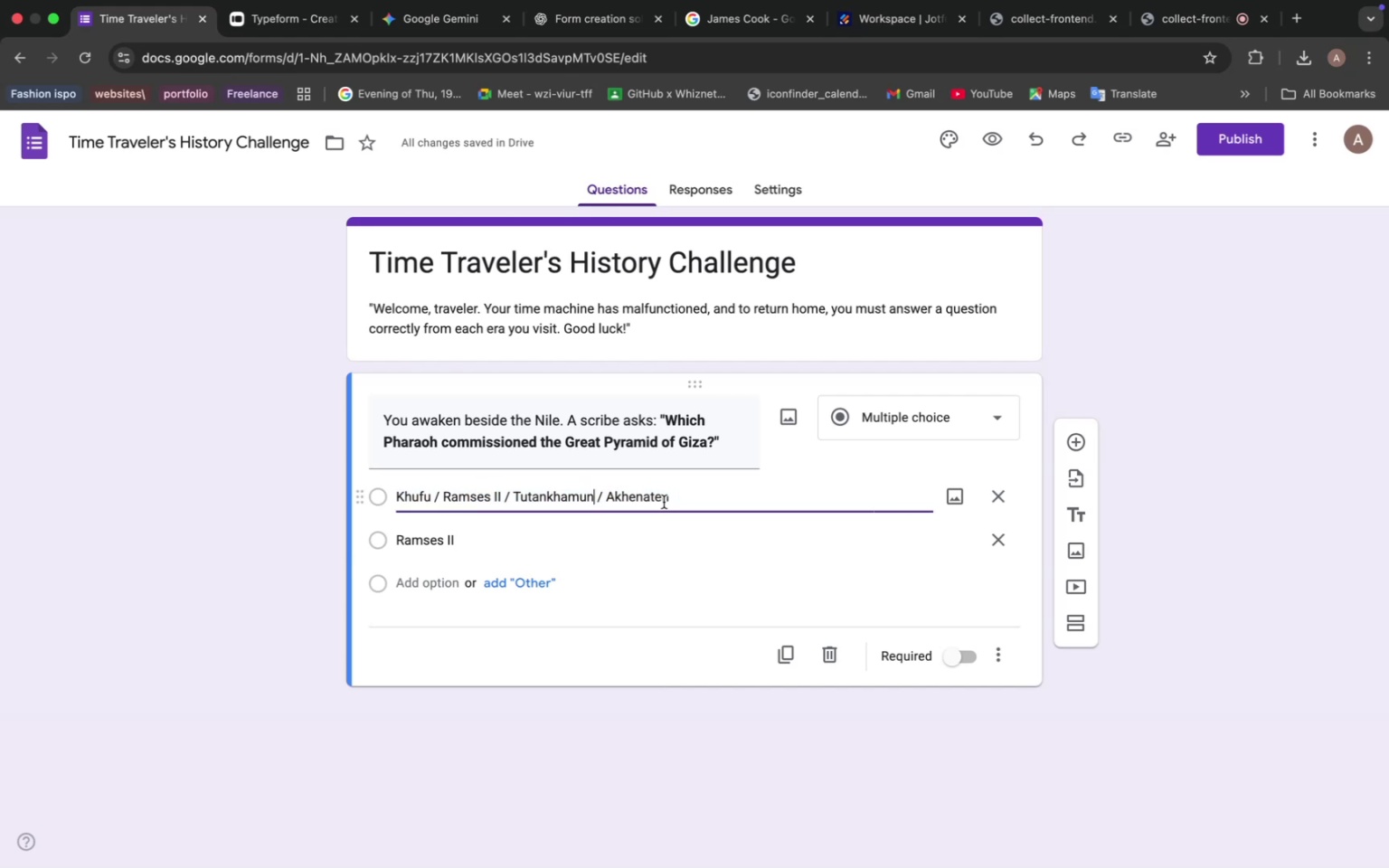 
left_click_drag(start_coordinate=[675, 501], to_coordinate=[436, 490])
 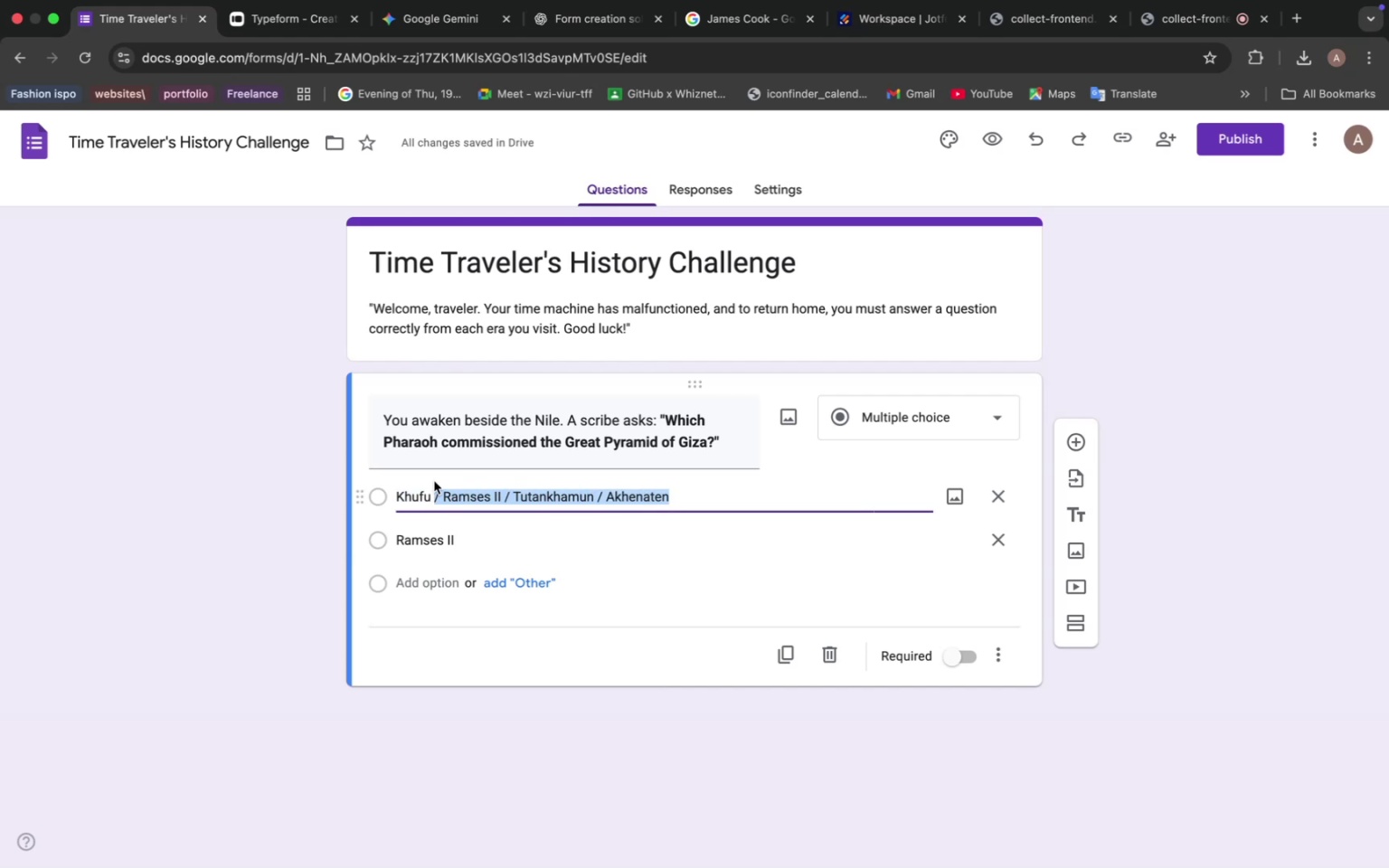 
key(Backspace)
 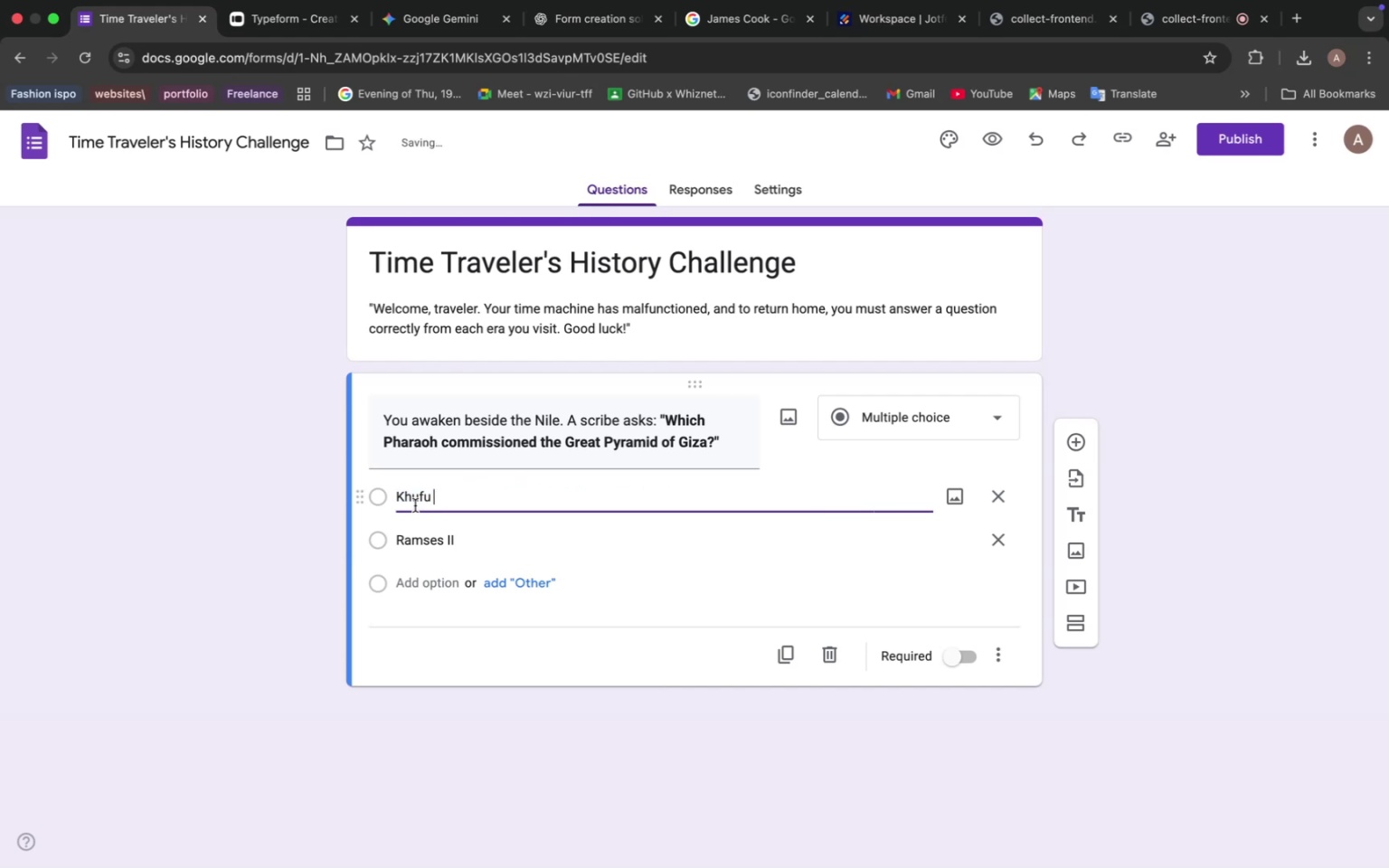 
left_click([425, 594])
 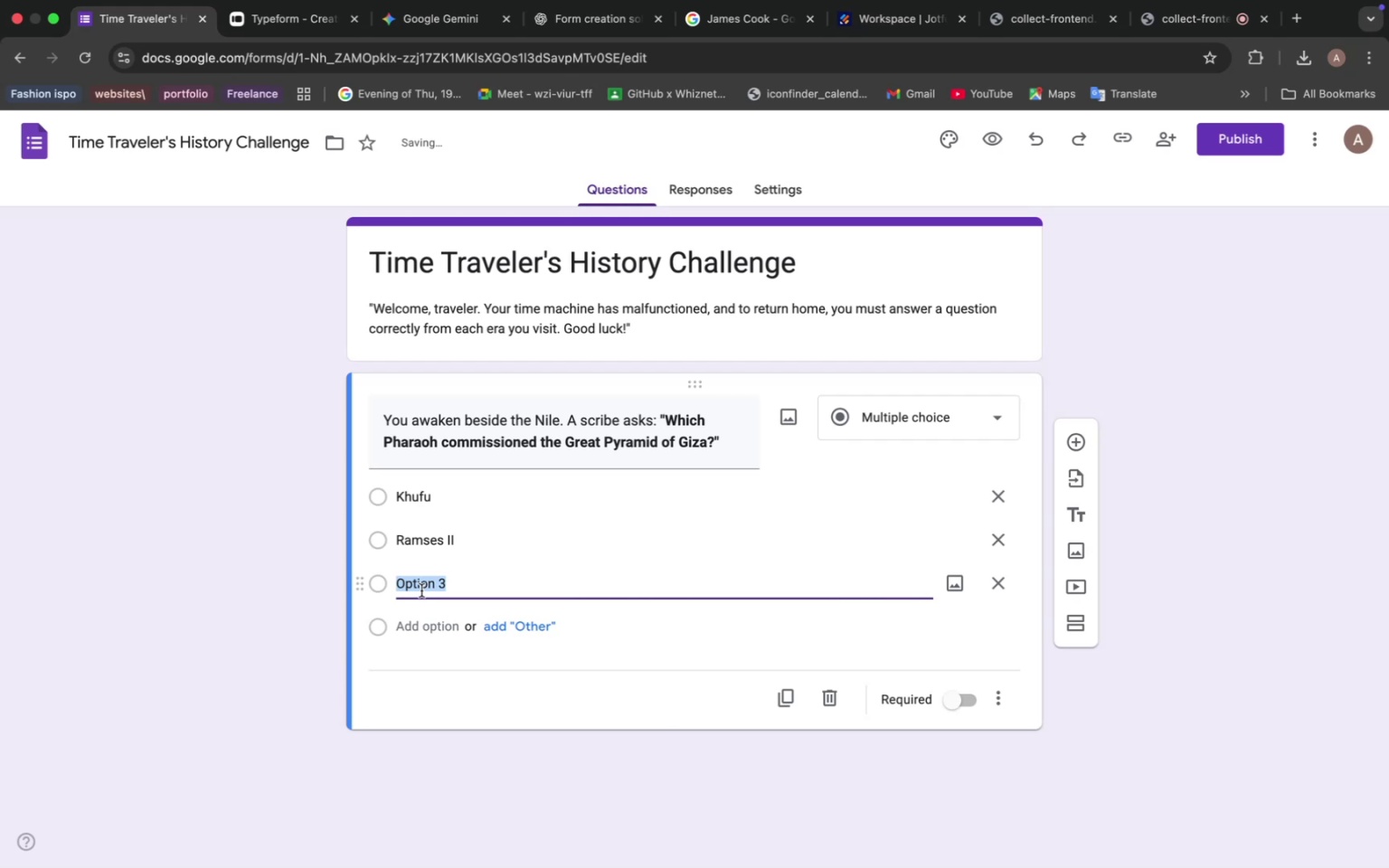 
key(Meta+V)
 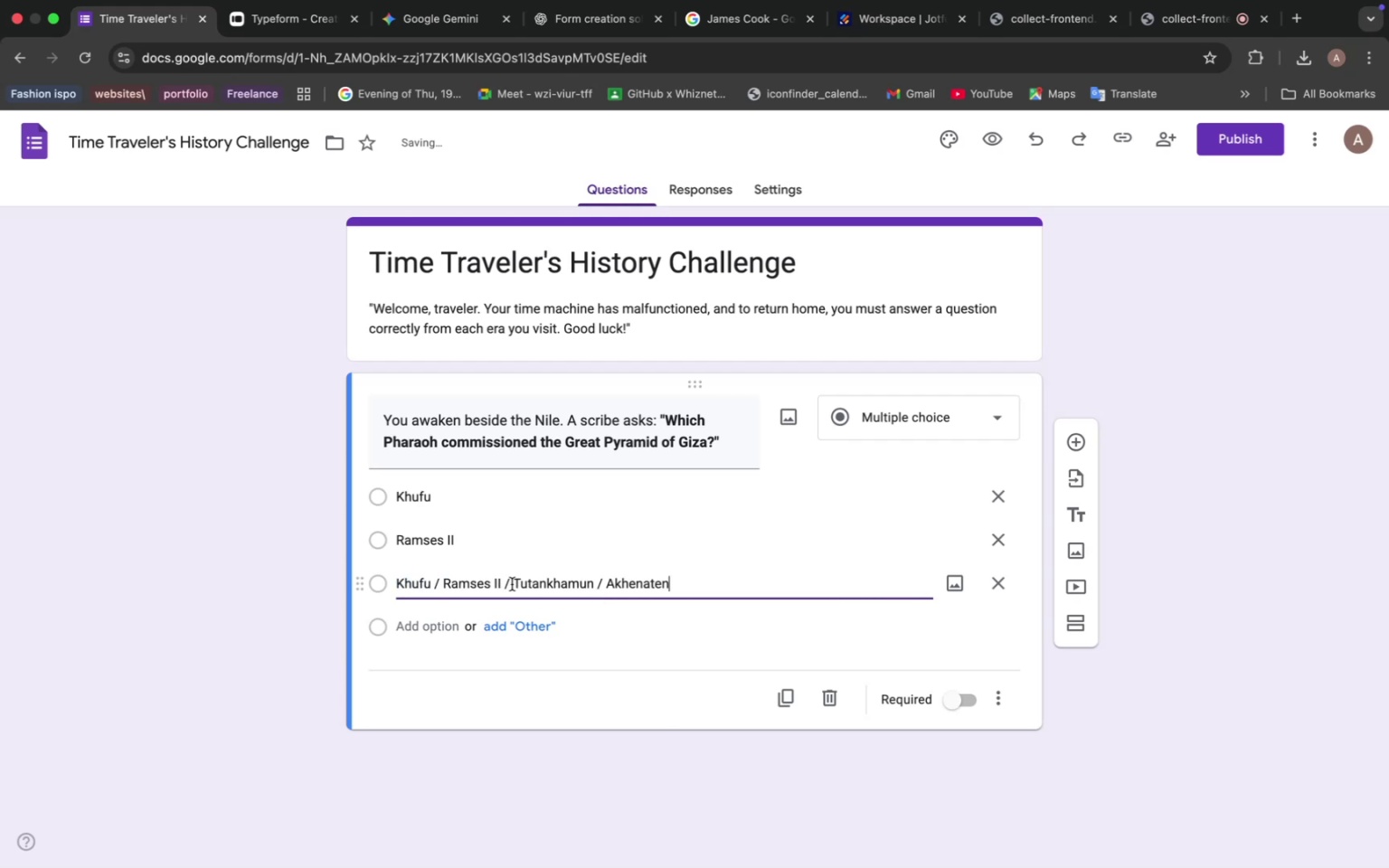 
left_click_drag(start_coordinate=[515, 583], to_coordinate=[336, 575])
 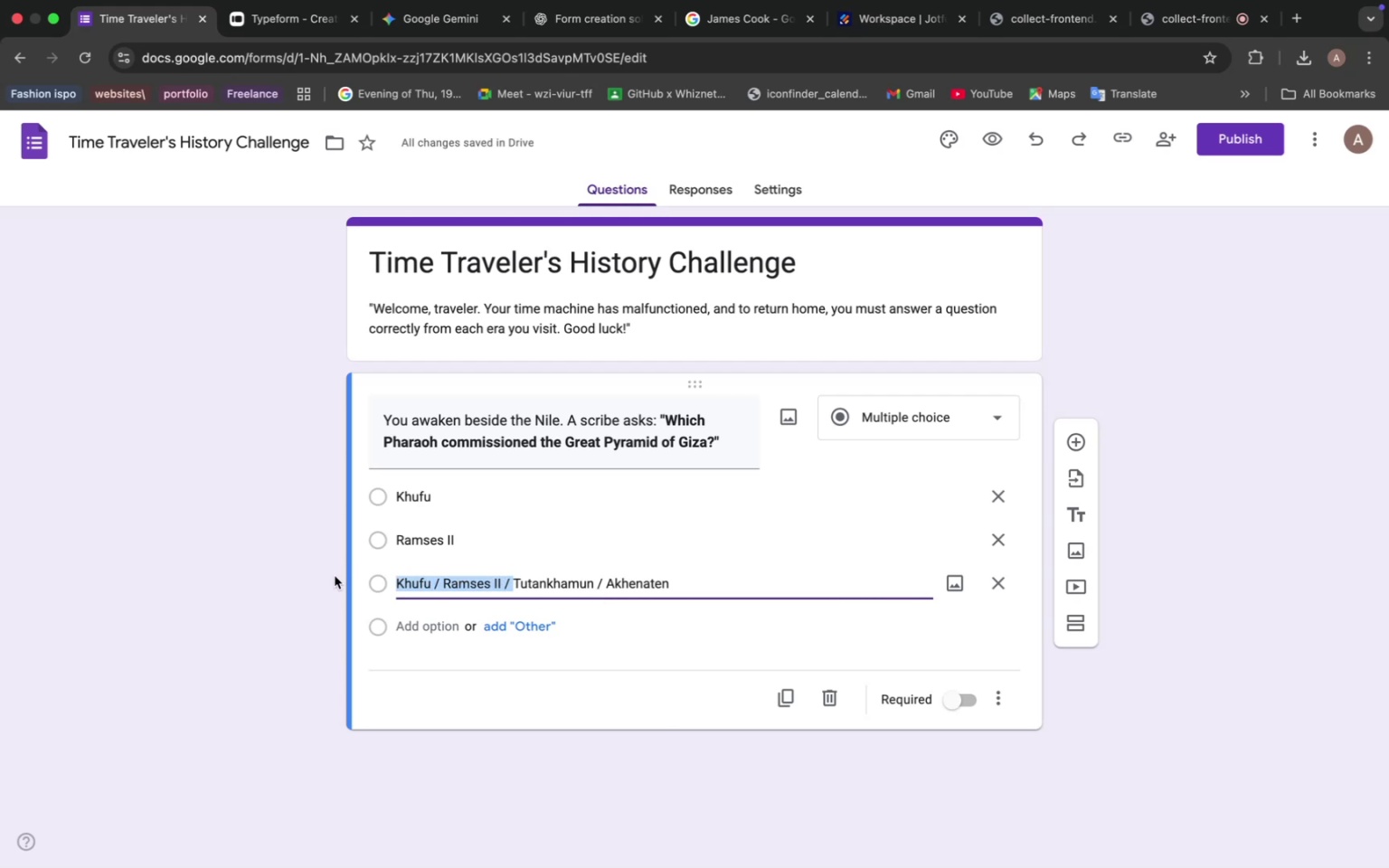 
key(Backspace)
 